 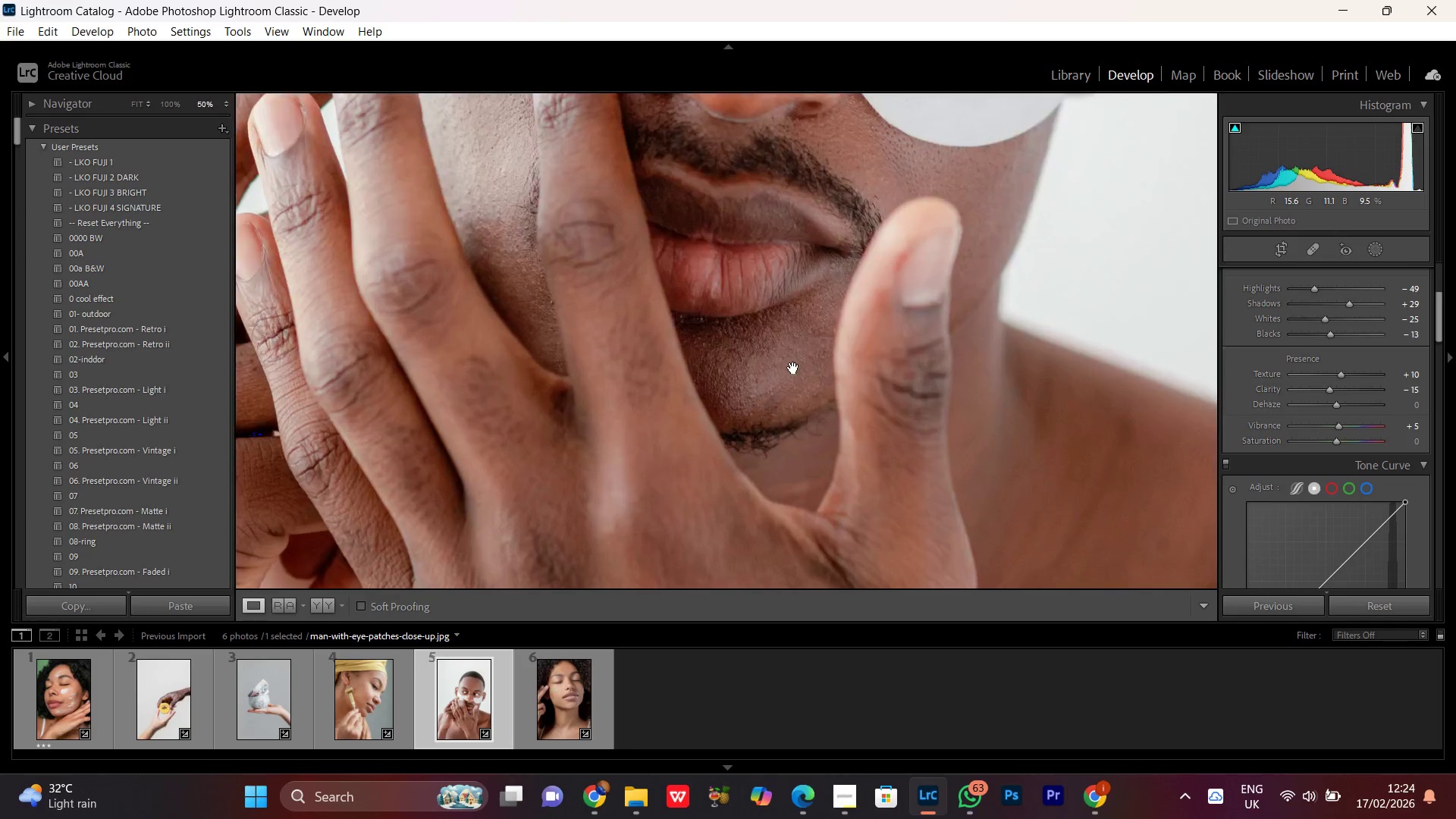 
left_click_drag(start_coordinate=[798, 354], to_coordinate=[737, 516])
 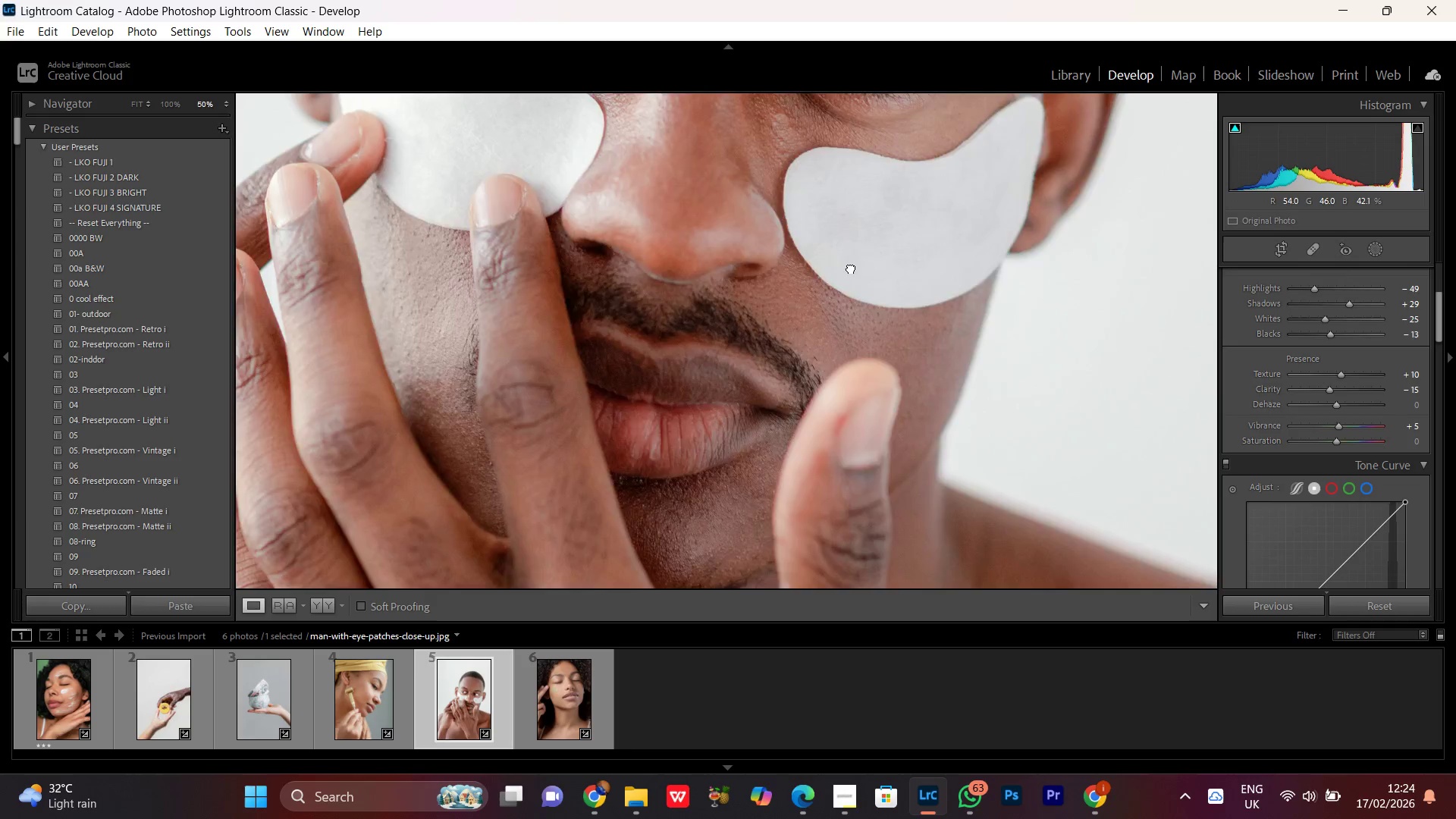 
left_click_drag(start_coordinate=[851, 249], to_coordinate=[774, 554])
 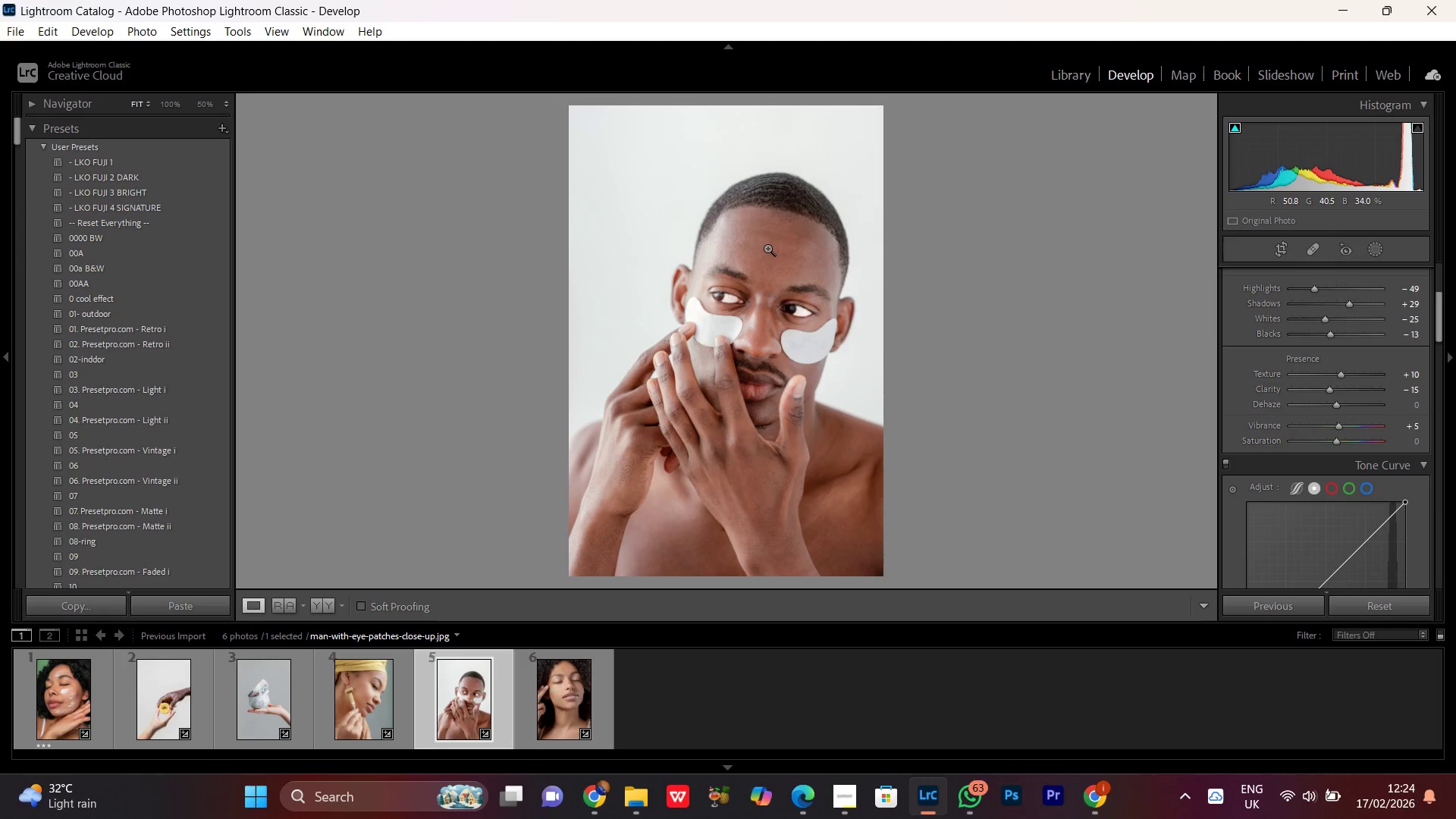 
left_click([767, 246])
 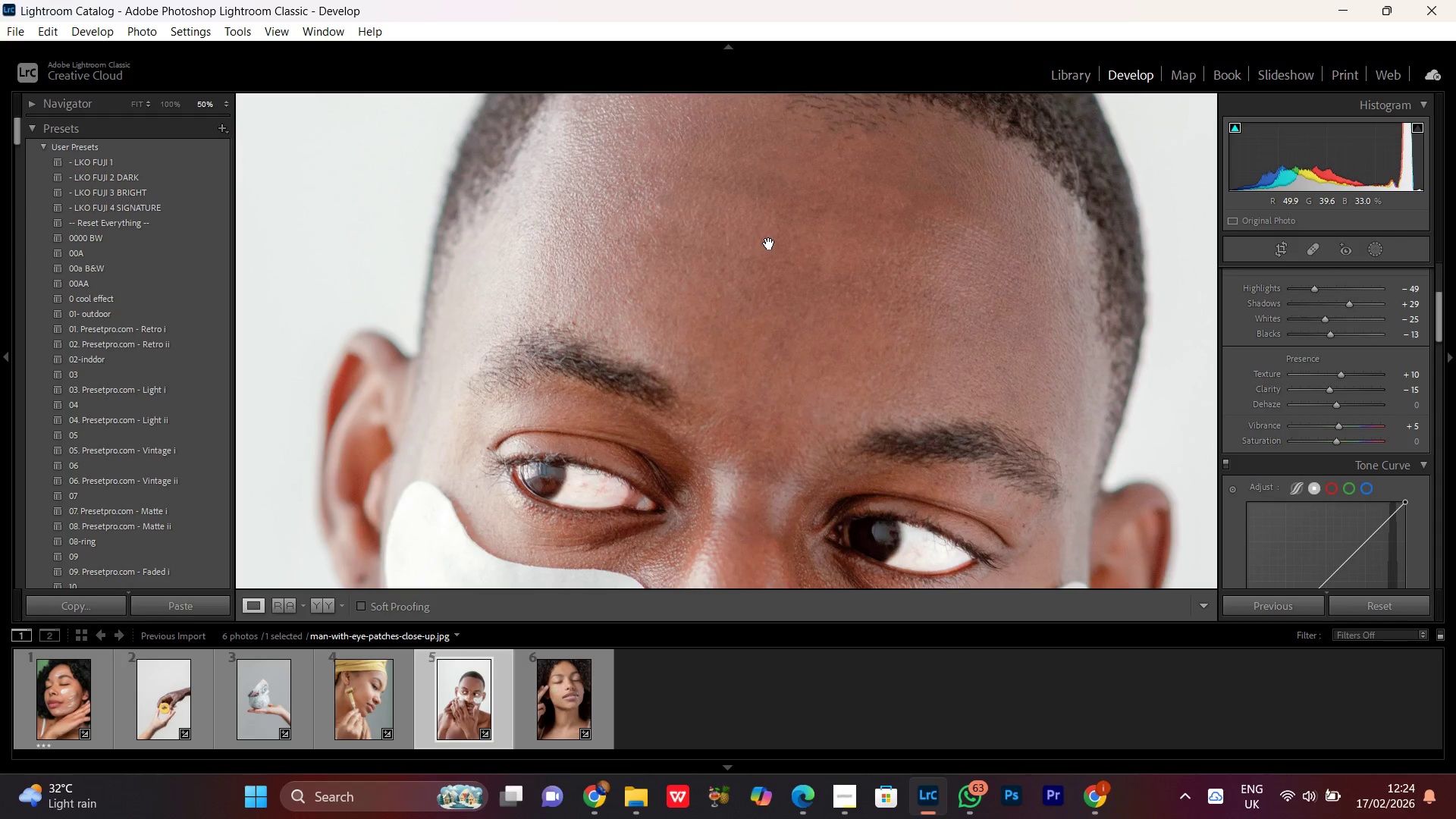 
left_click([769, 243])
 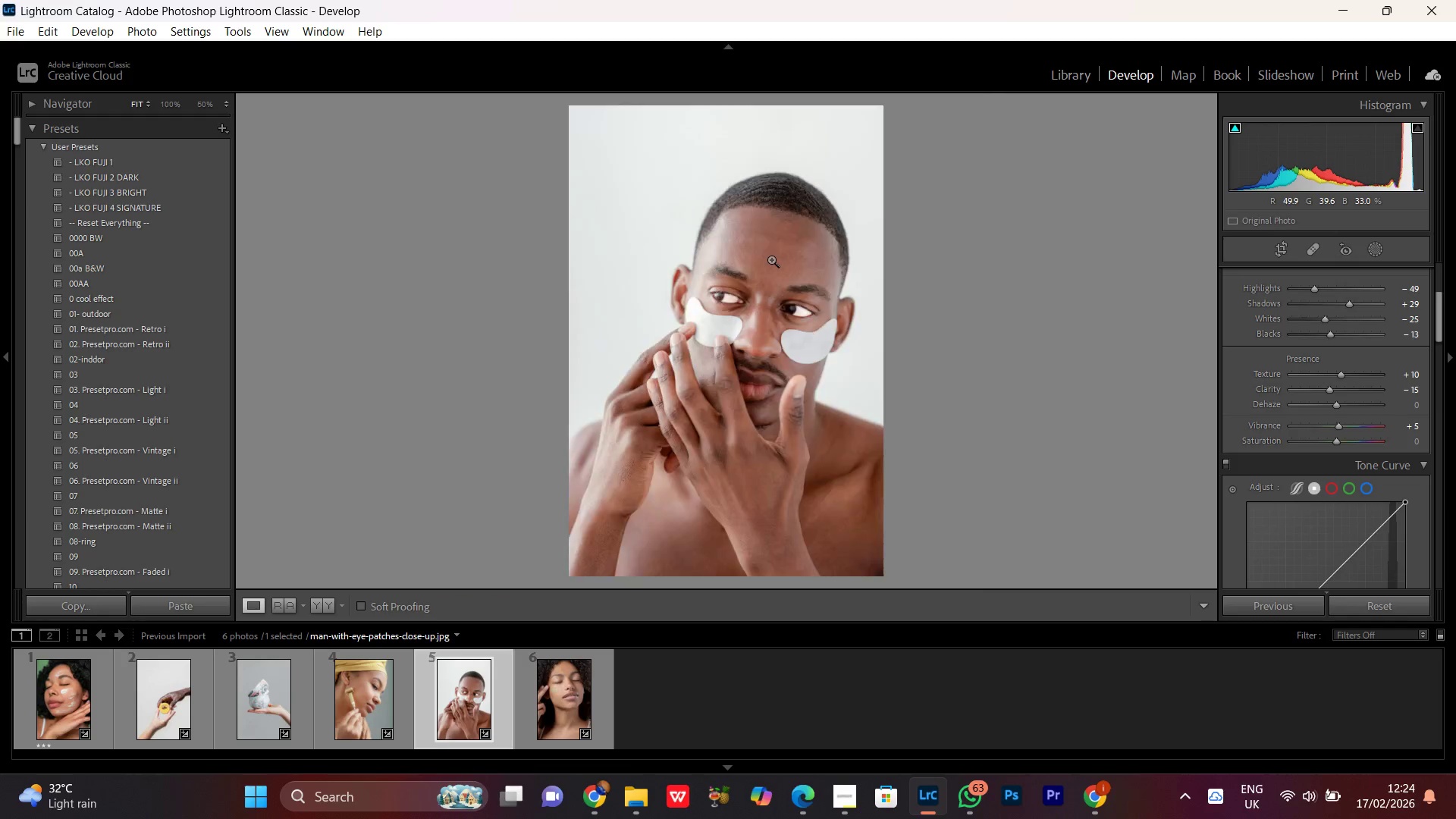 
left_click([771, 259])
 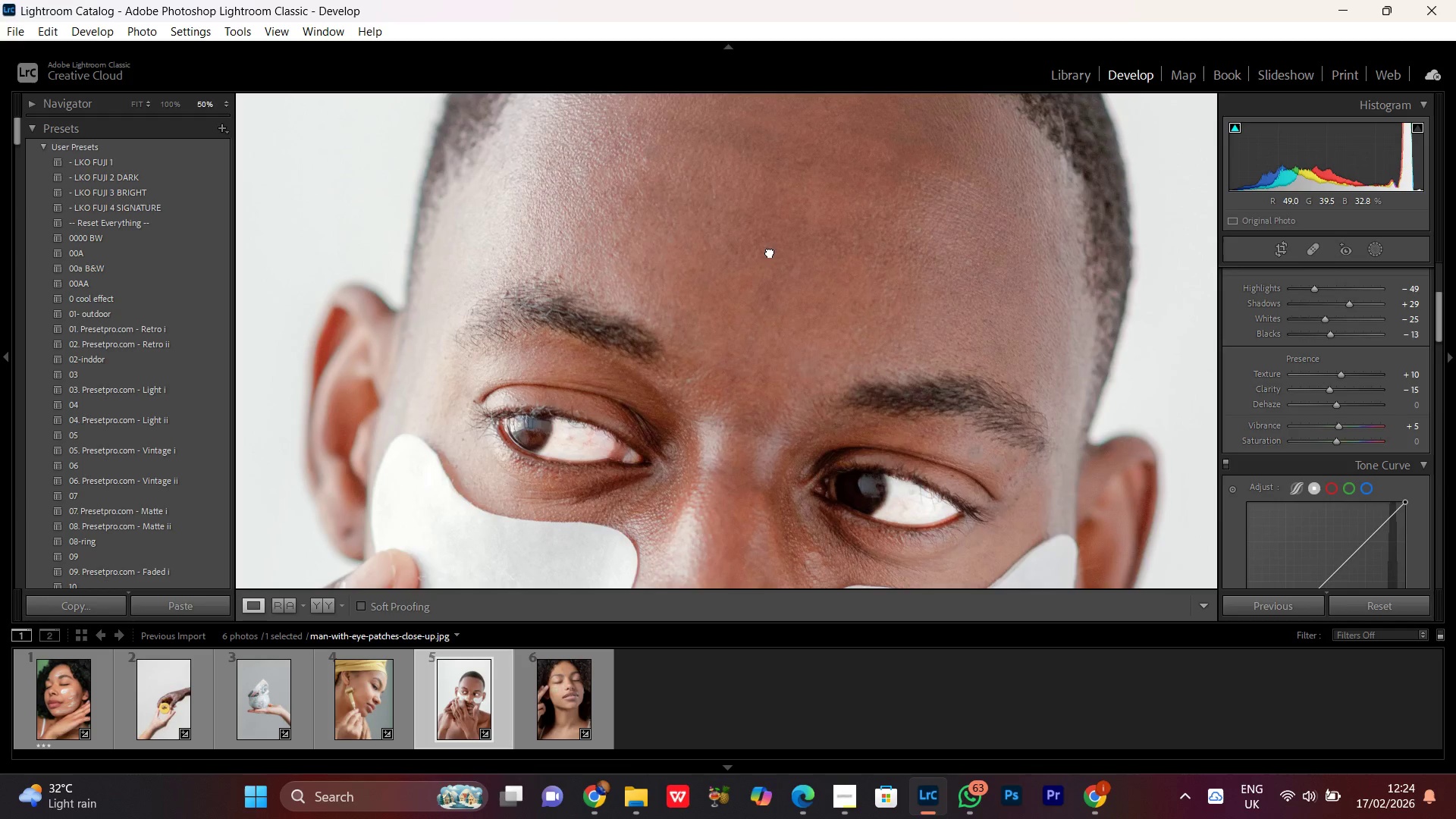 
double_click([770, 251])
 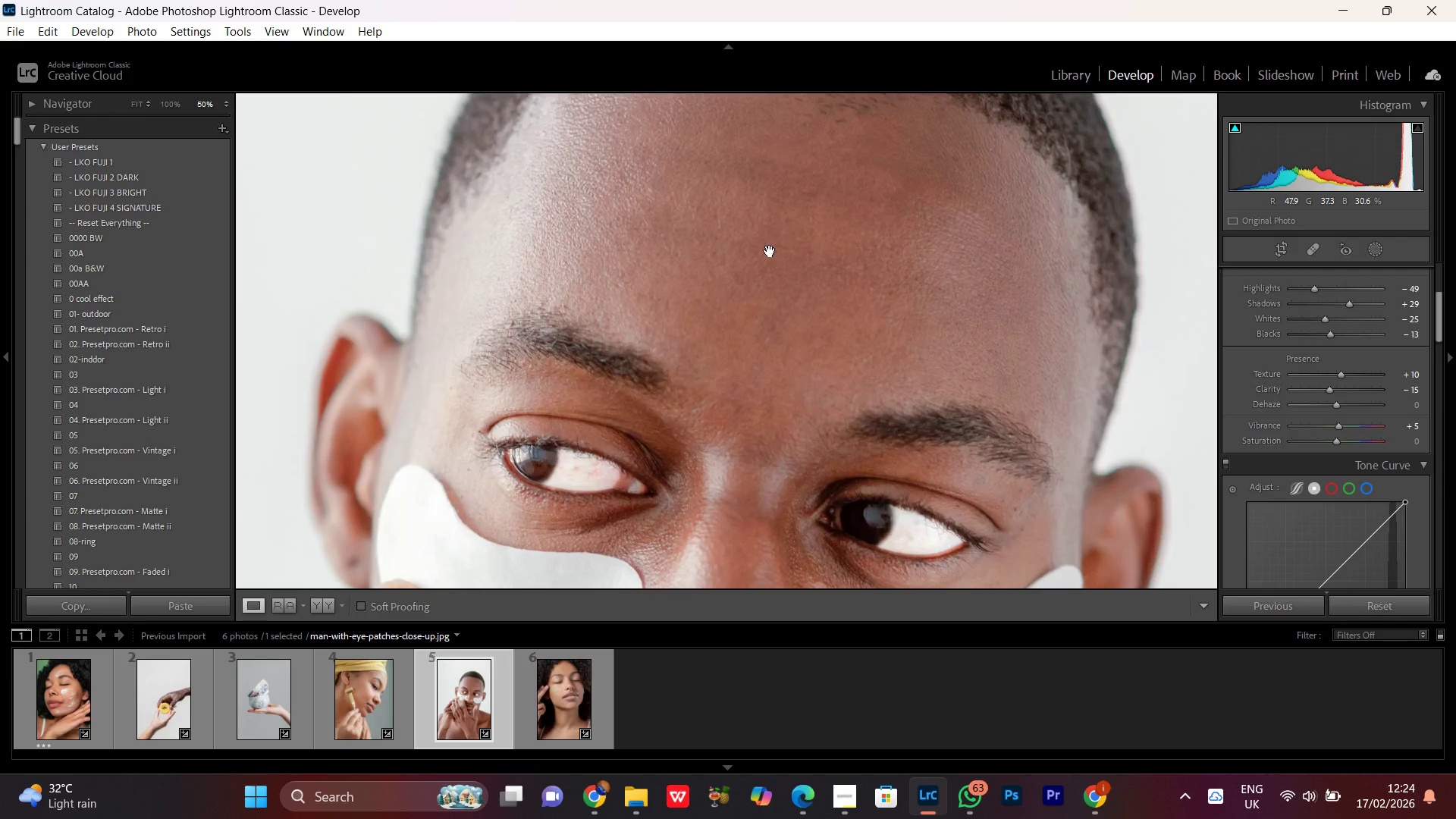 
triple_click([770, 251])
 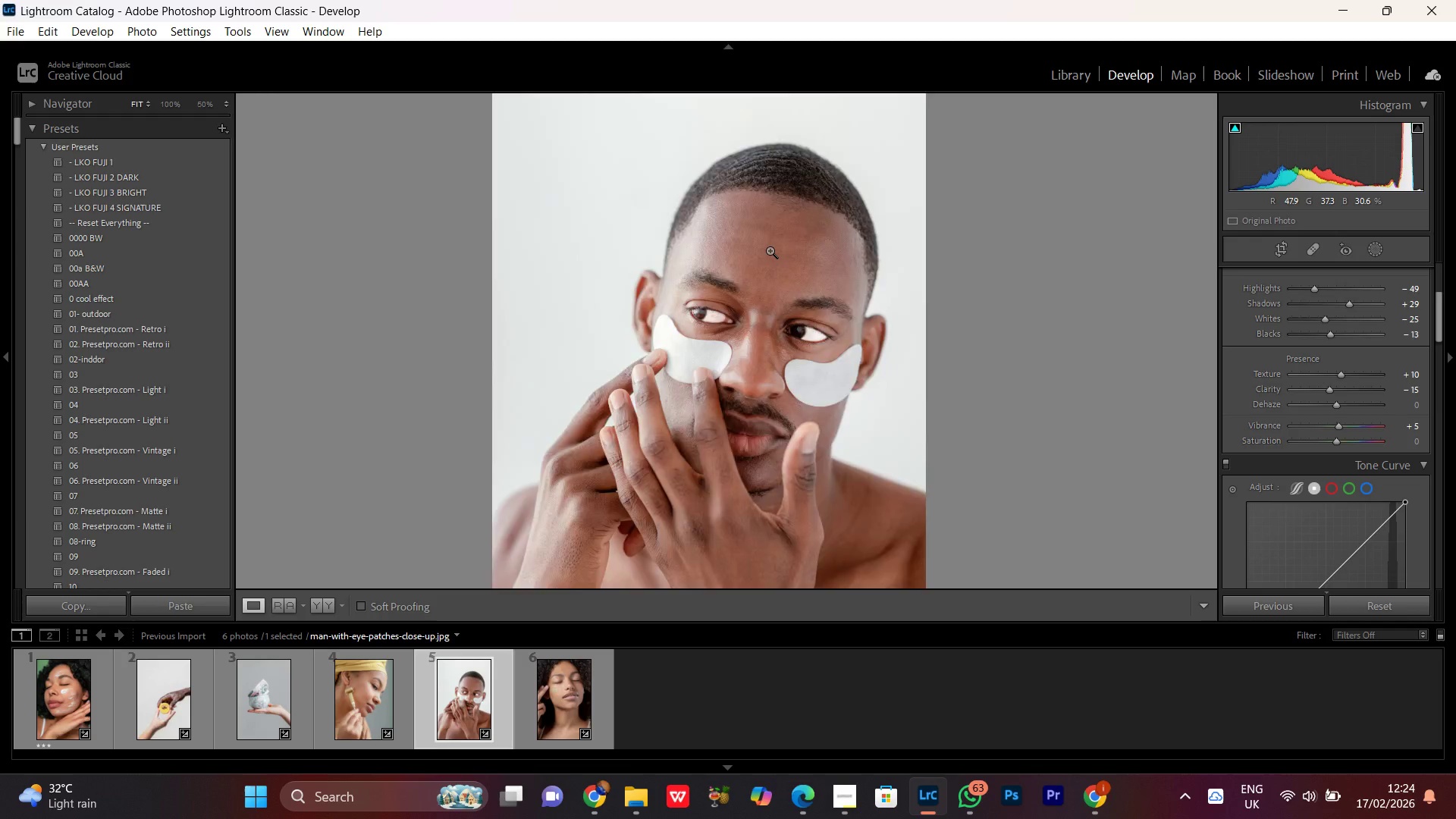 
triple_click([770, 250])
 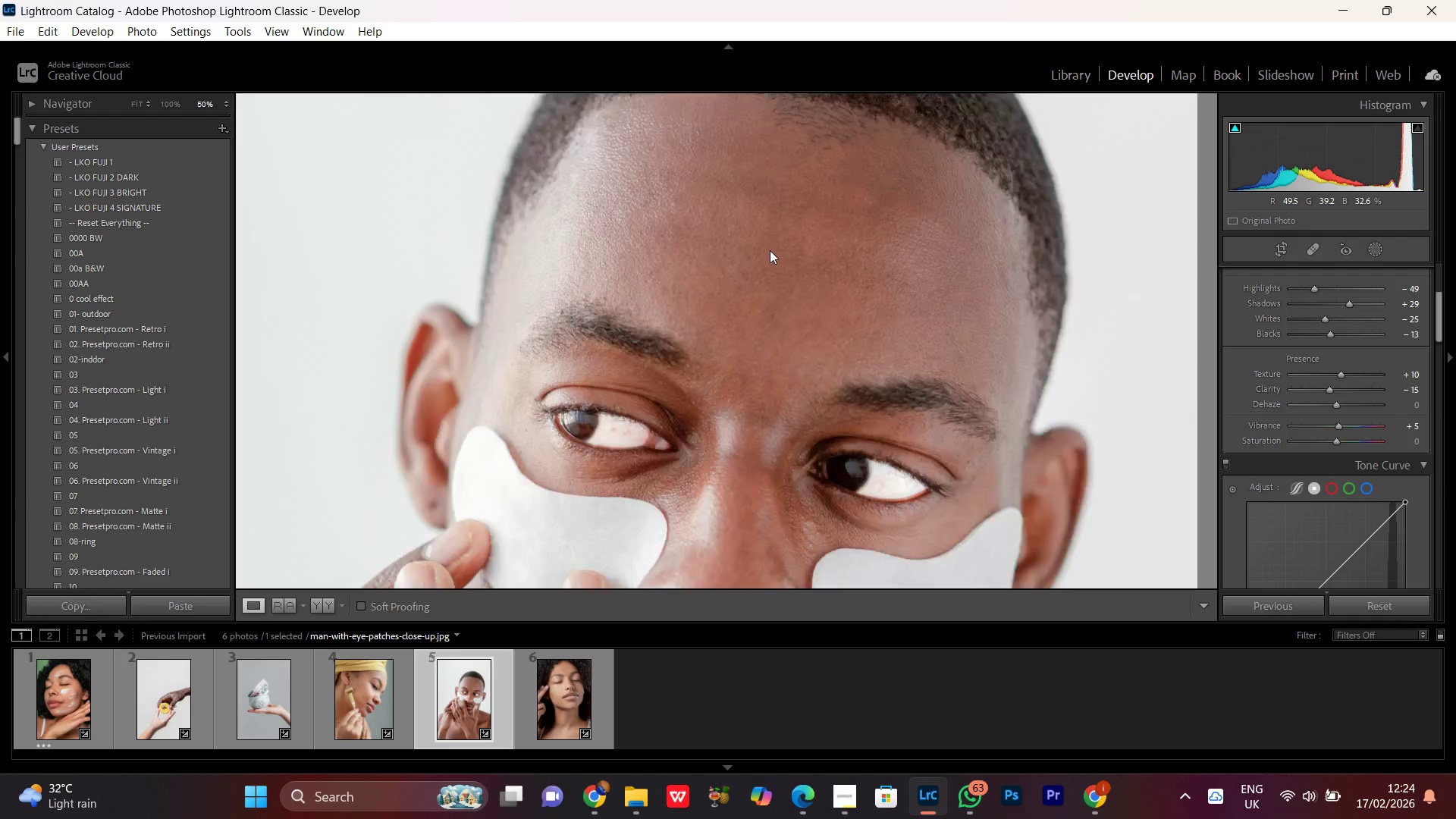 
triple_click([770, 250])
 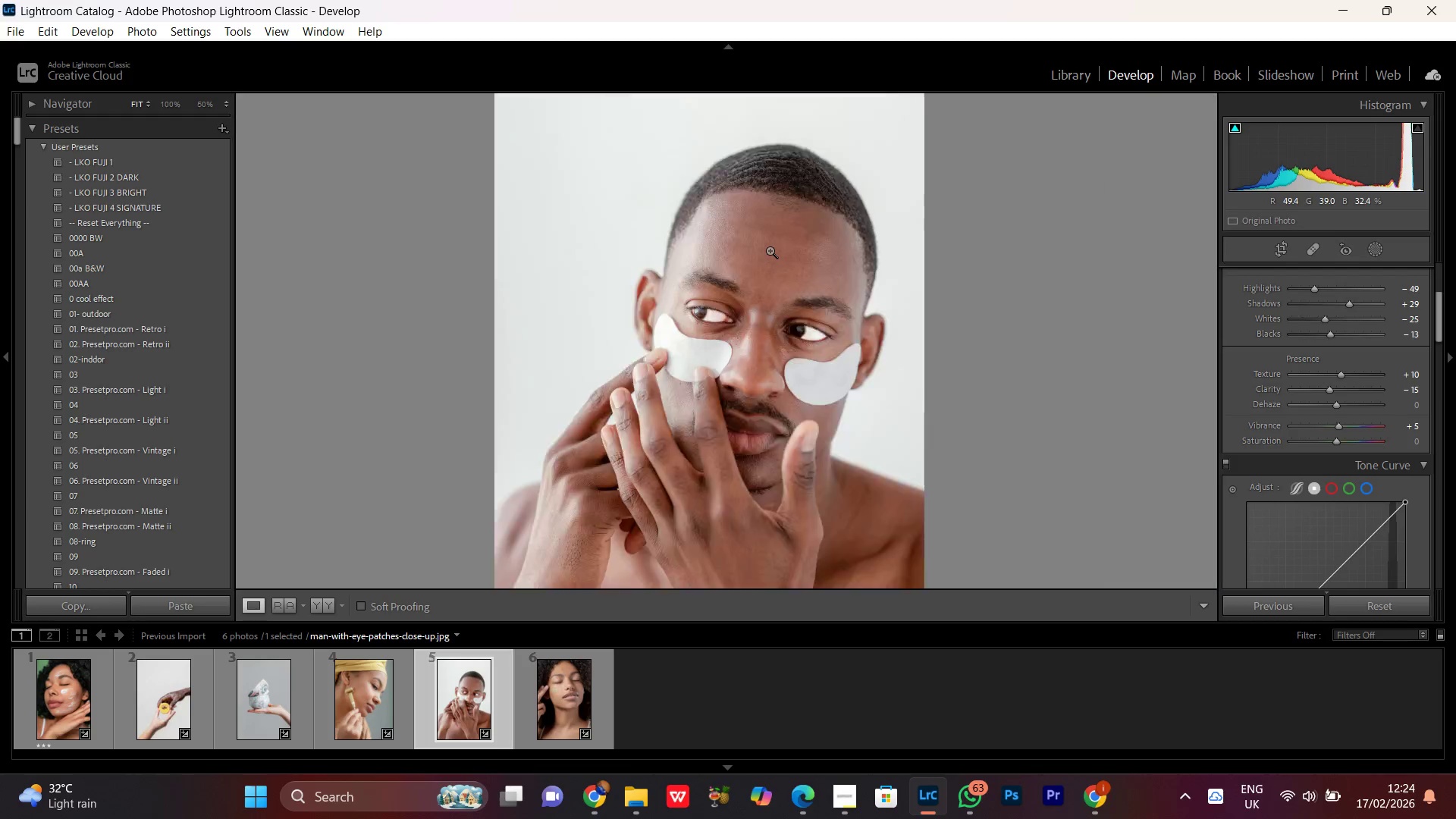 
triple_click([770, 250])
 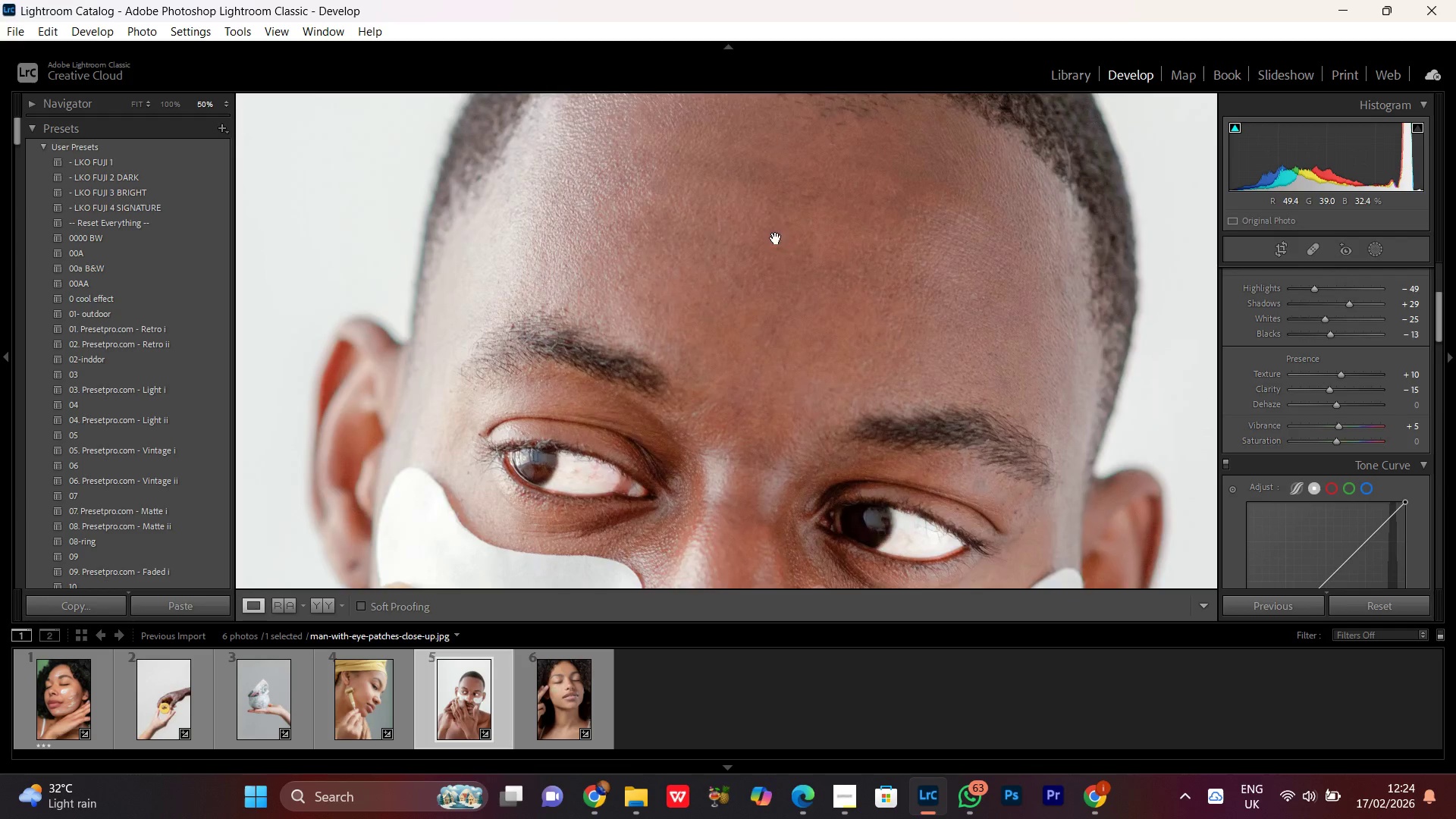 
left_click_drag(start_coordinate=[778, 228], to_coordinate=[780, 343])
 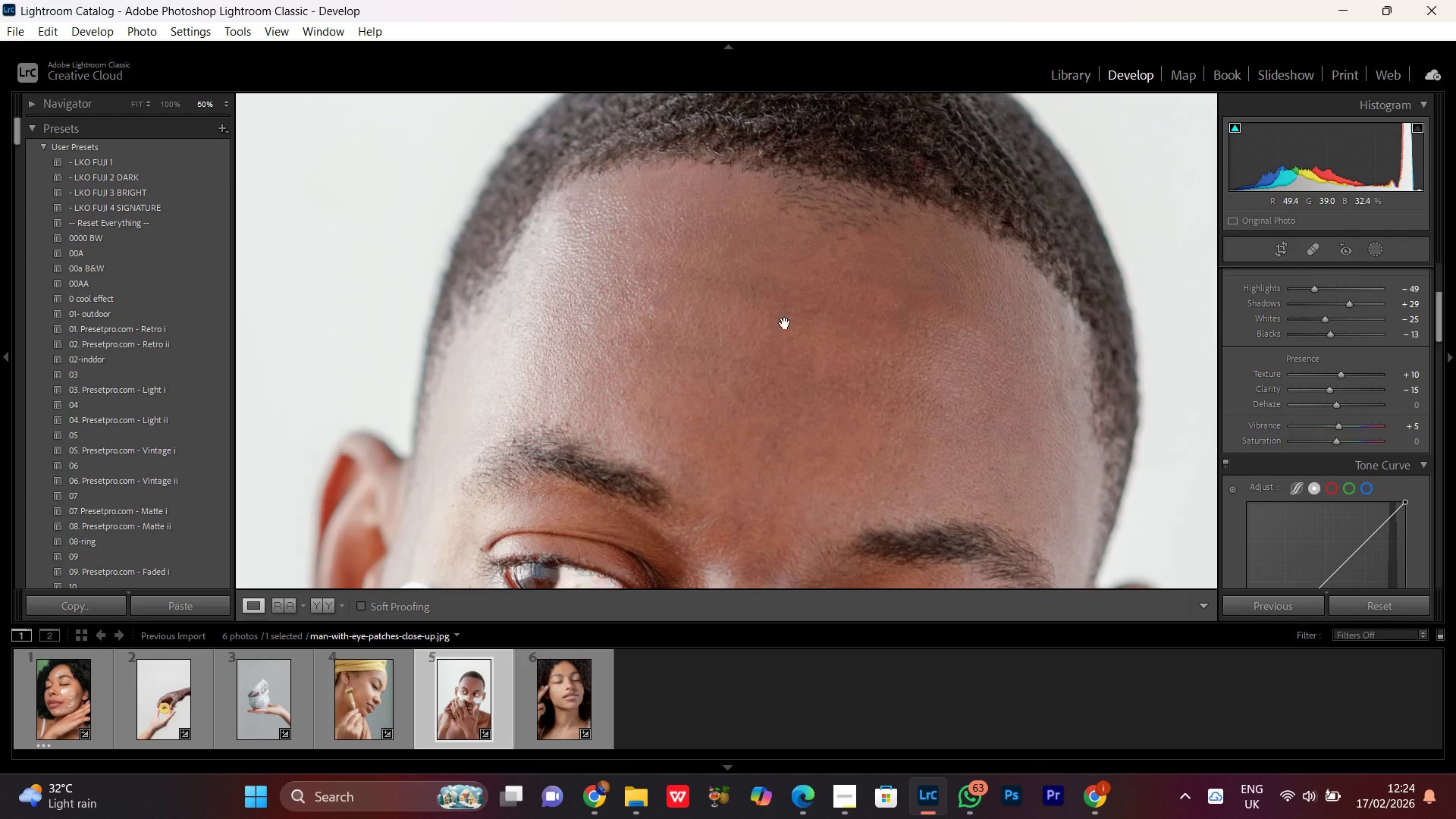 
triple_click([786, 322])
 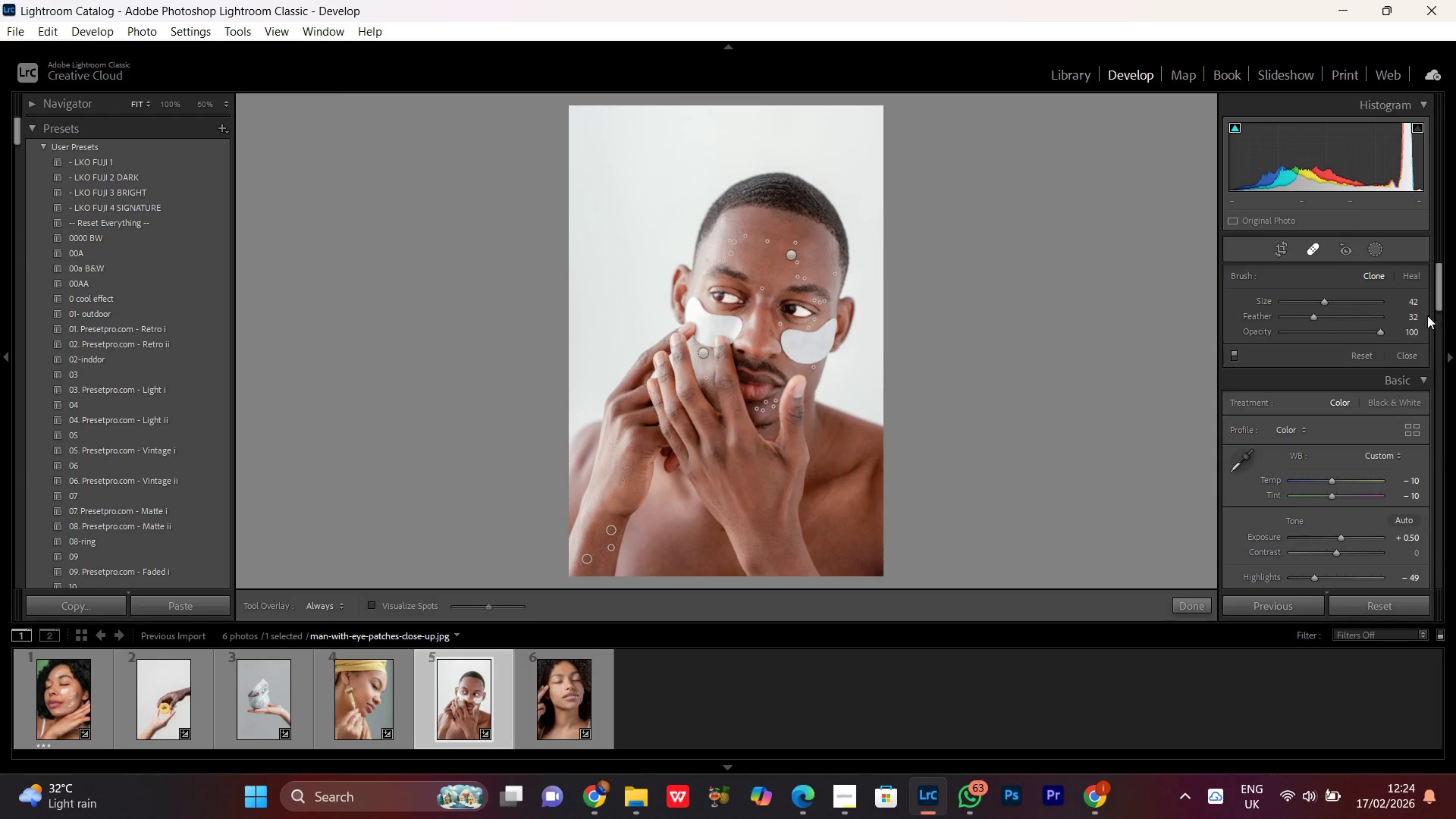 
left_click([1314, 250])
 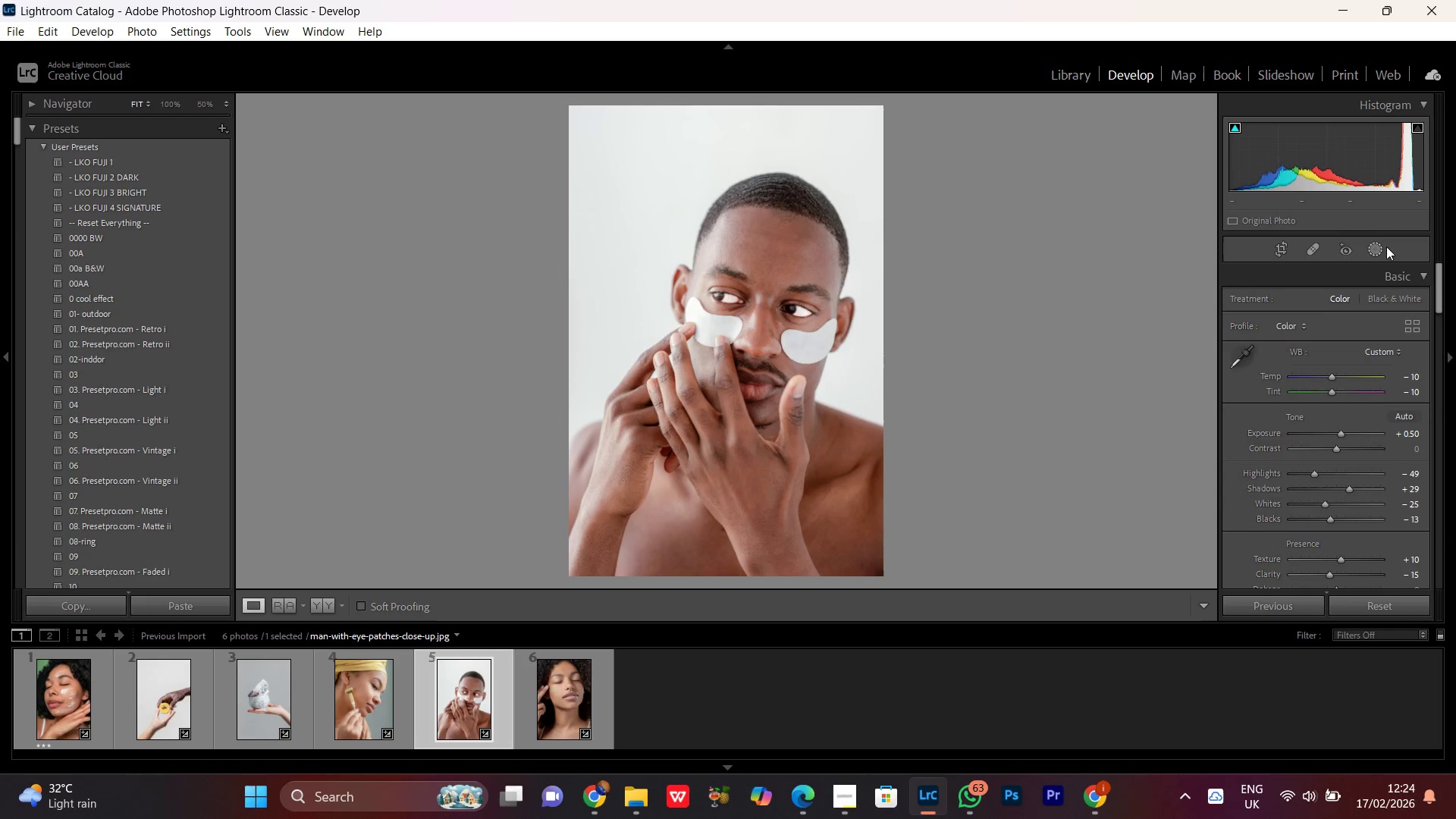 
left_click([1376, 249])
 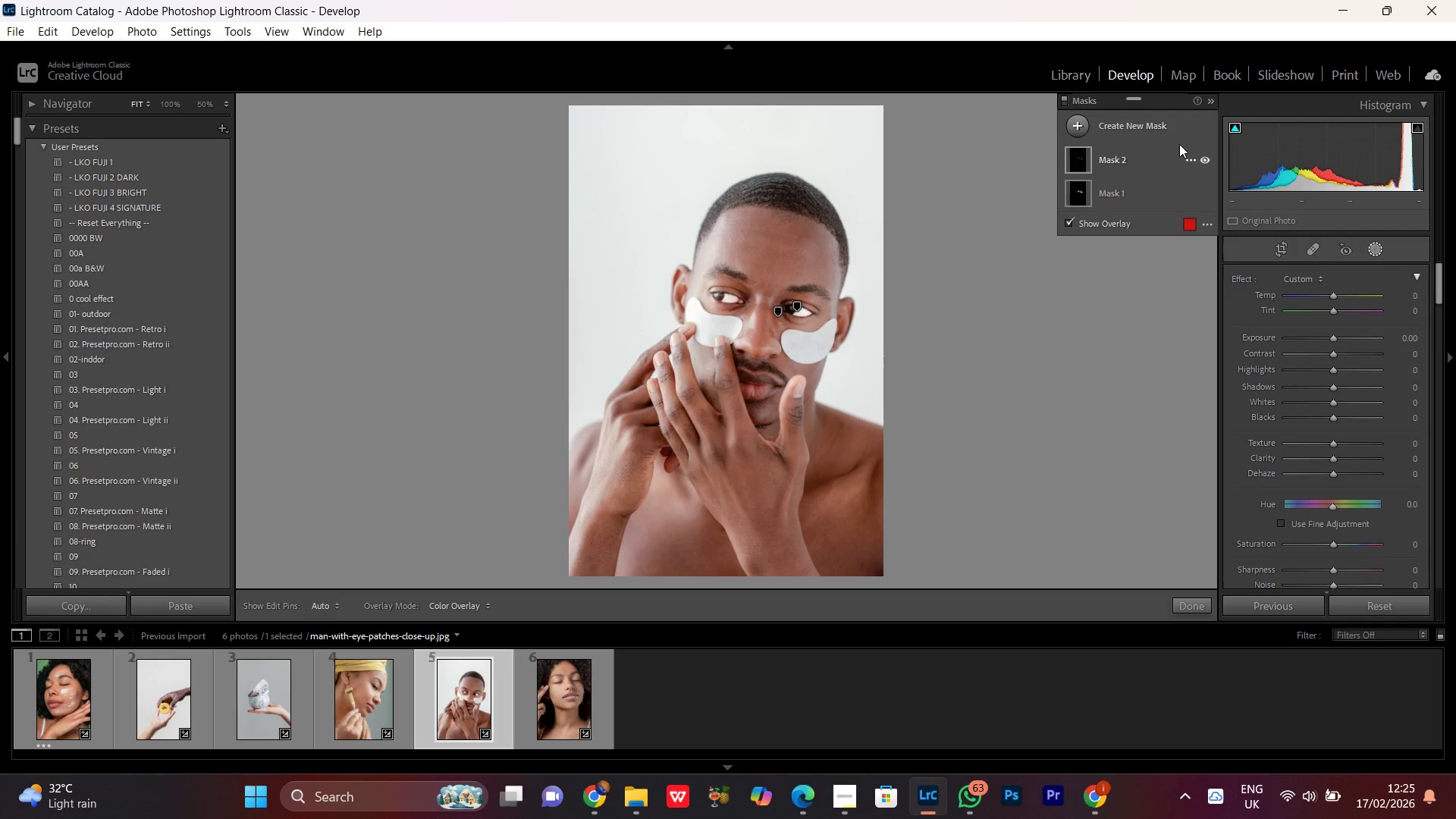 
left_click([1119, 128])
 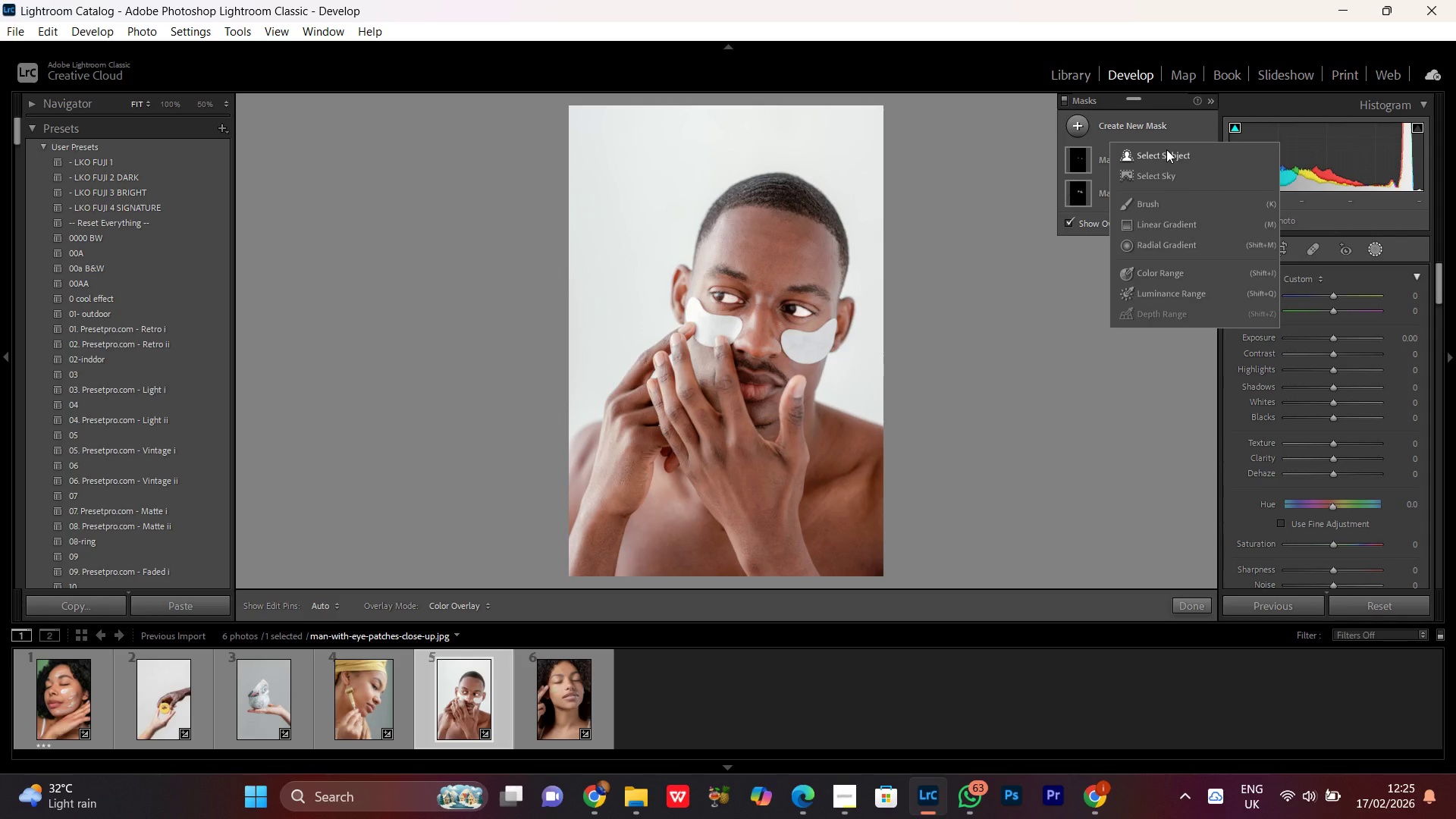 
left_click([1166, 150])
 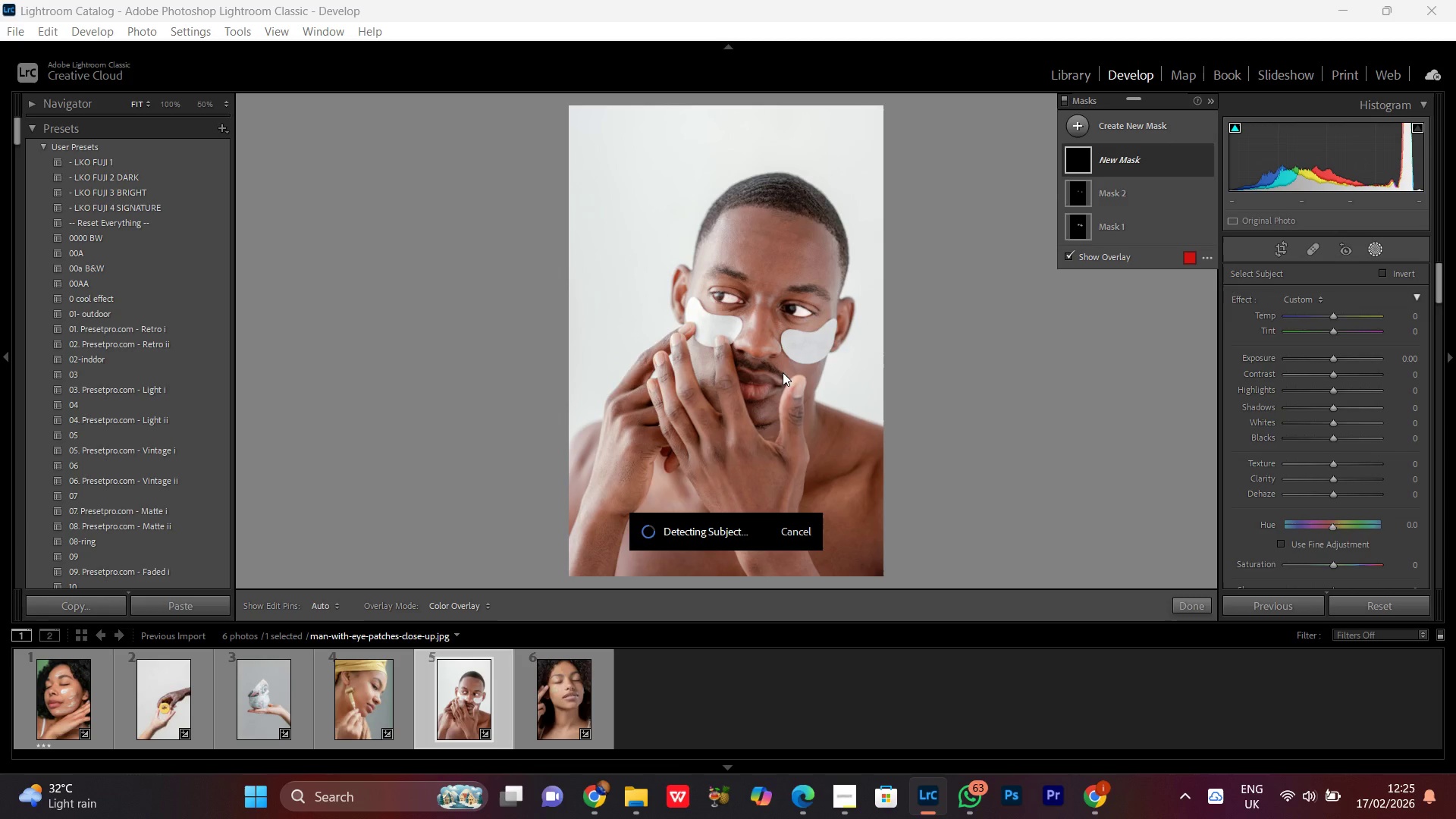 
wait(11.74)
 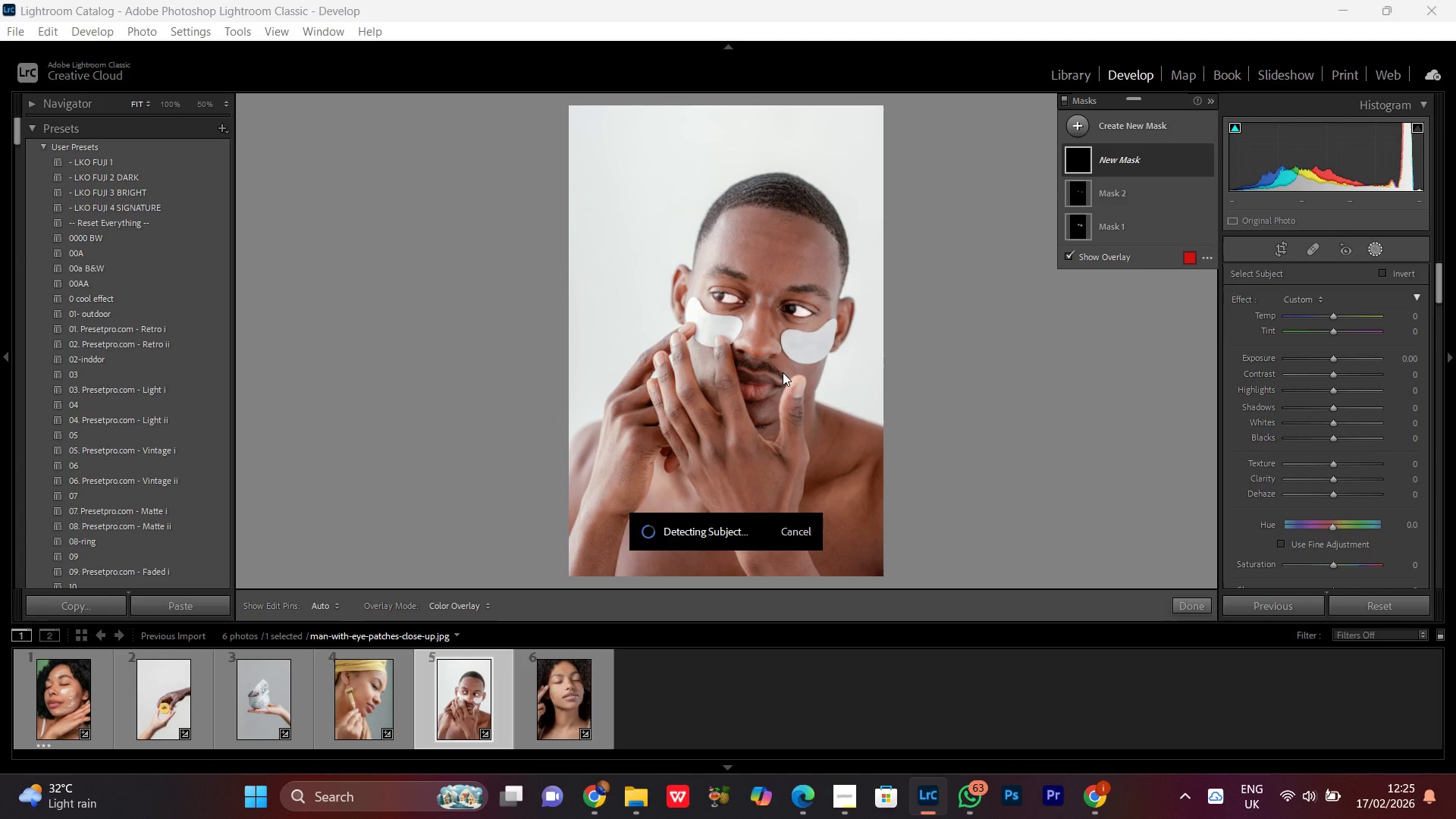 
mouse_move([834, 340])
 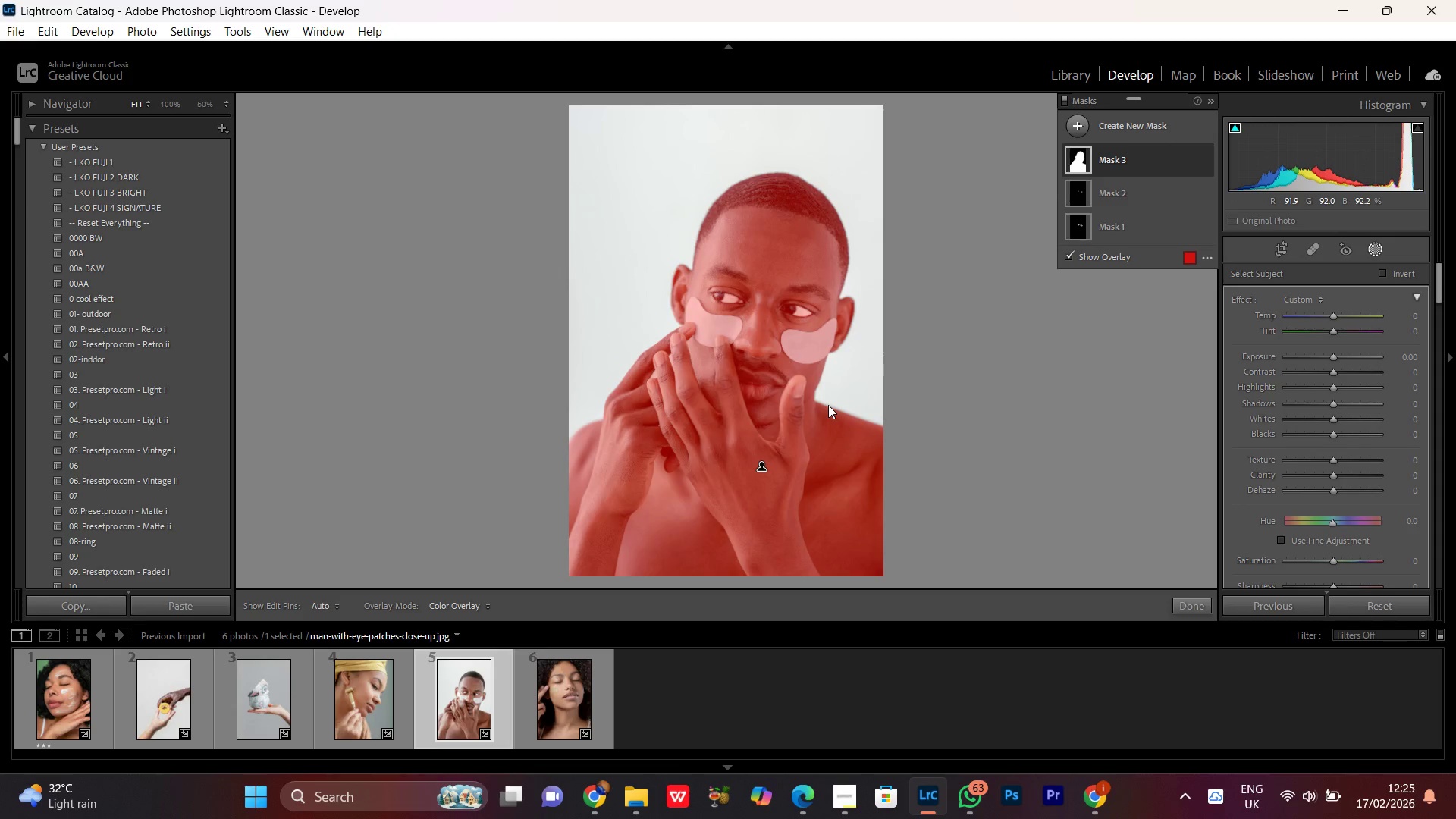 
key(Control+Equal)
 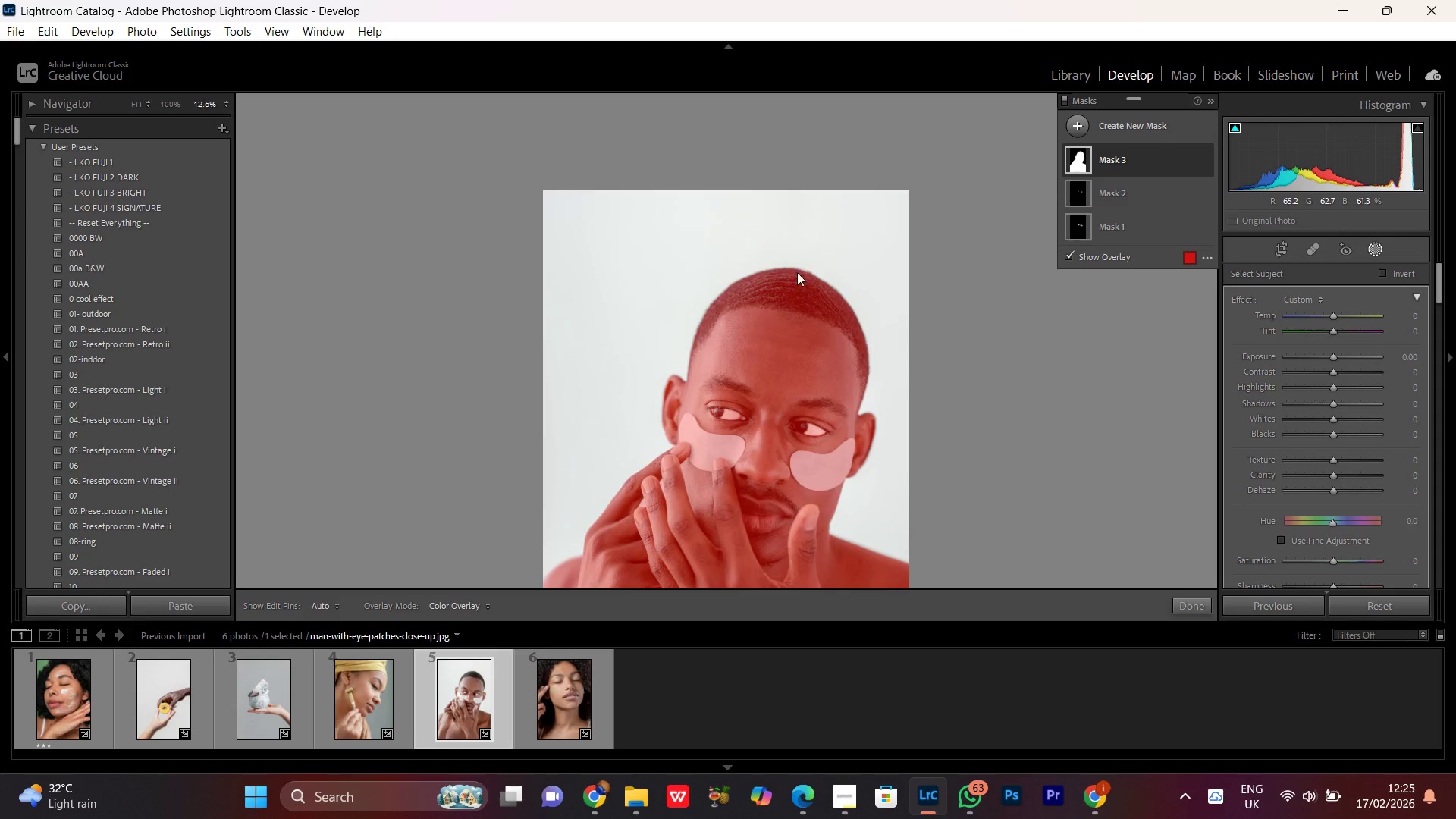 
key(Control+Equal)
 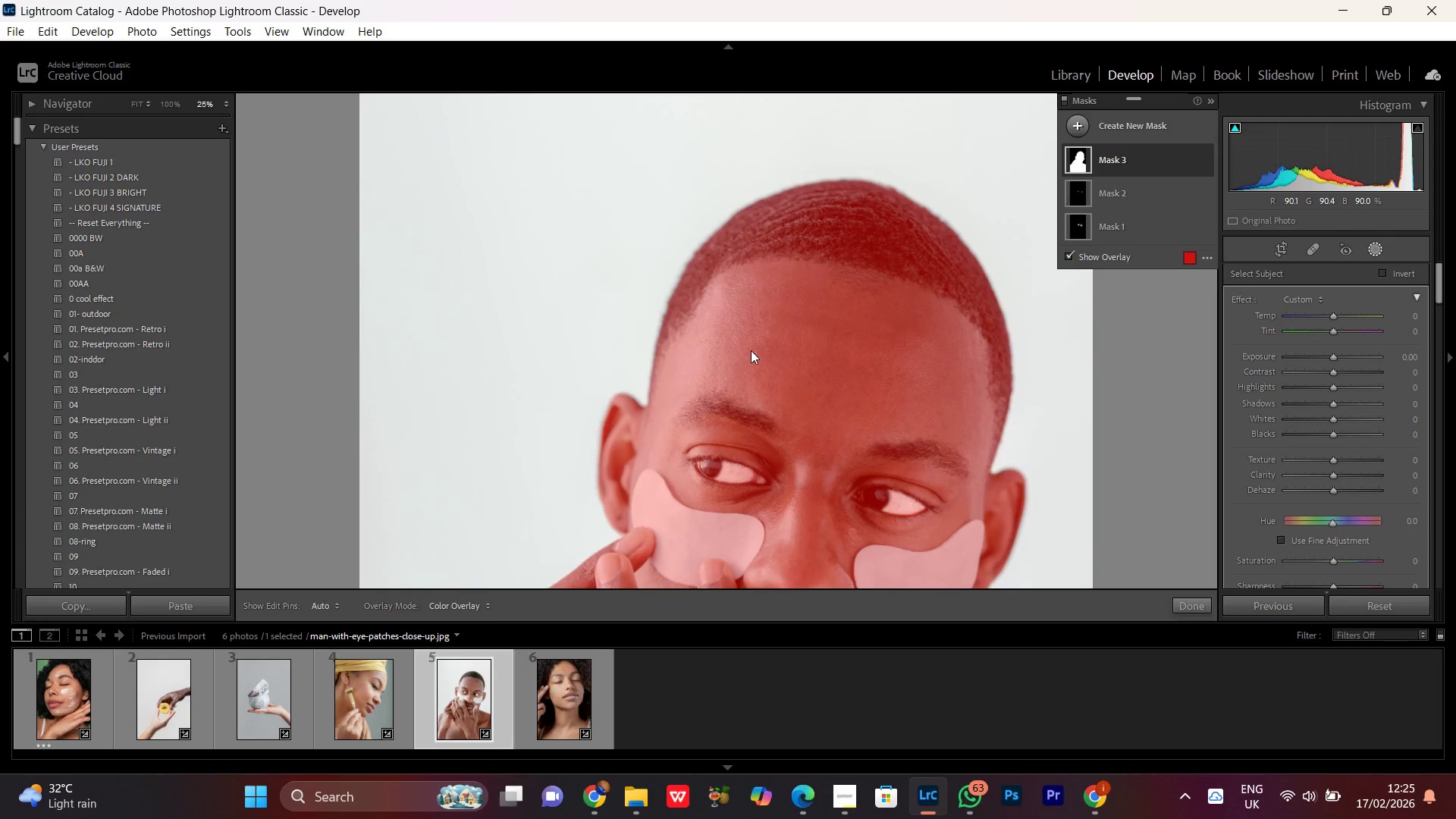 
key(Control+Equal)
 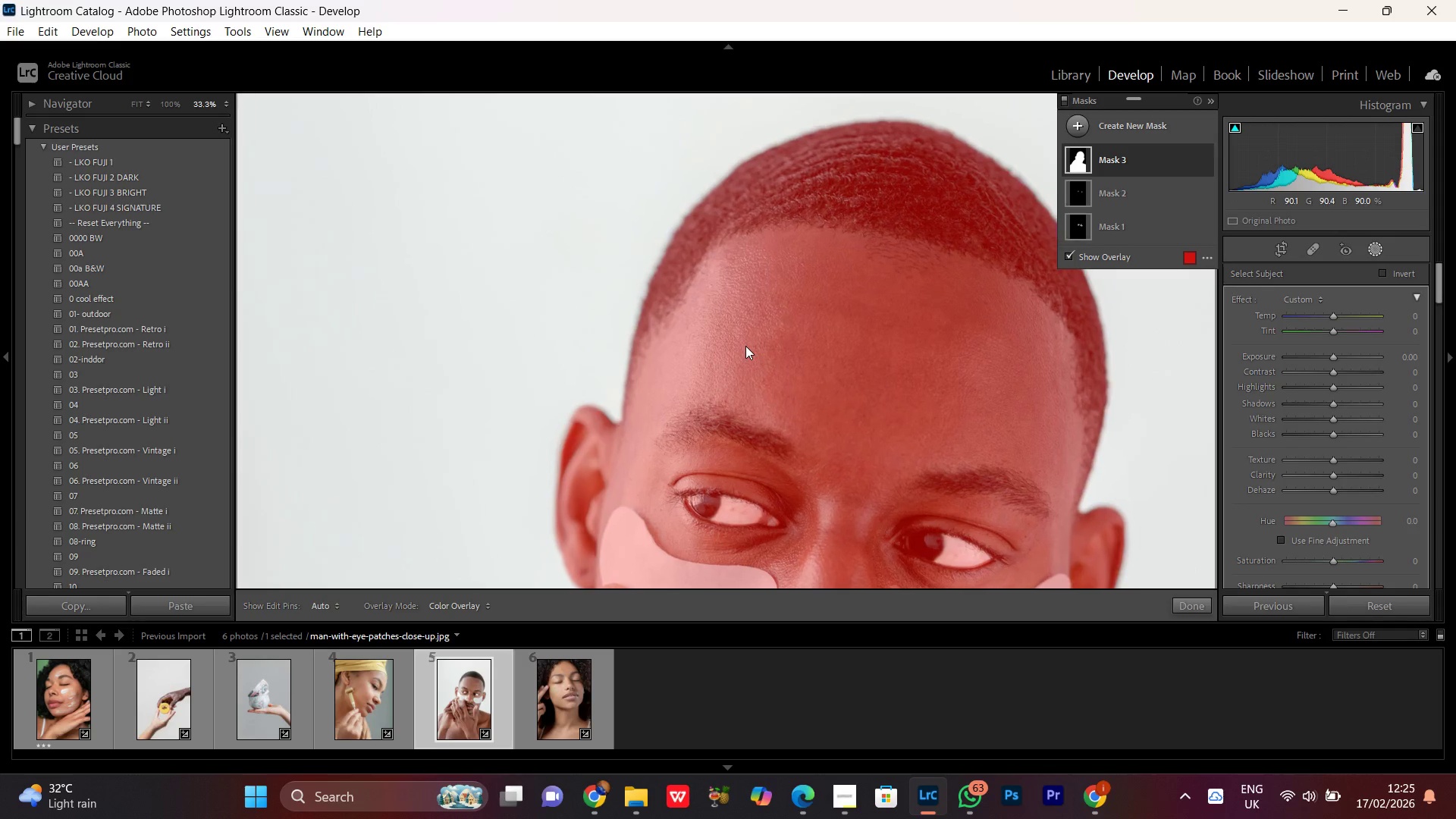 
key(Control+Equal)
 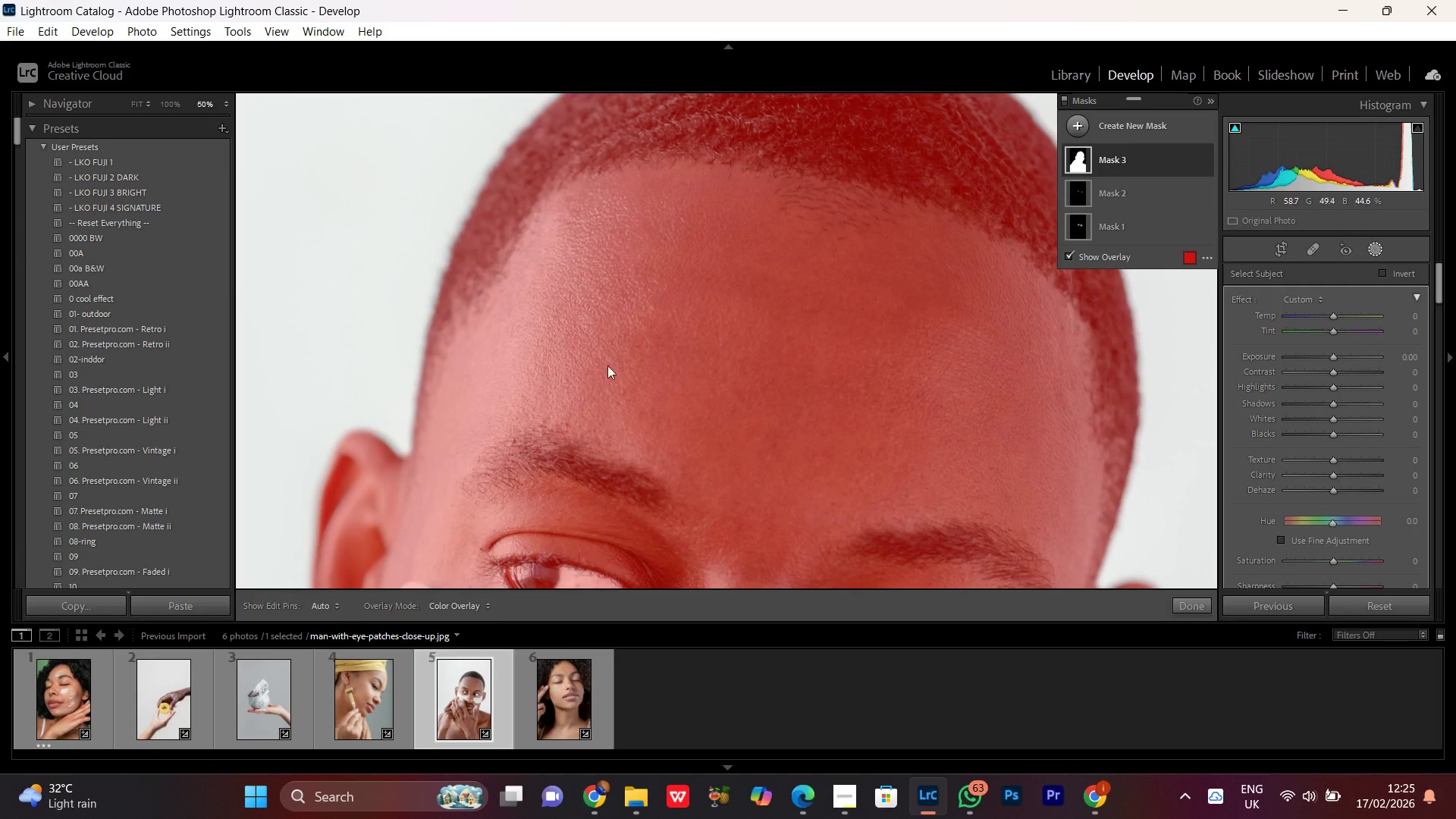 
hold_key(key=Space, duration=1.14)
 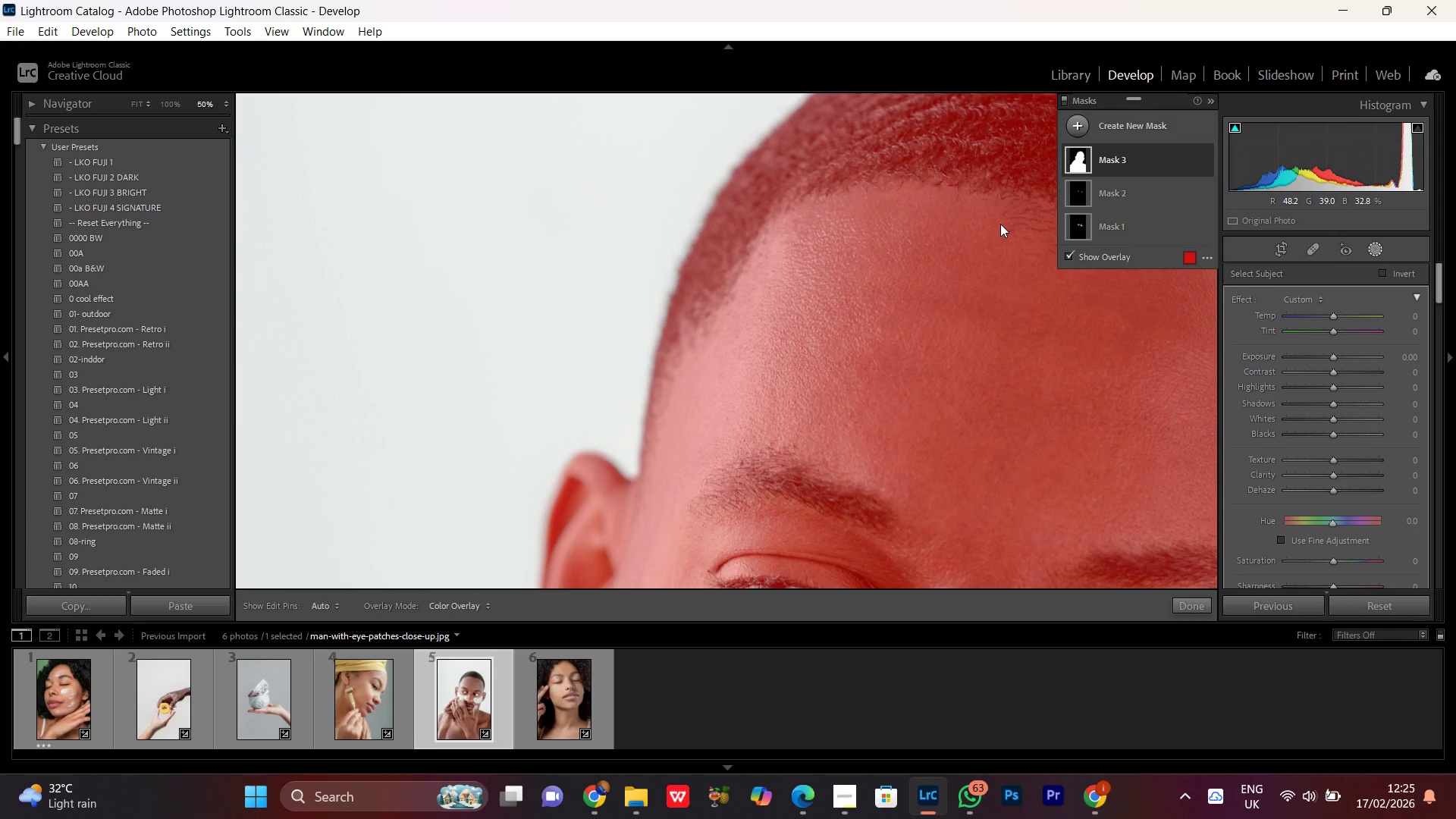 
left_click_drag(start_coordinate=[538, 272], to_coordinate=[766, 294])
 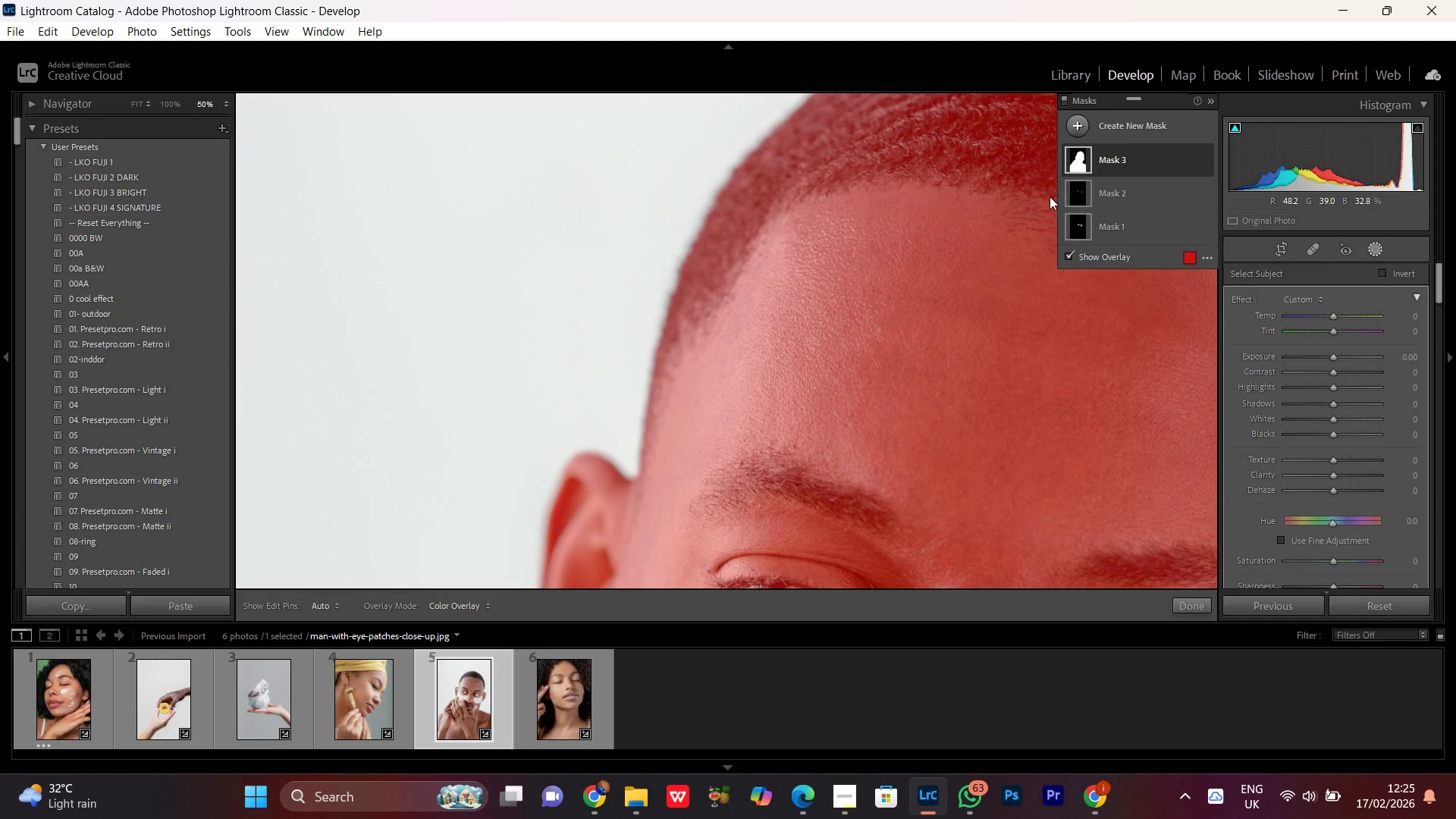 
left_click([1188, 155])
 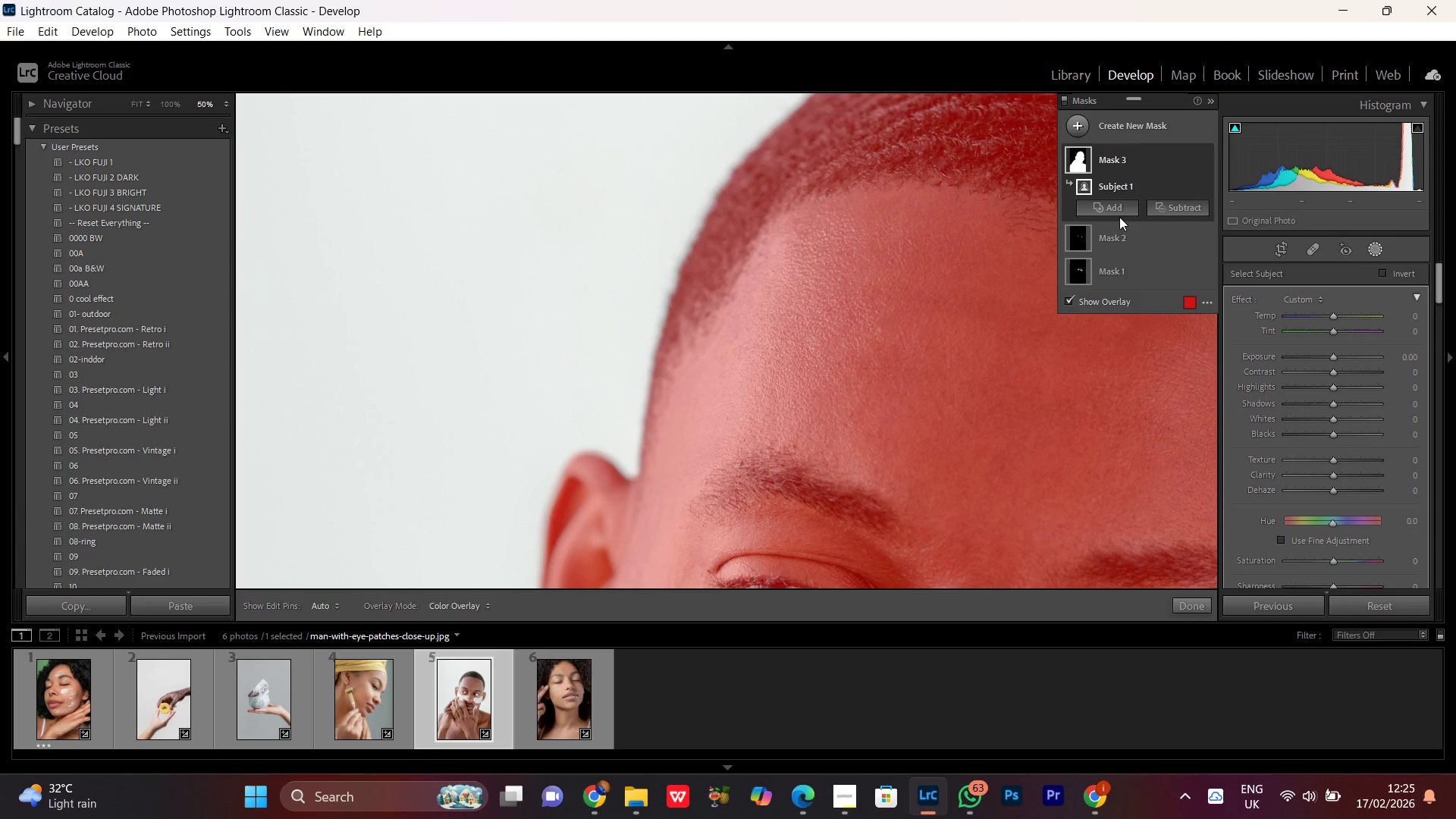 
left_click([1164, 203])
 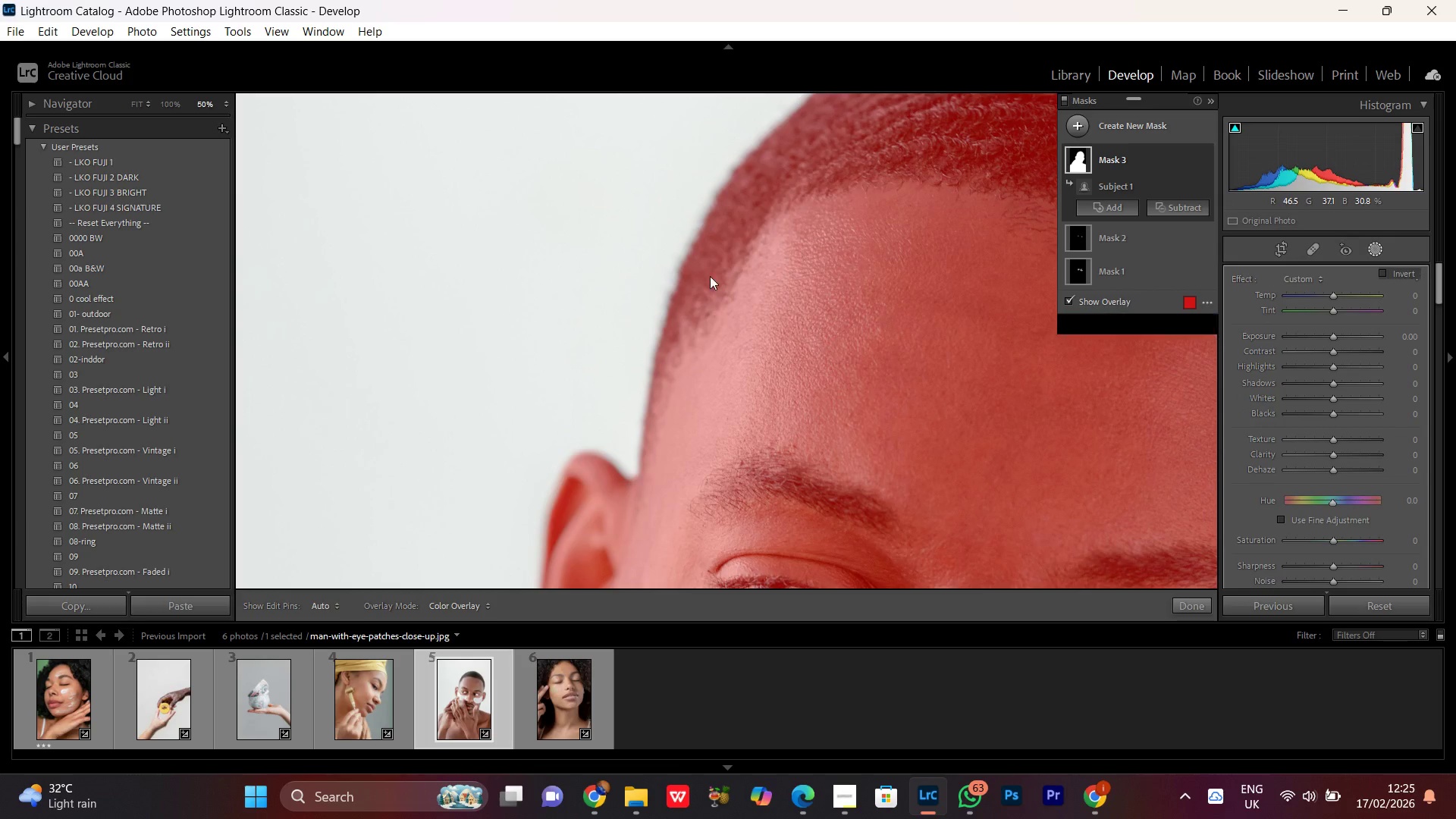 
hold_key(key=Space, duration=1.08)
 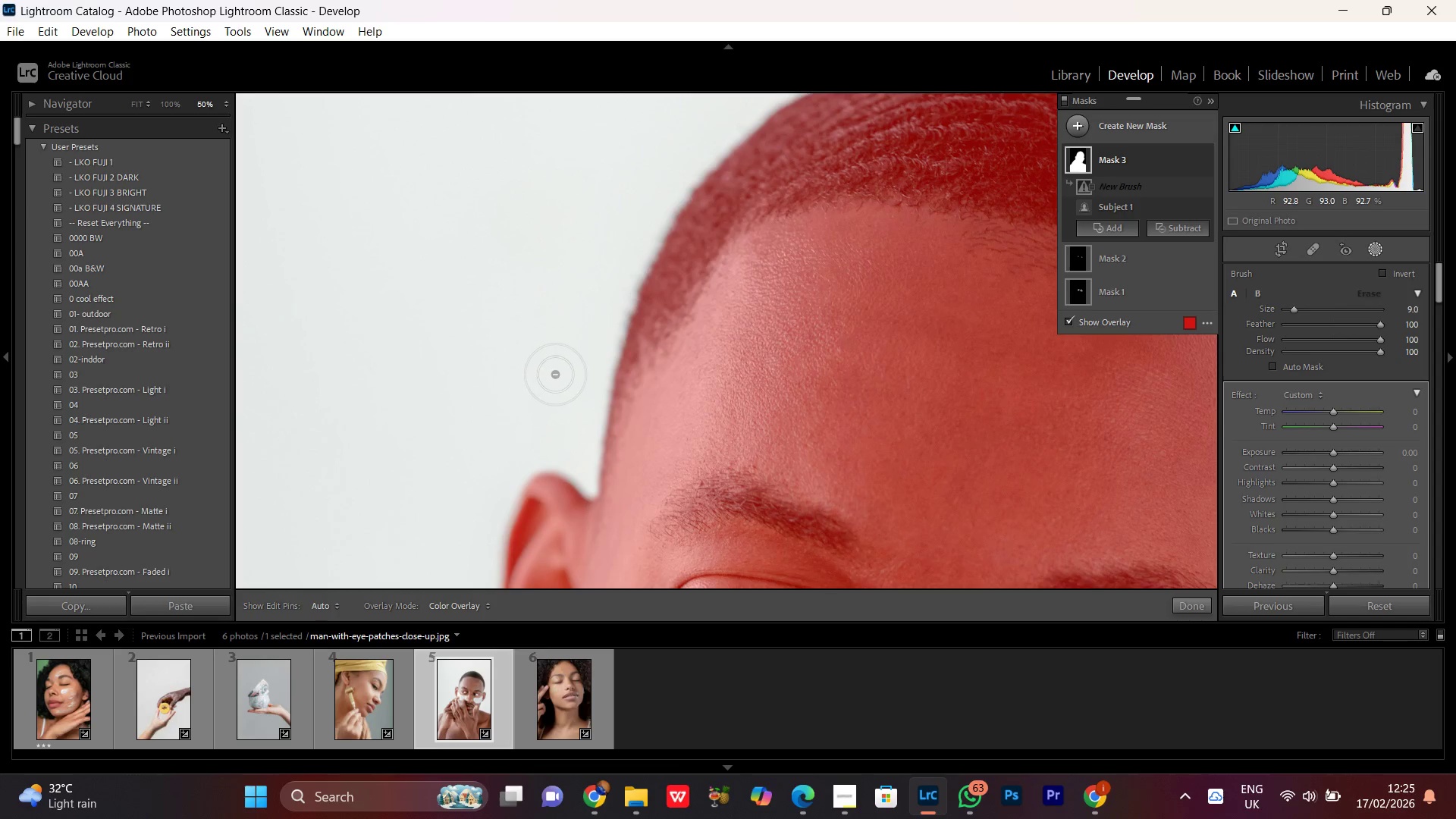 
left_click_drag(start_coordinate=[664, 260], to_coordinate=[624, 281])
 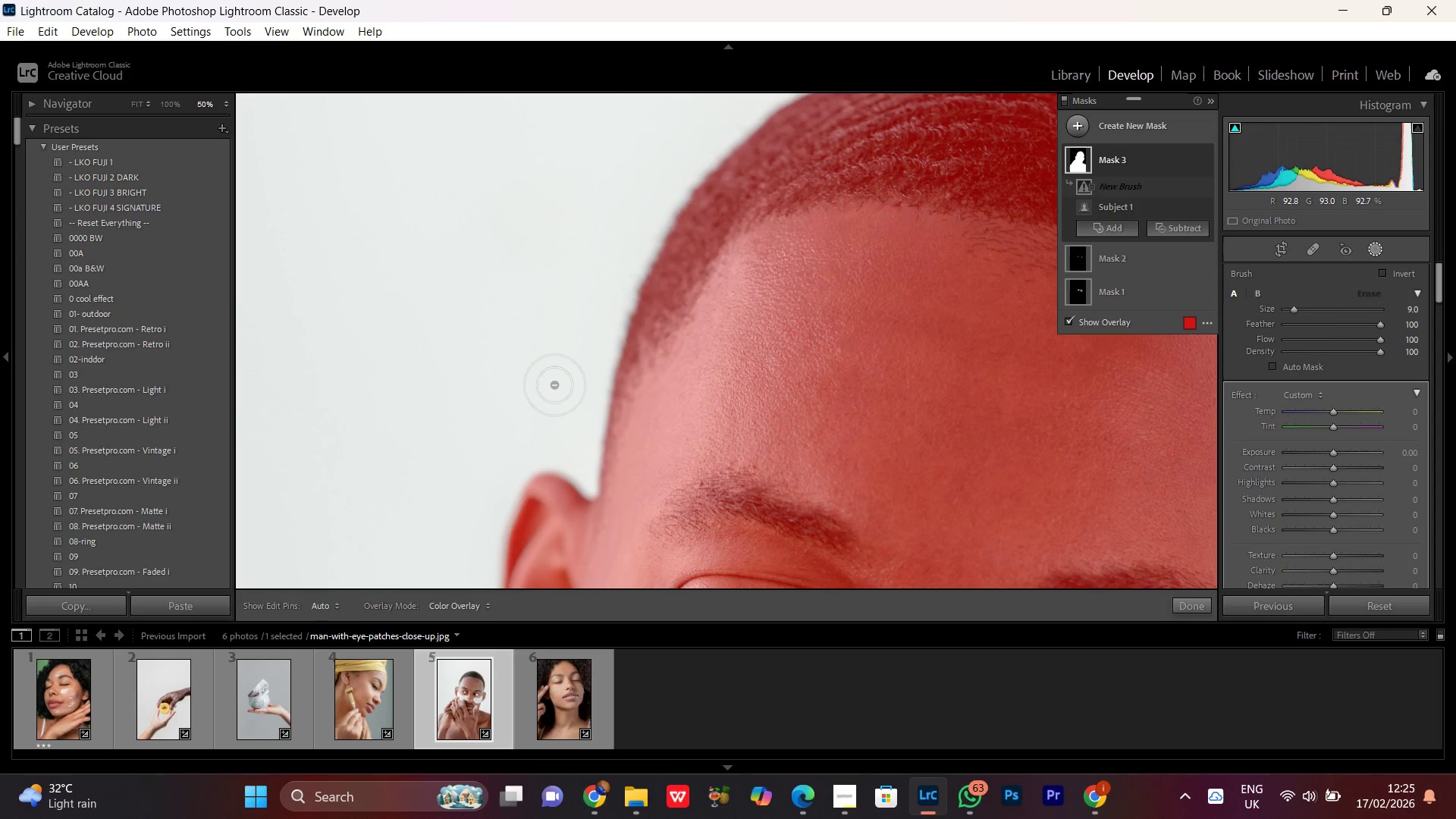 
left_click_drag(start_coordinate=[555, 375], to_coordinate=[786, 203])
 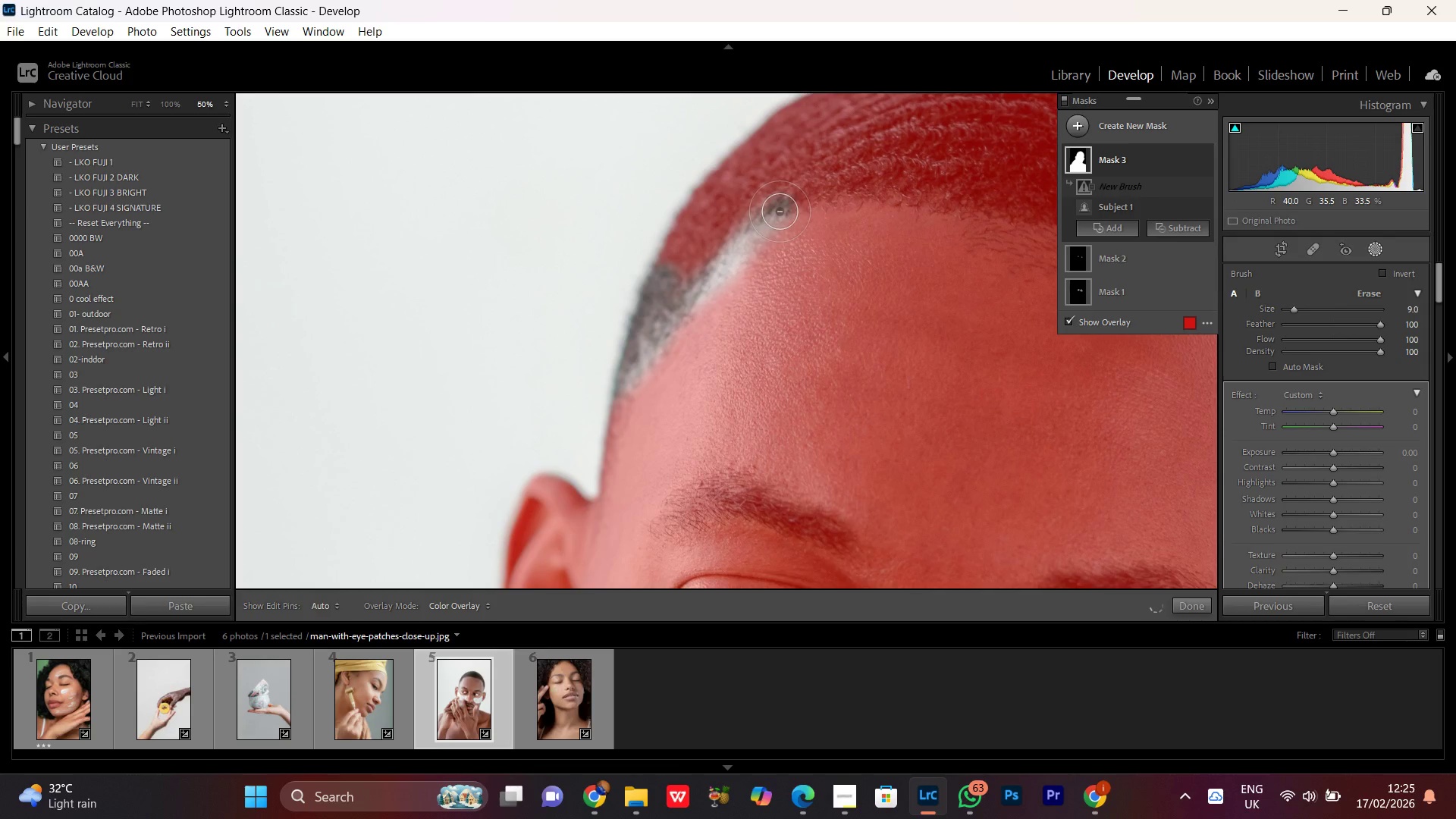 
key(Control+Z)
 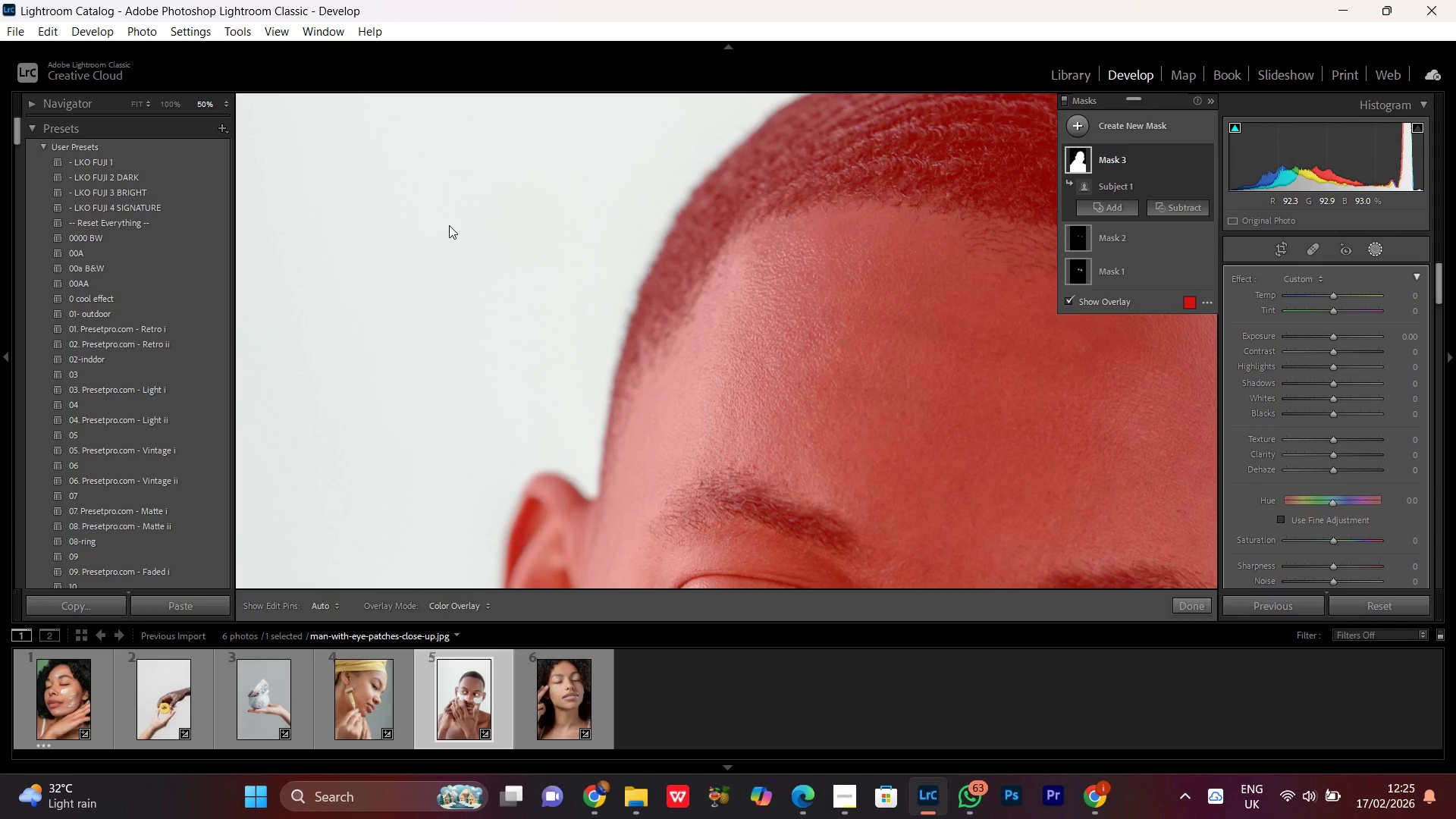 
wait(9.86)
 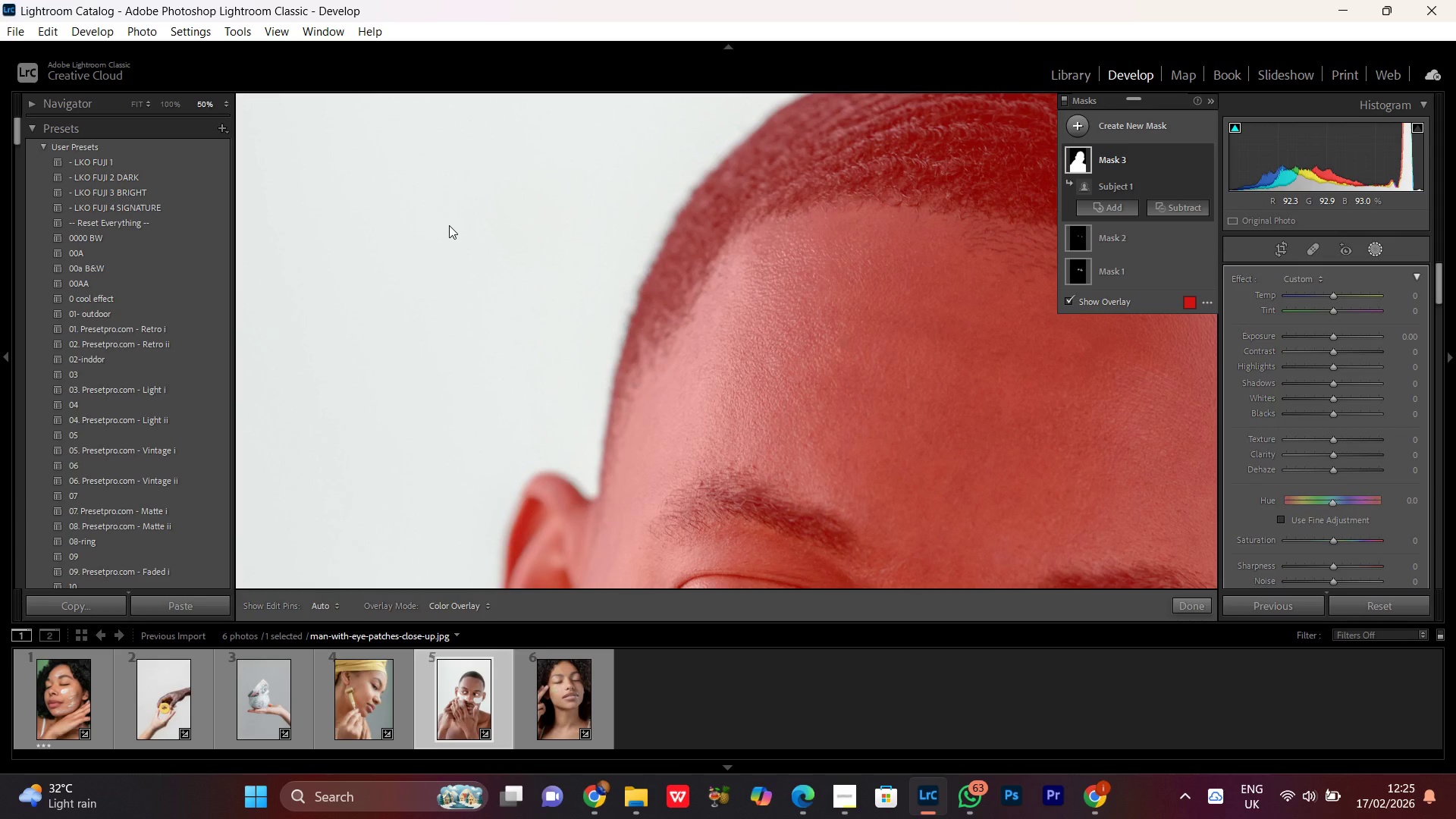 
hold_key(key=Space, duration=1.45)
 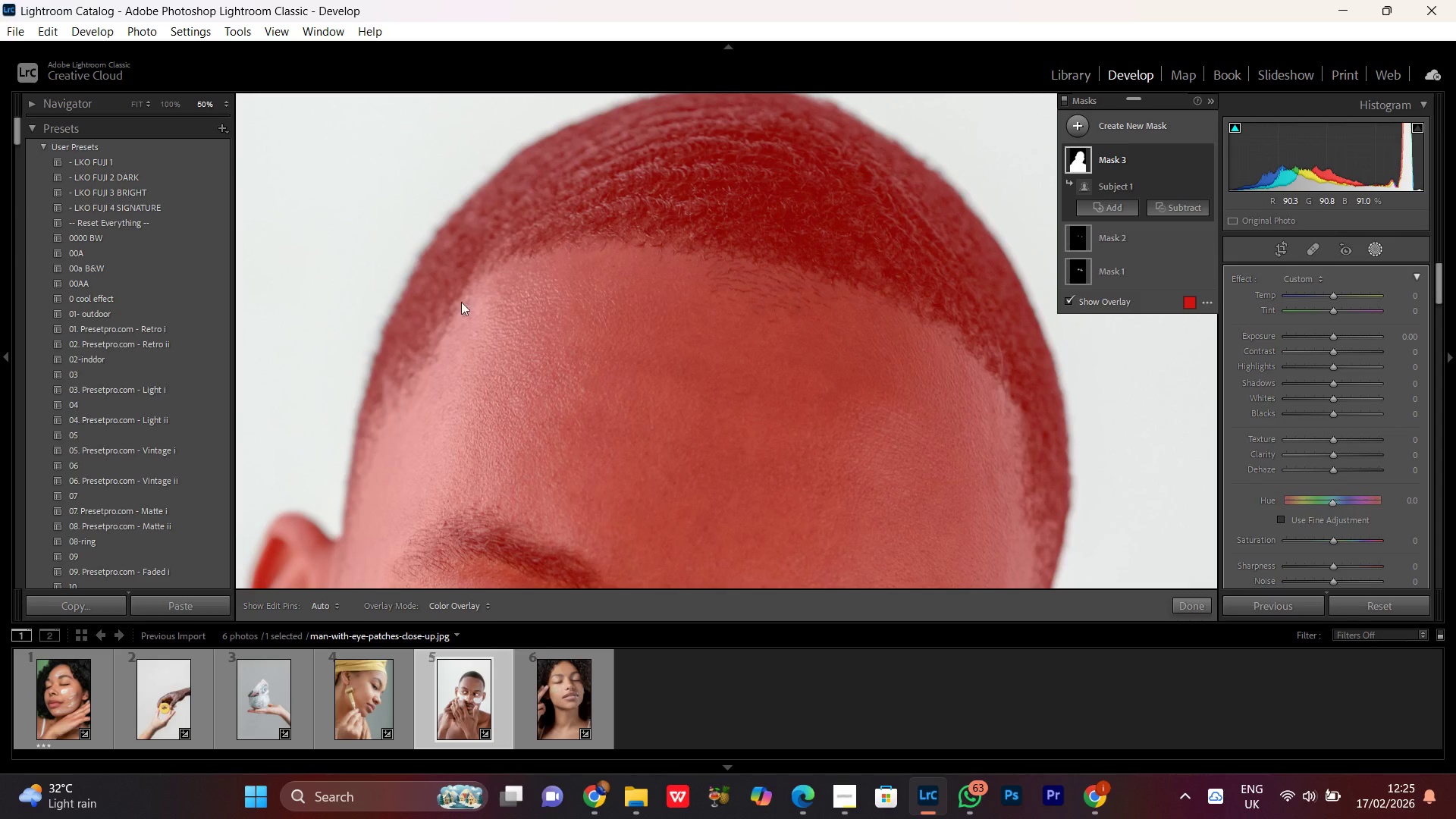 
left_click_drag(start_coordinate=[639, 331], to_coordinate=[393, 373])
 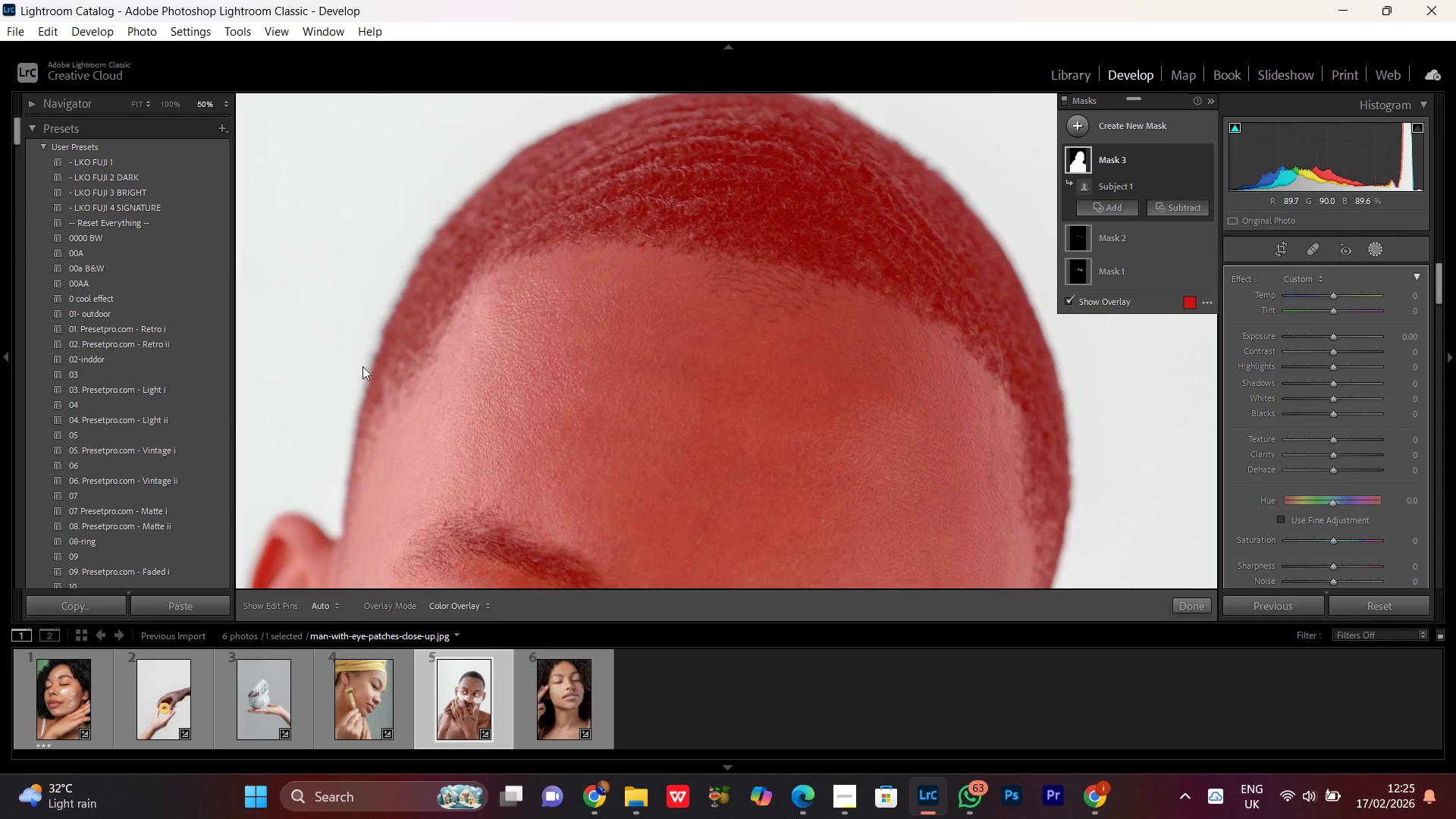 
hold_key(key=Space, duration=2.12)
 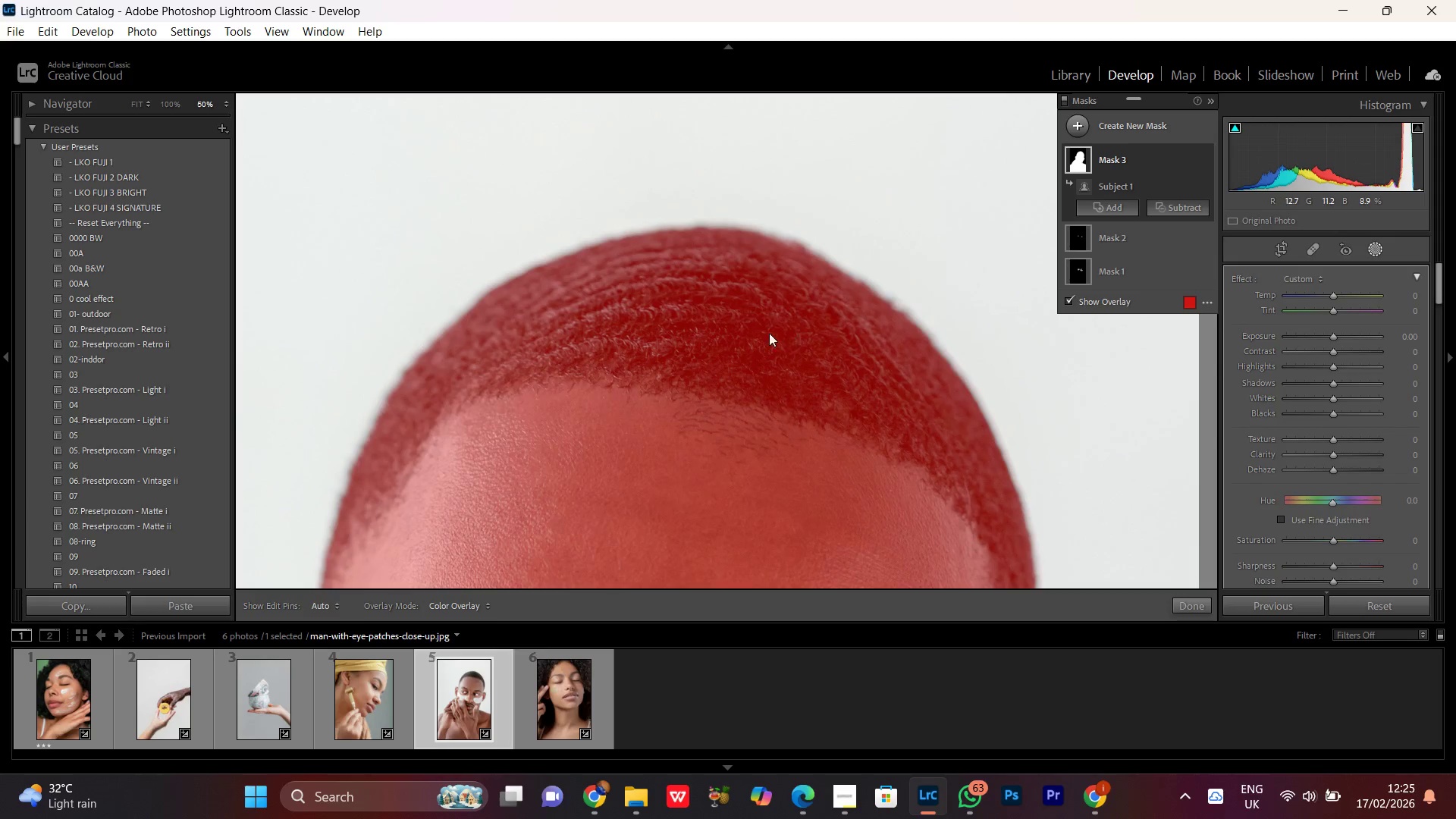 
hold_key(key=Space, duration=0.5)
 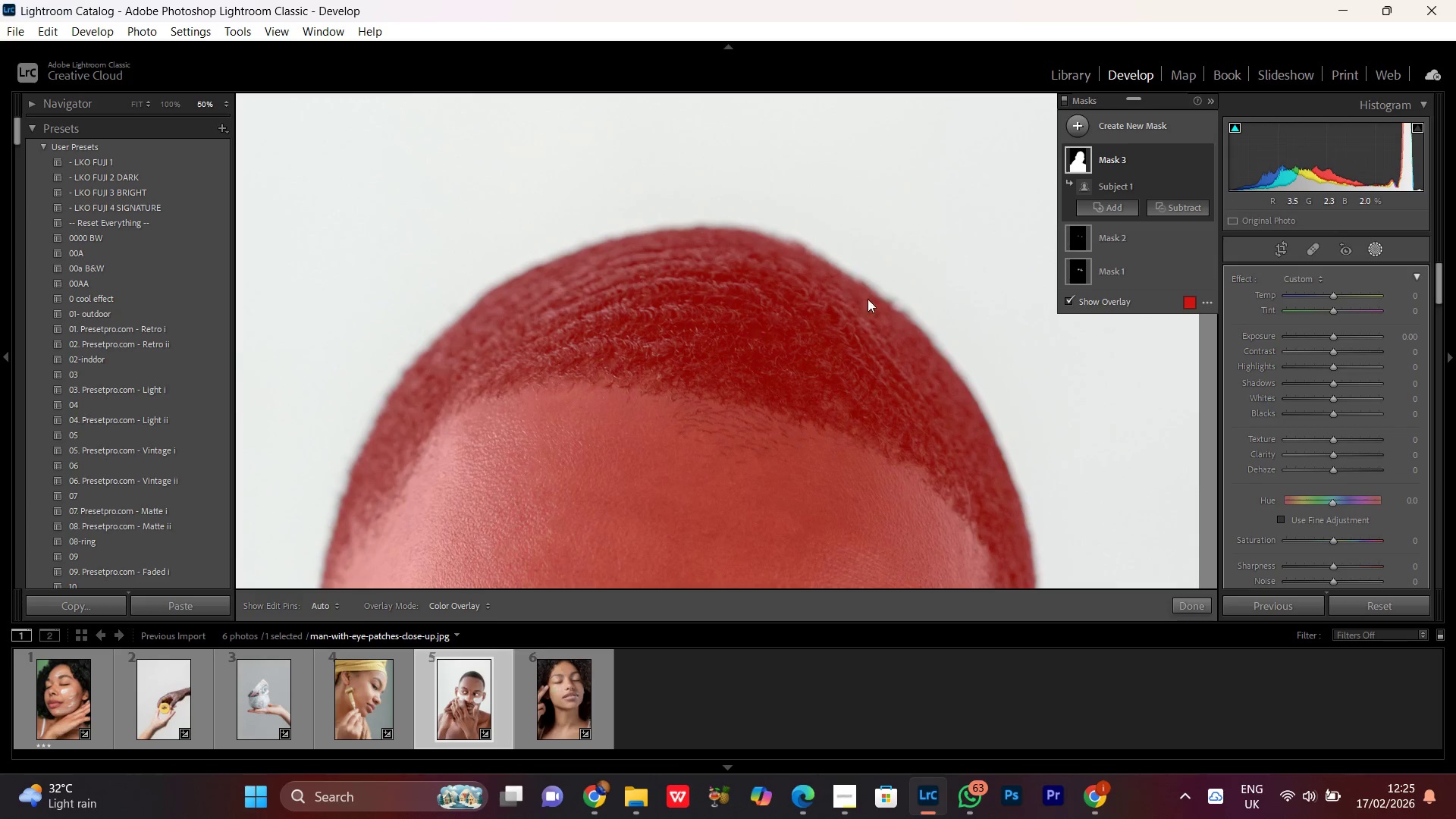 
left_click_drag(start_coordinate=[833, 216], to_coordinate=[800, 357])
 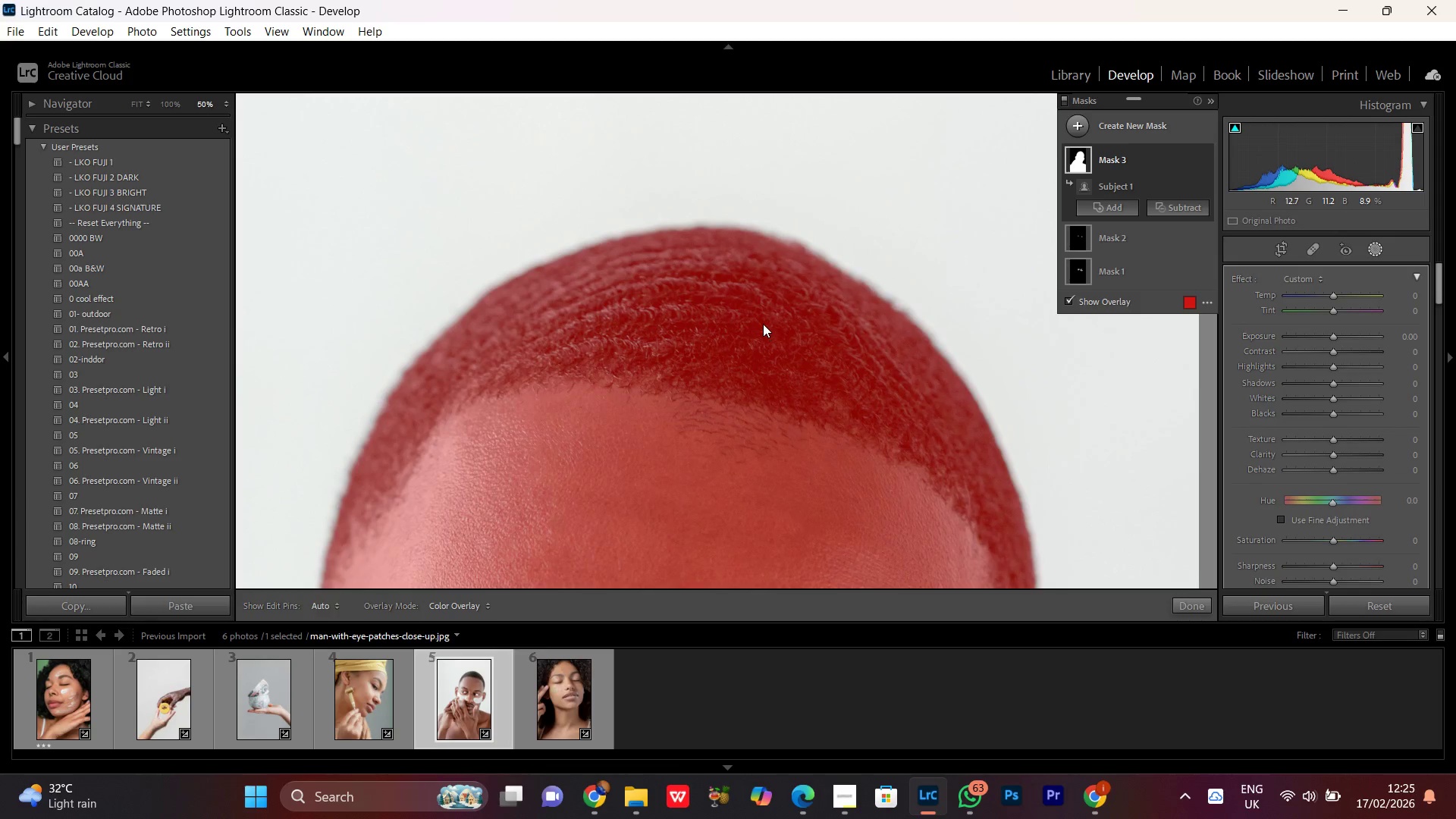 
left_click([763, 324])
 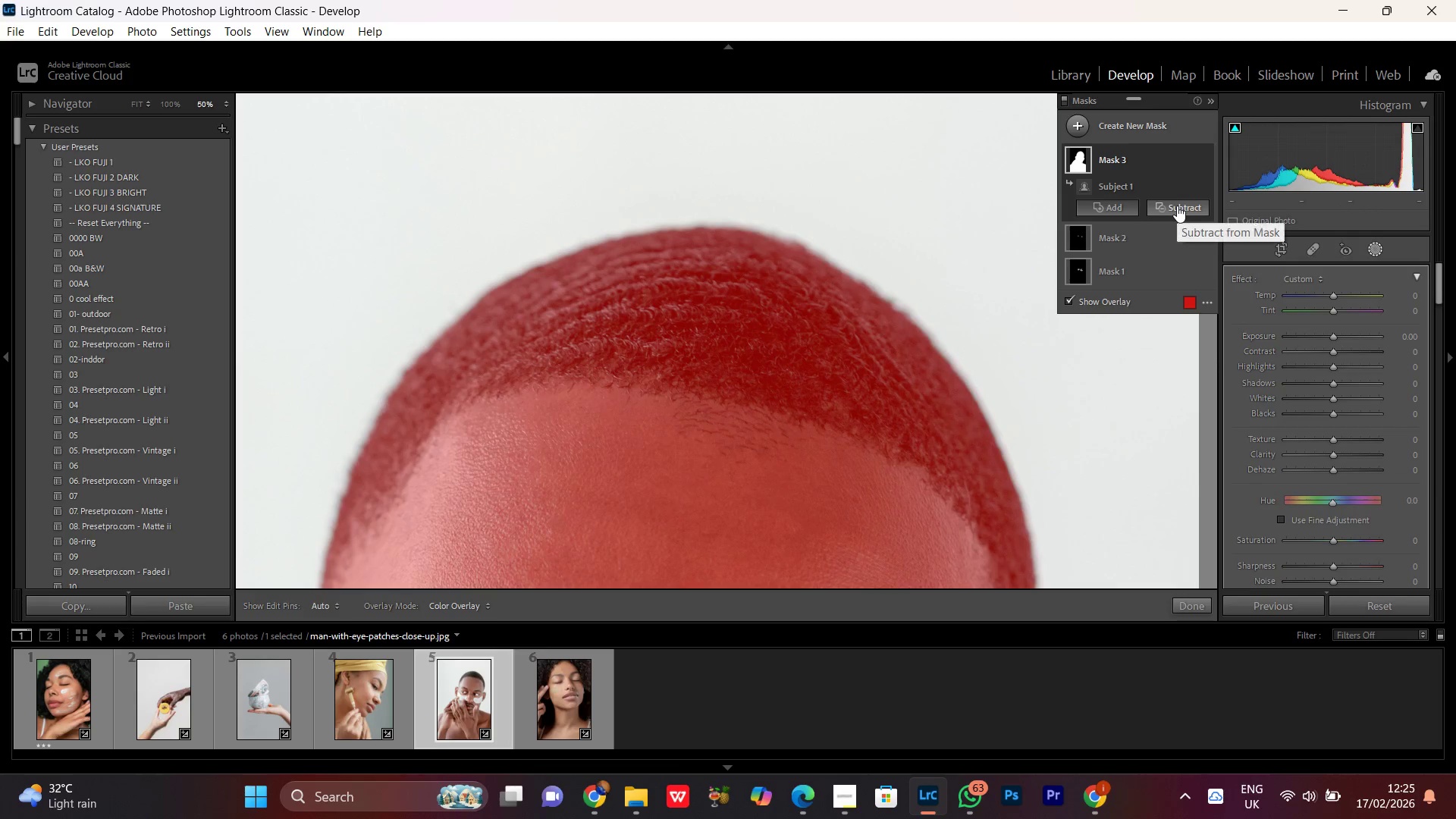 
left_click([1109, 179])
 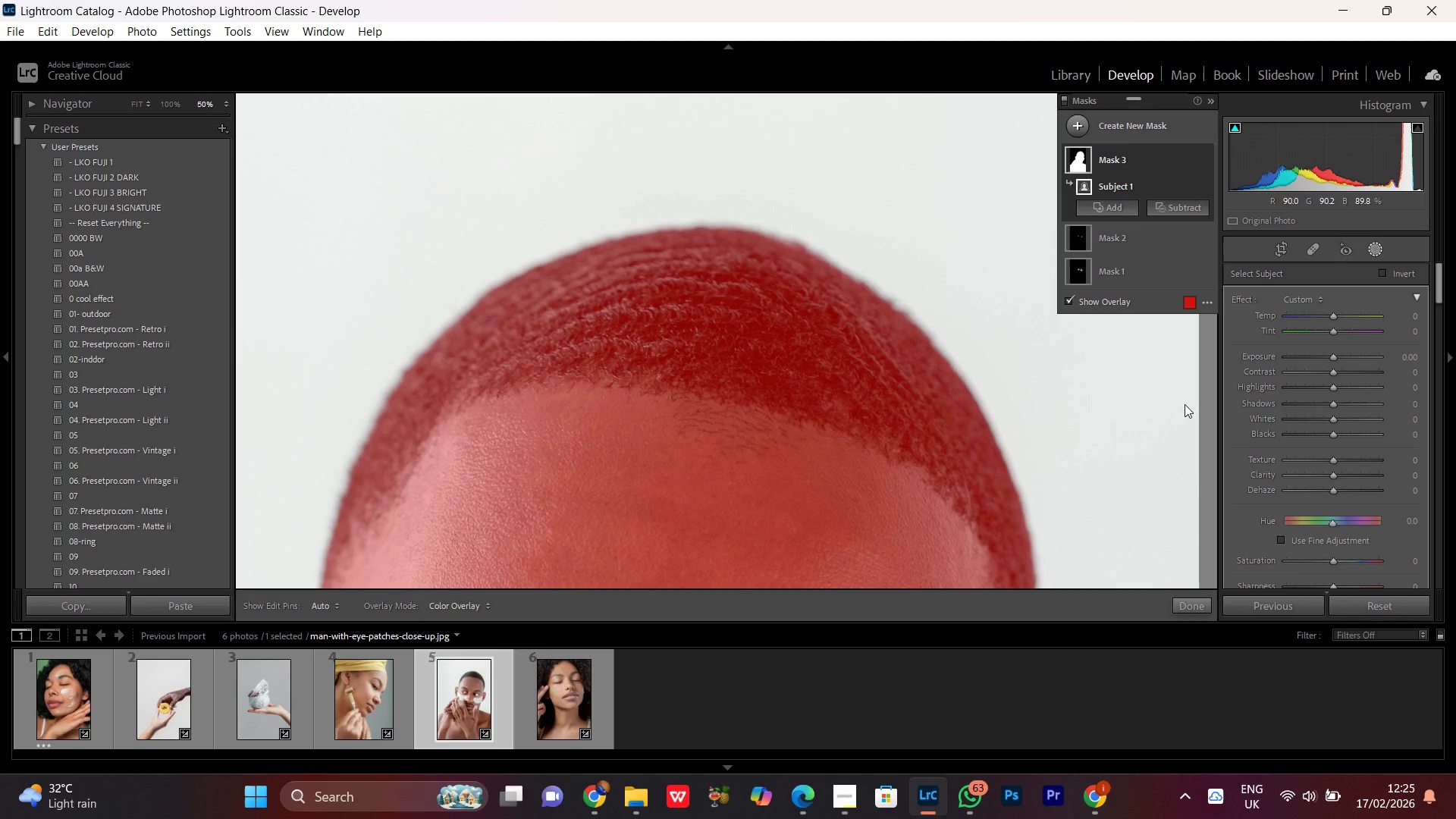 
scroll: coordinate [1320, 365], scroll_direction: up, amount: 4.0
 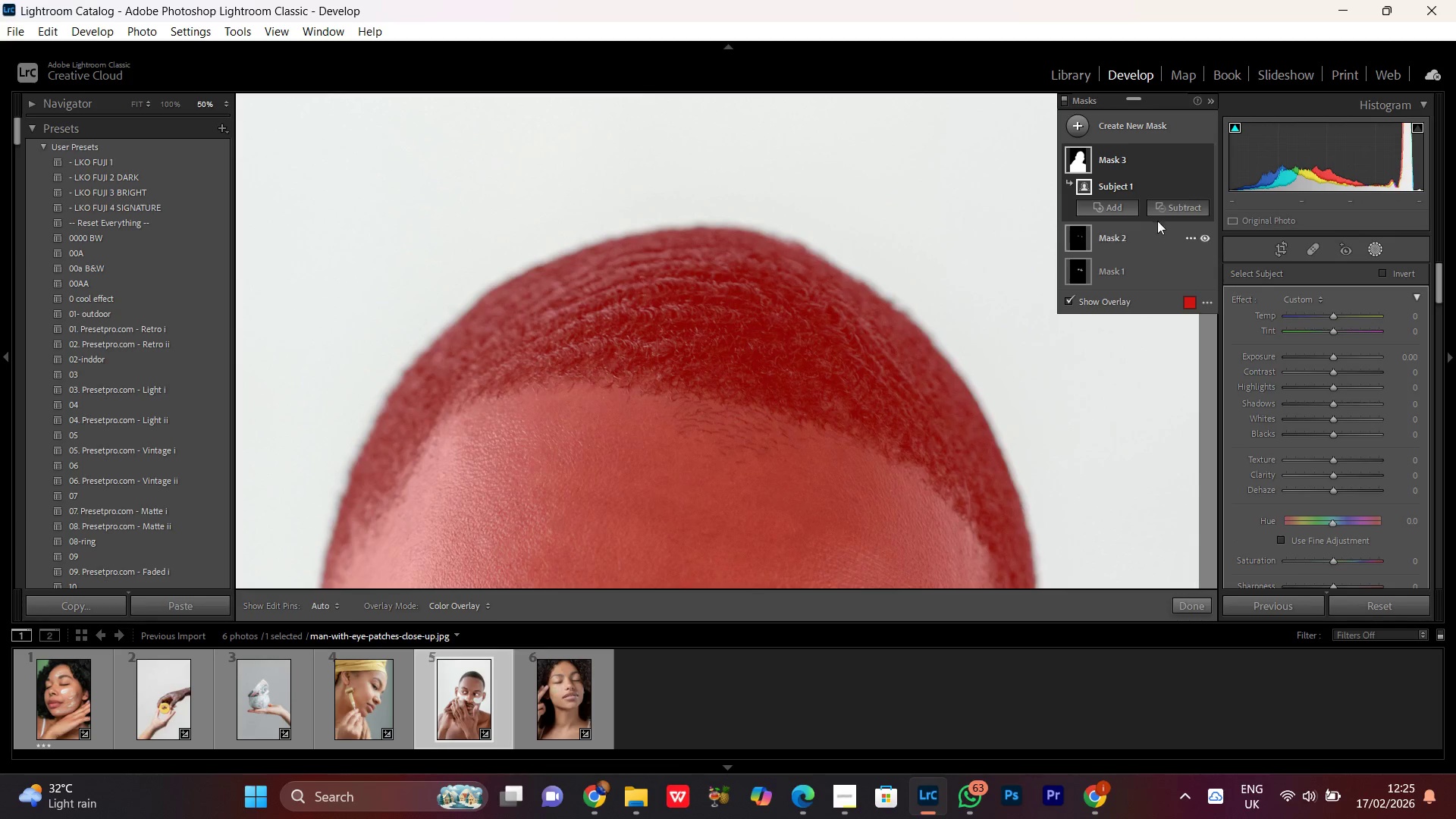 
left_click([1175, 208])
 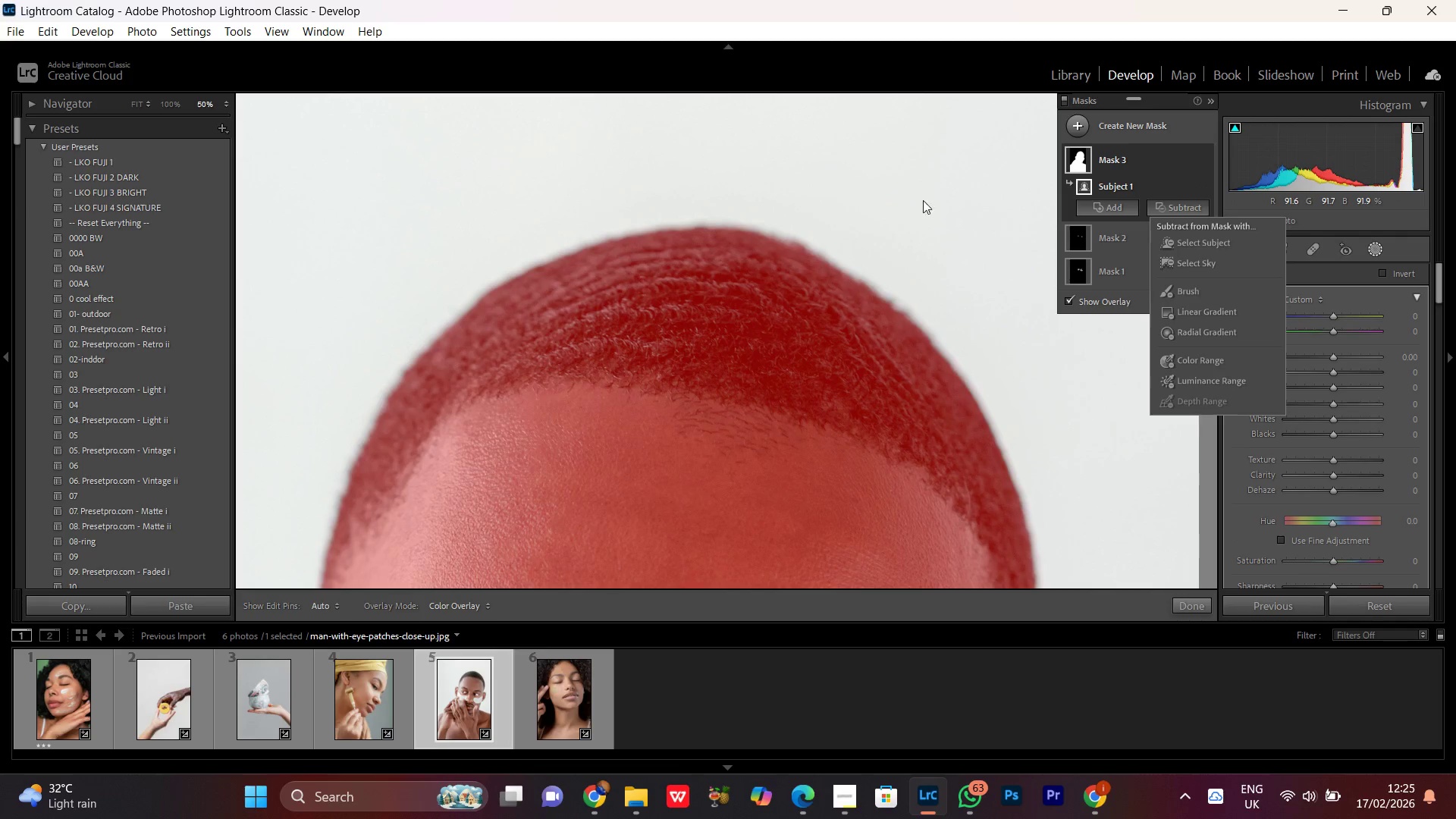 
left_click([724, 275])
 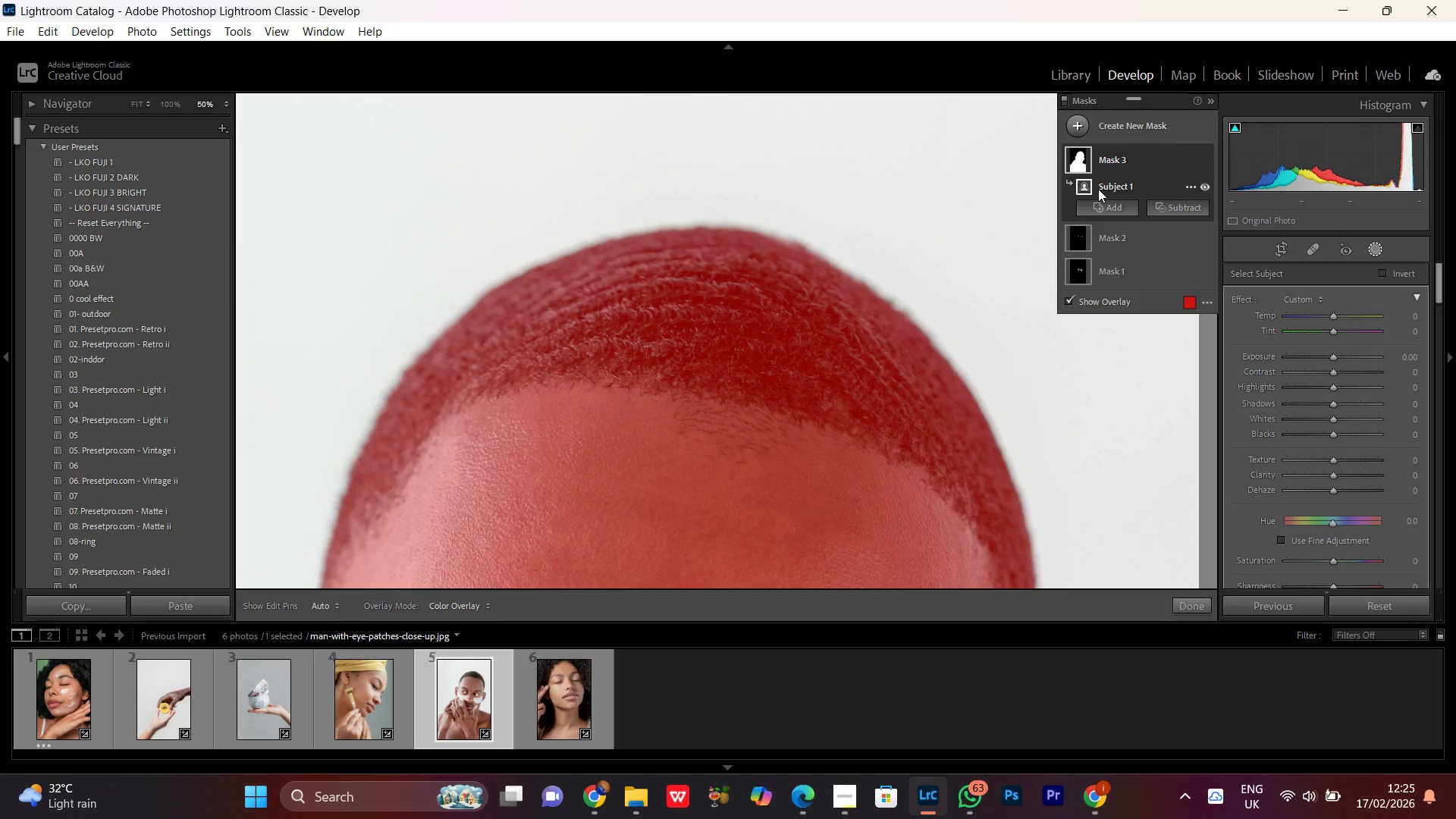 
left_click([1114, 186])
 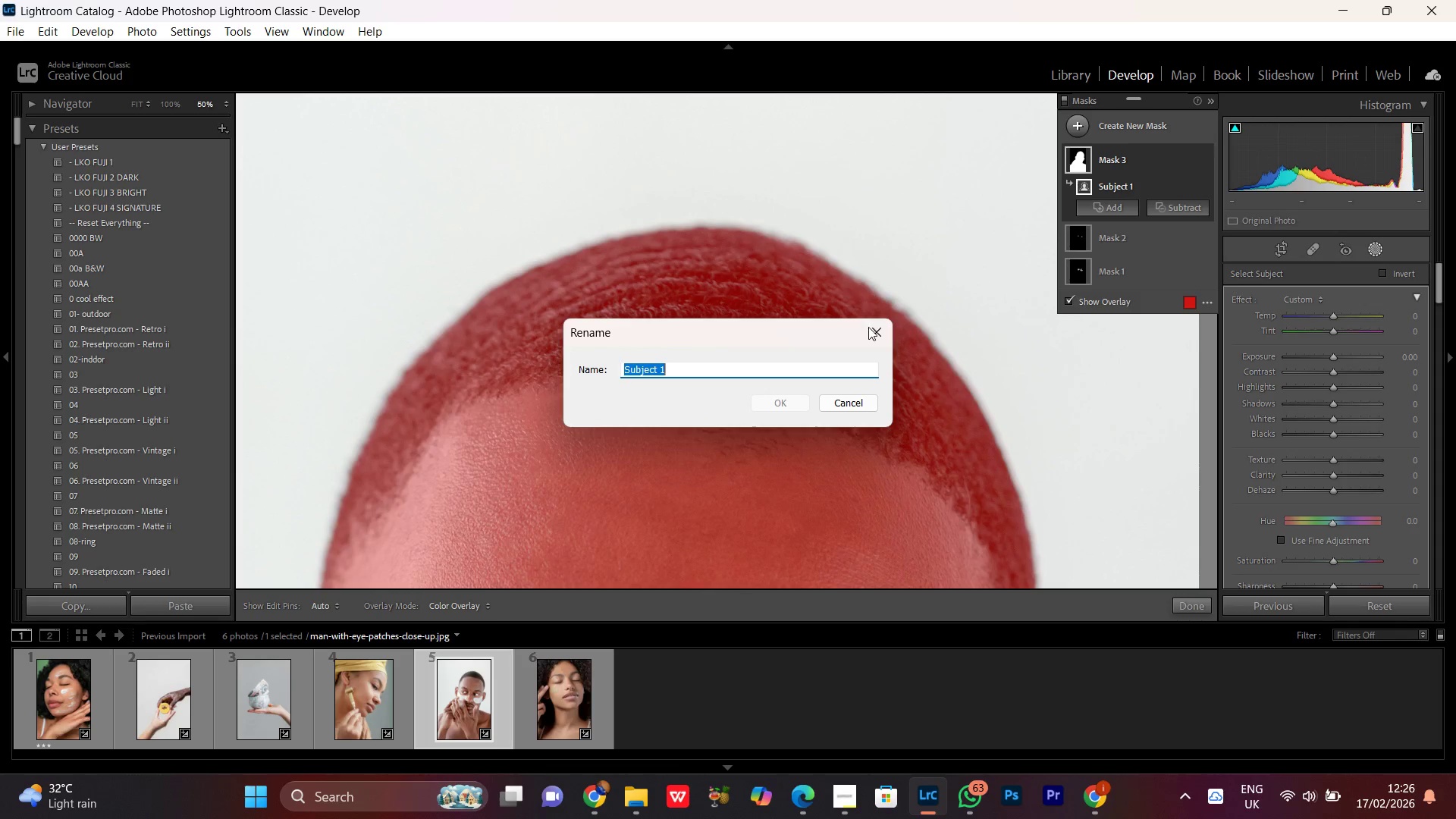 
left_click([865, 336])
 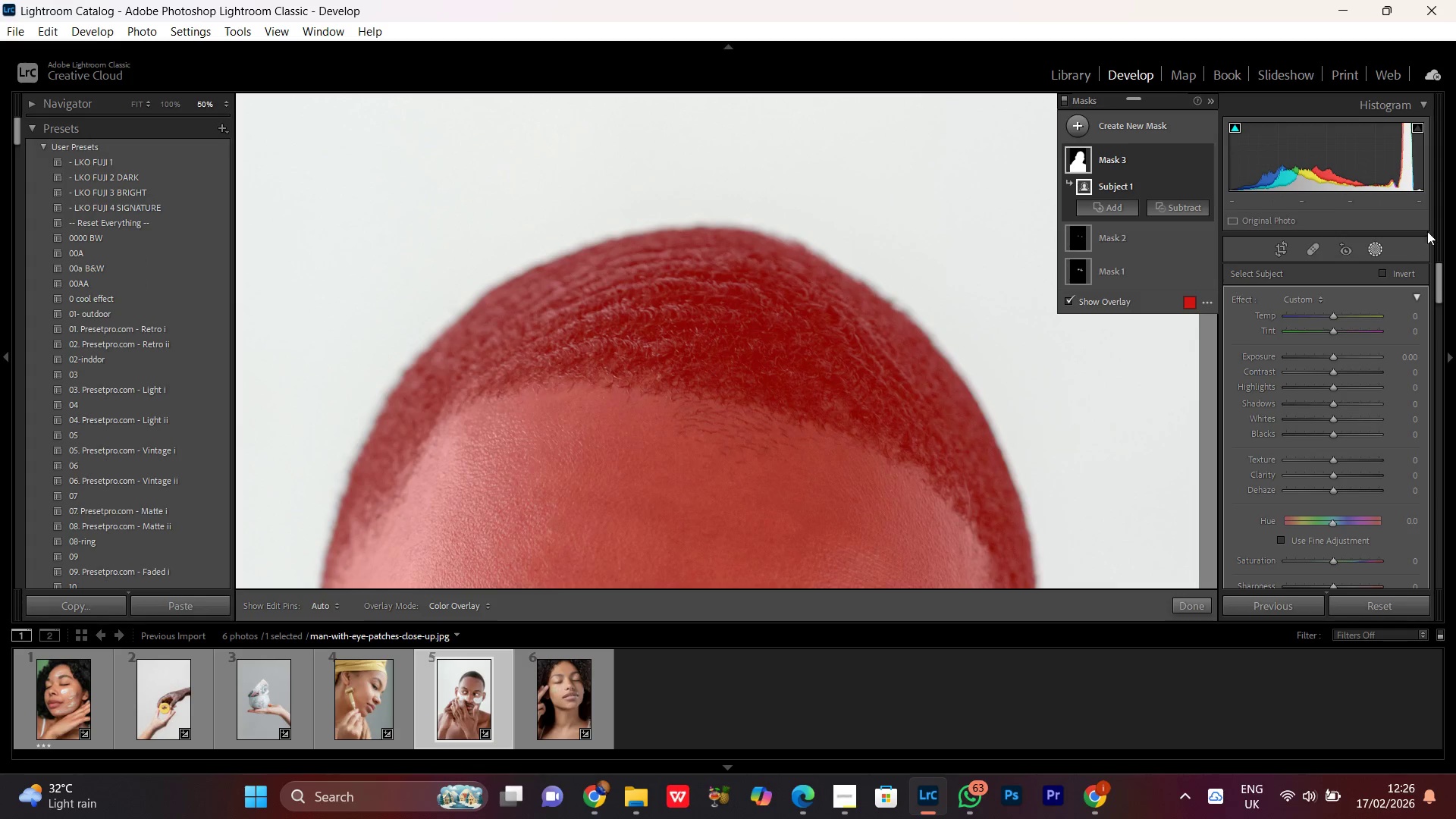 
left_click([1376, 257])
 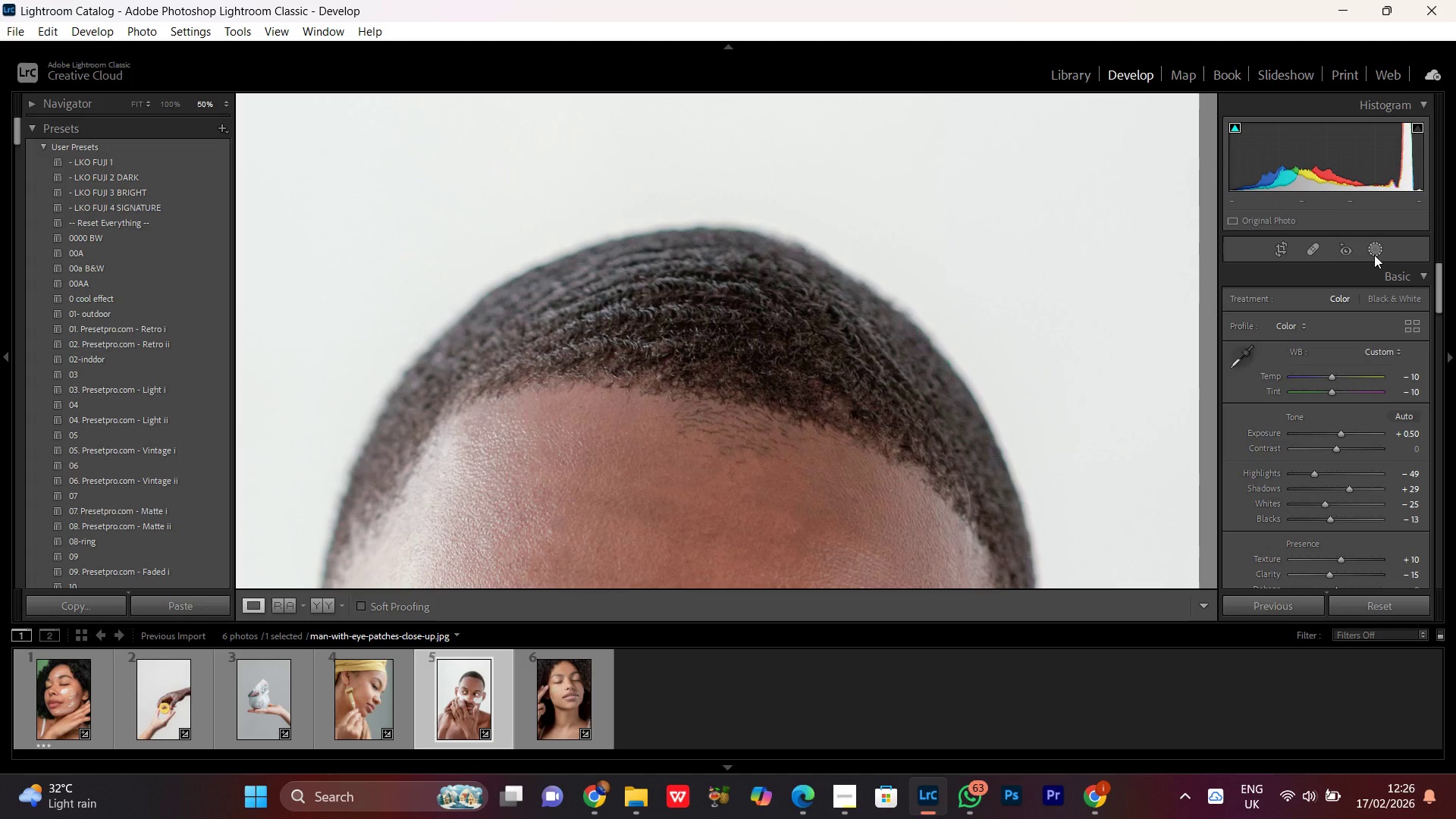 
left_click([1374, 255])
 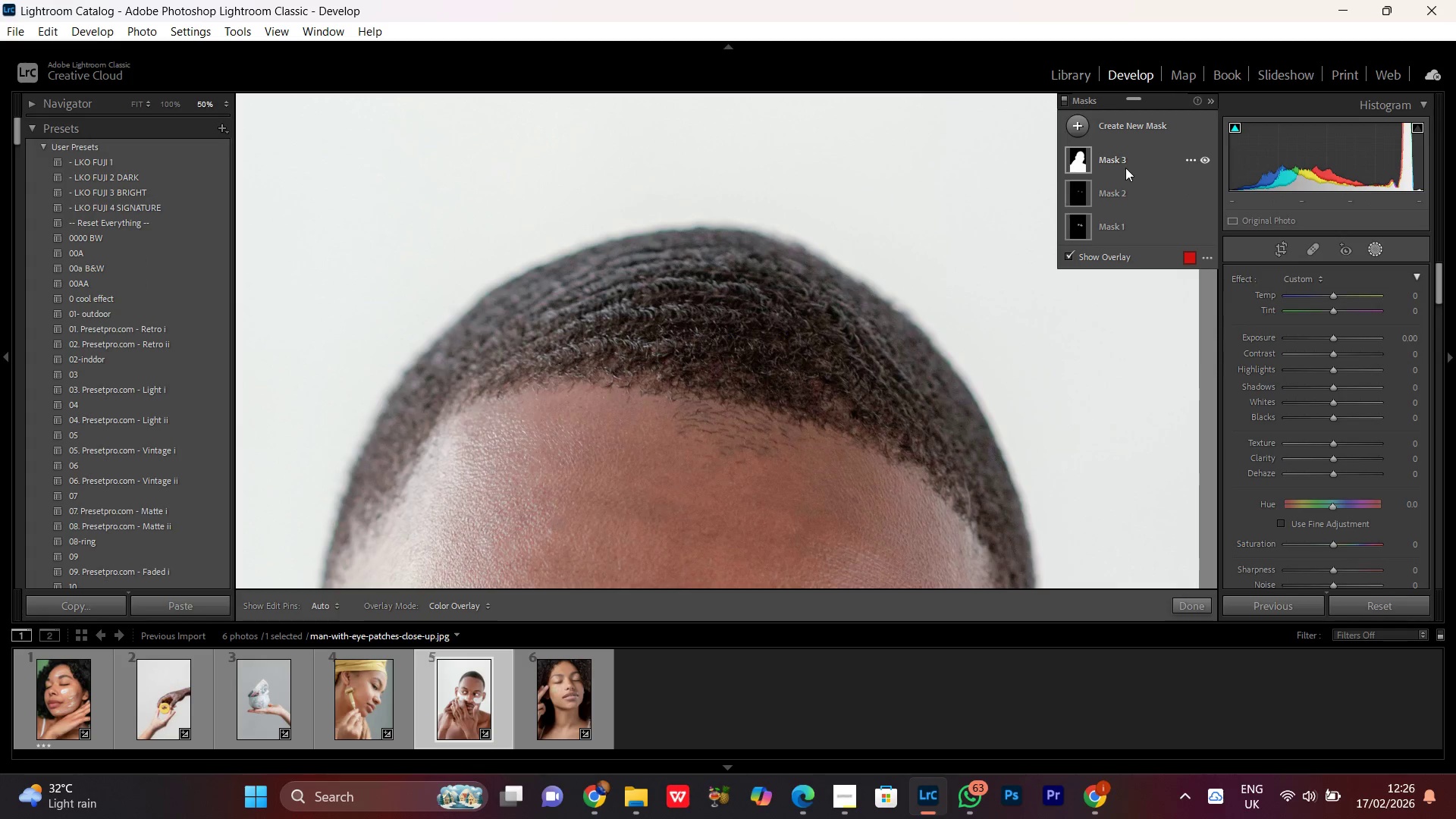 
double_click([1125, 168])
 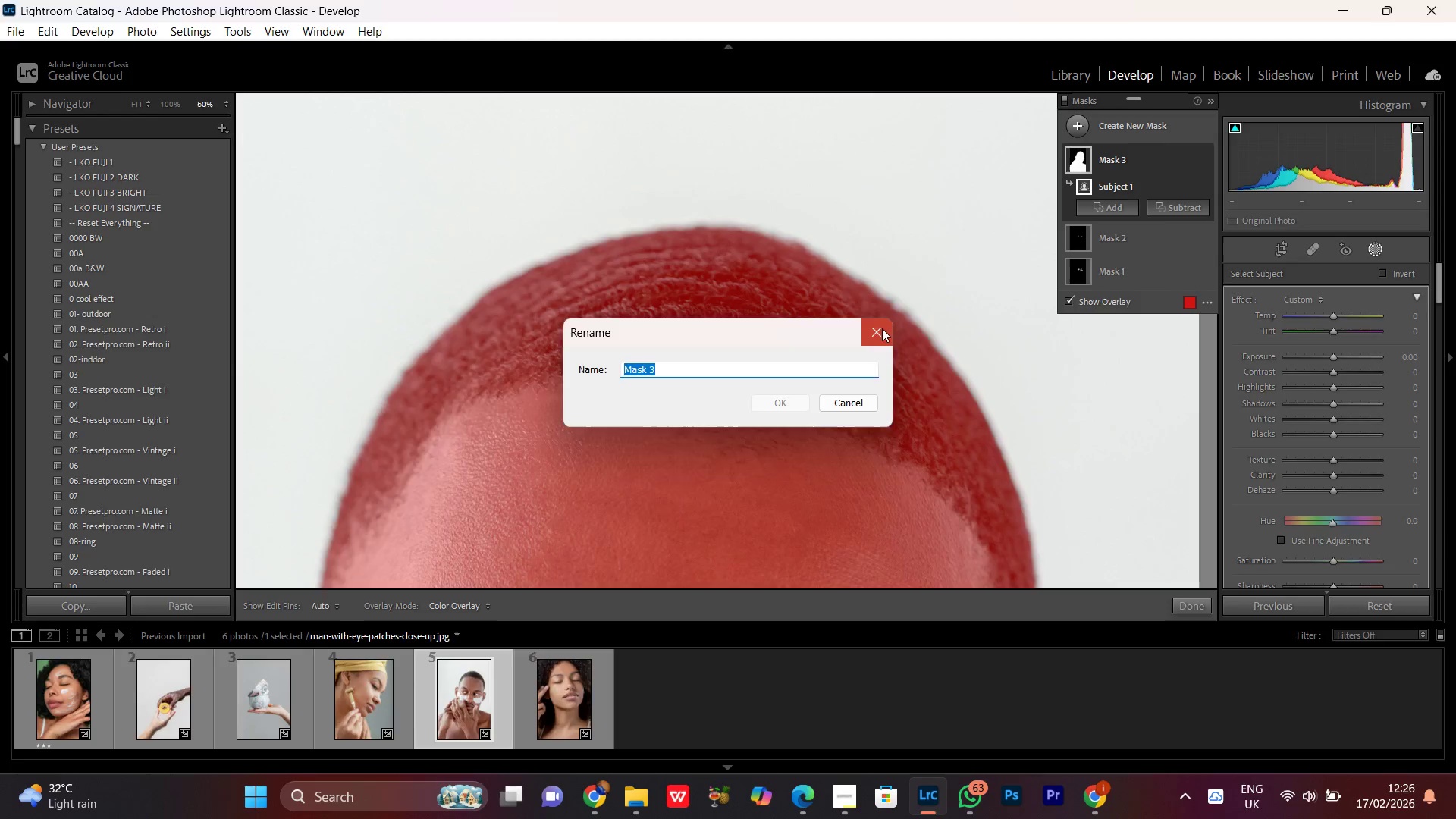 
left_click([1177, 202])
 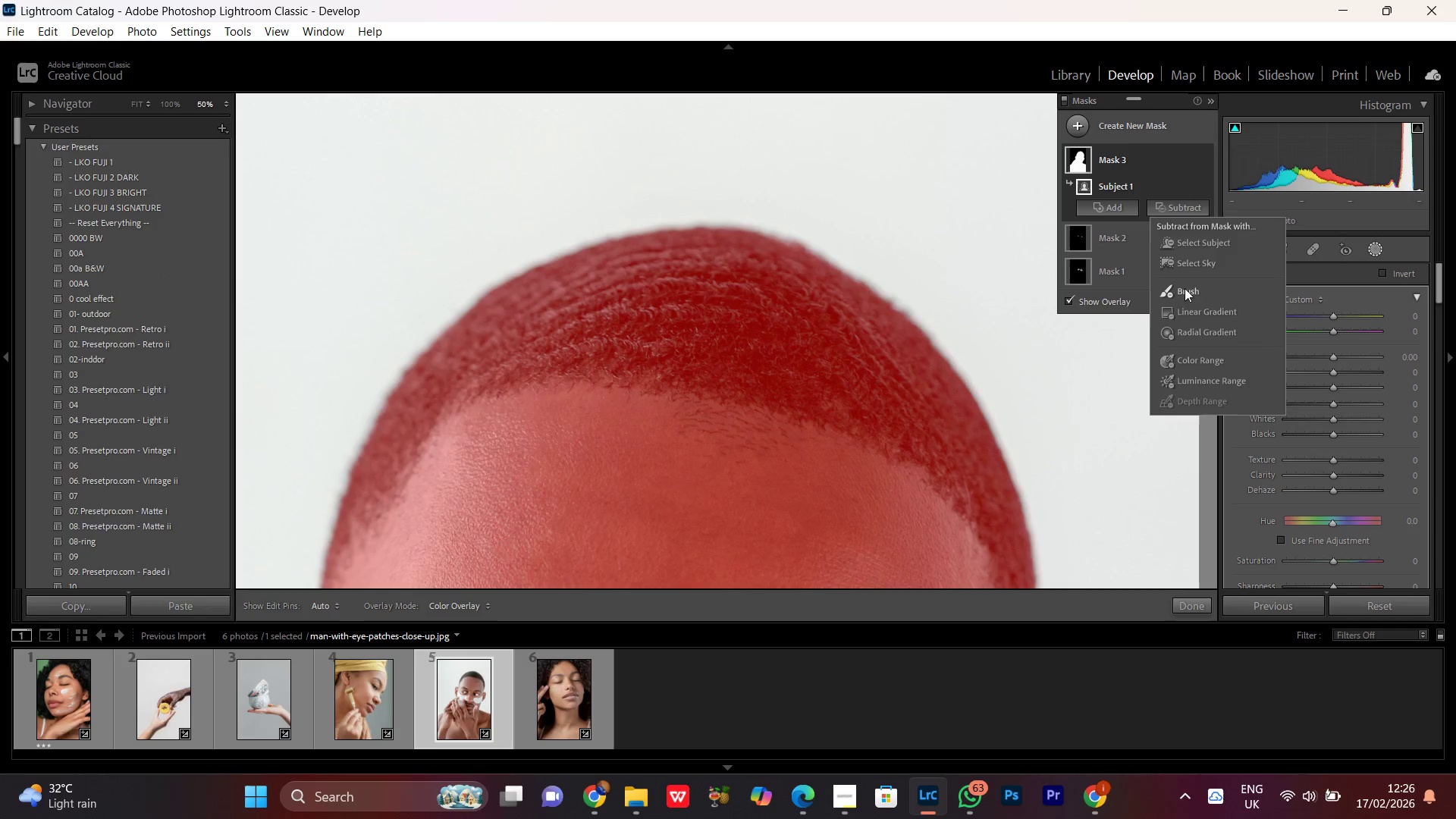 
left_click([1186, 293])
 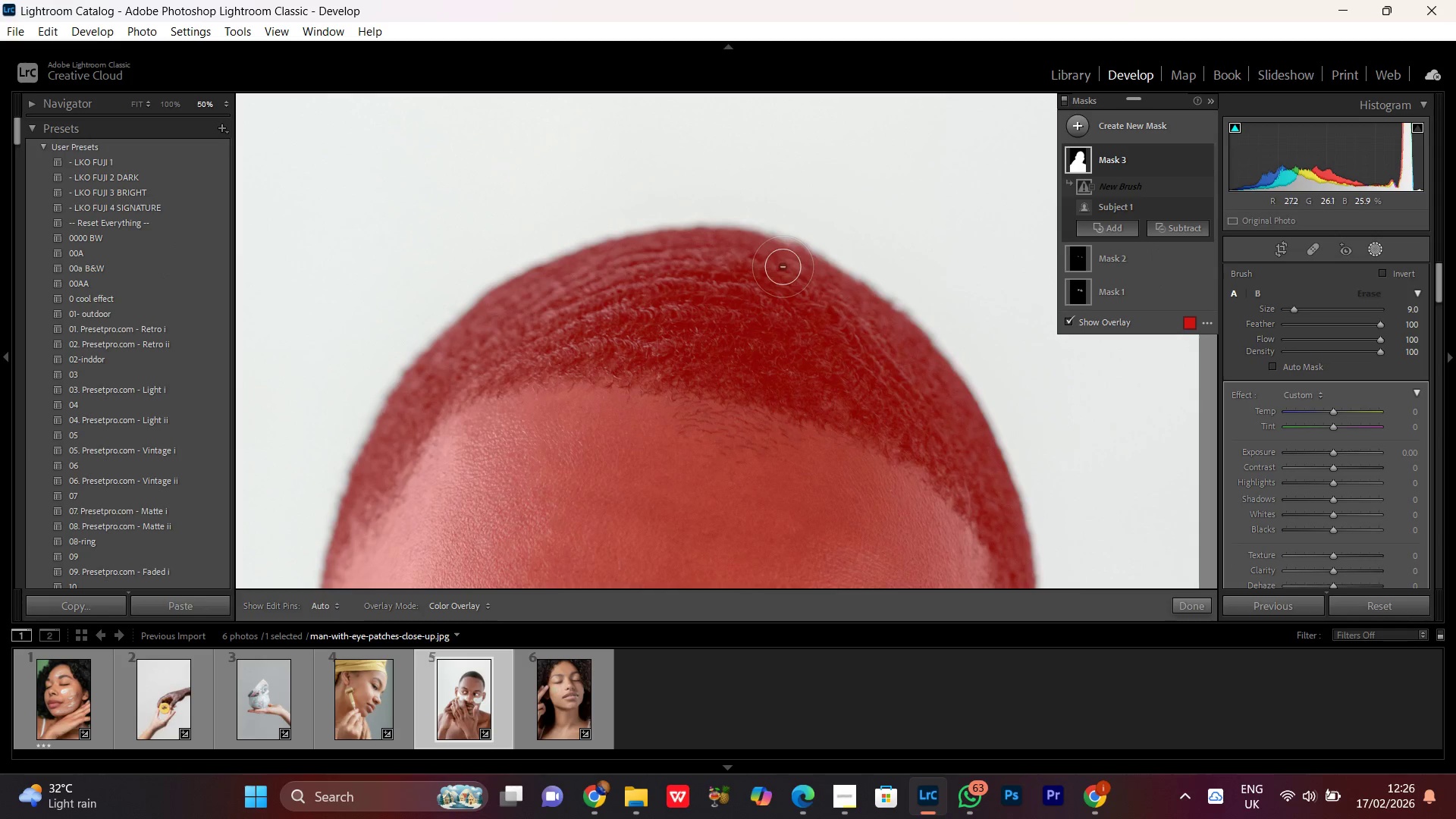 
left_click_drag(start_coordinate=[846, 306], to_coordinate=[774, 268])
 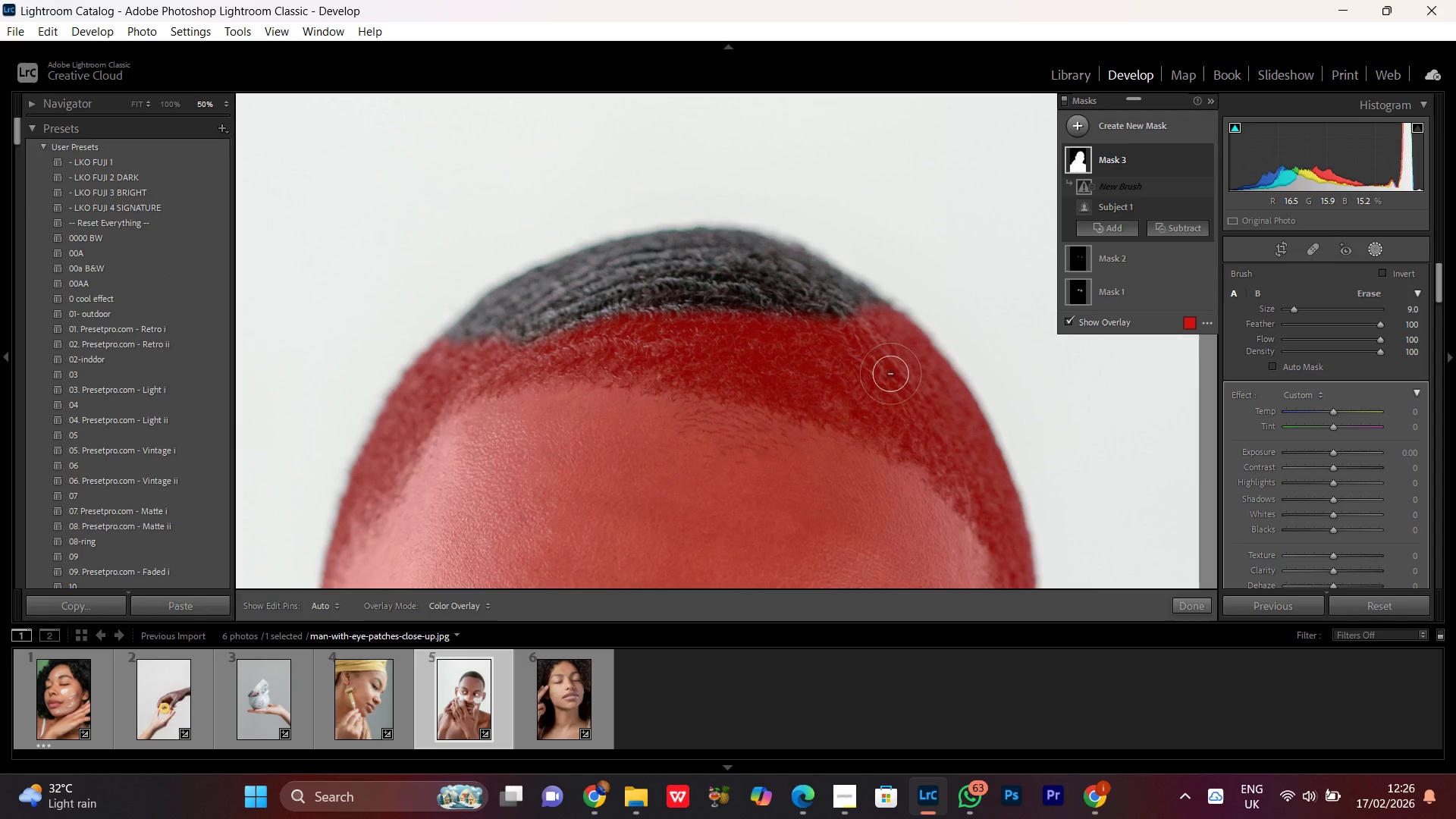 
hold_key(key=Space, duration=1.52)
 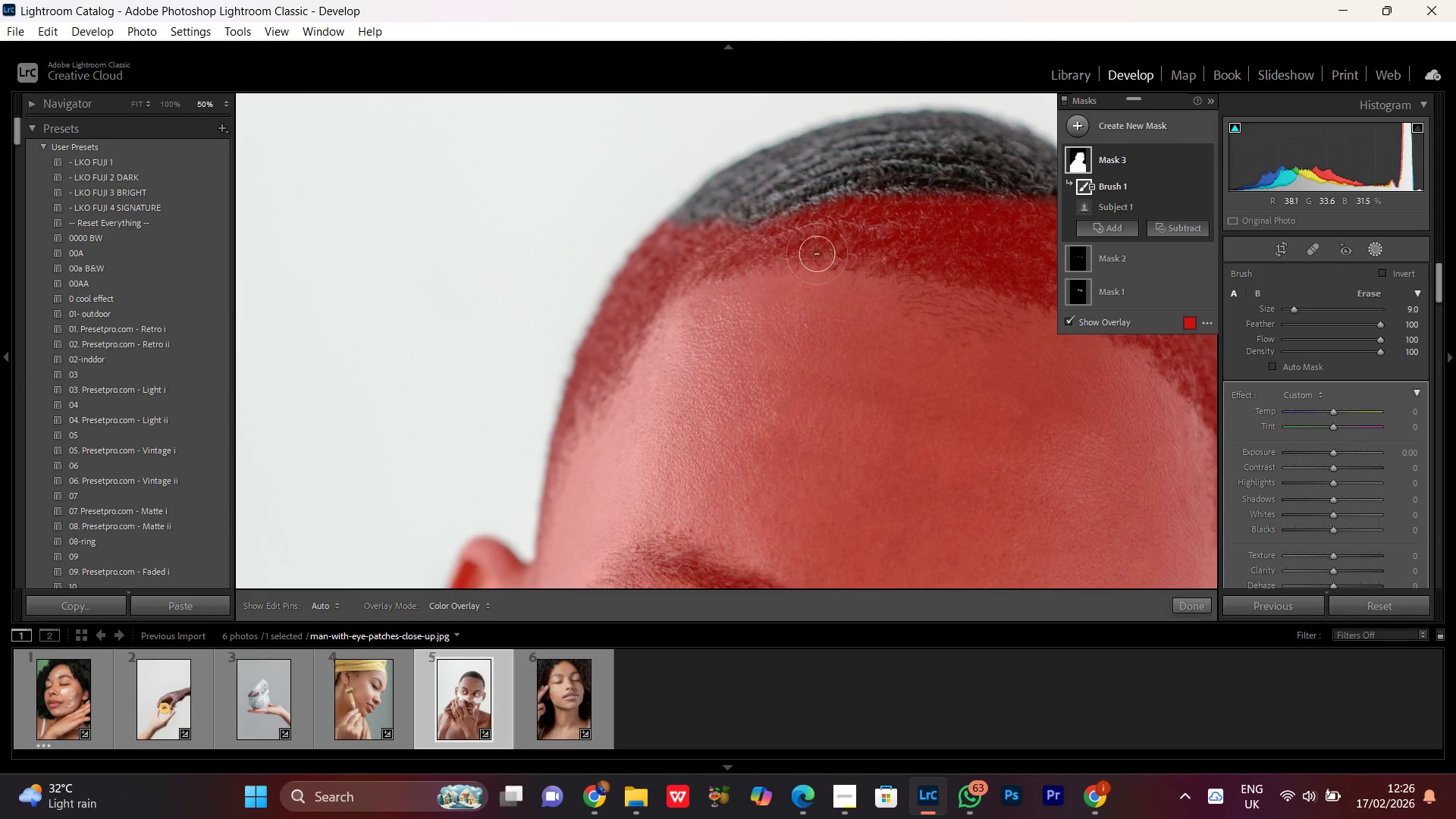 
left_click_drag(start_coordinate=[912, 411], to_coordinate=[864, 203])
 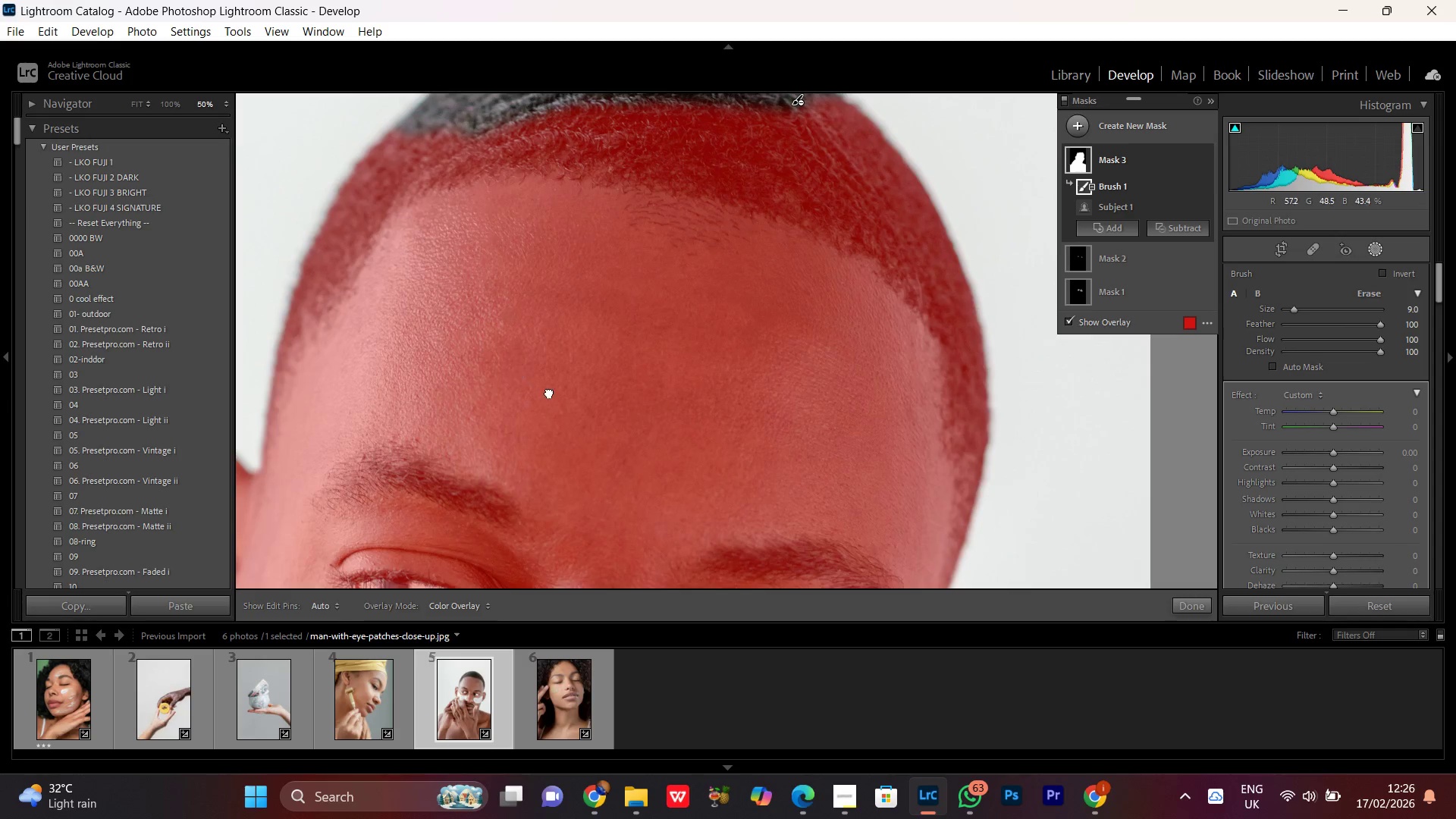 
left_click_drag(start_coordinate=[524, 376], to_coordinate=[798, 466])
 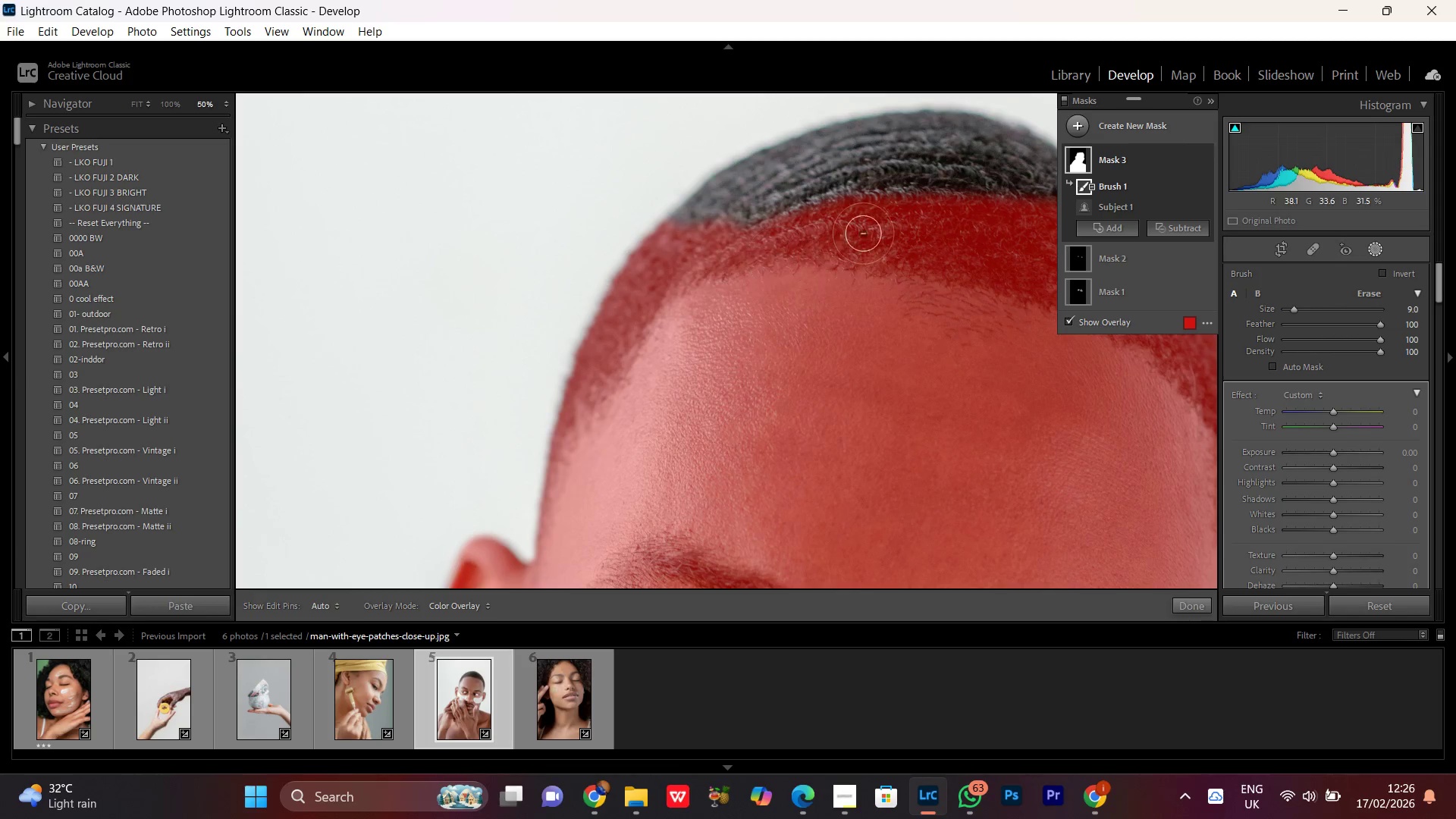 
hold_key(key=Space, duration=0.31)
 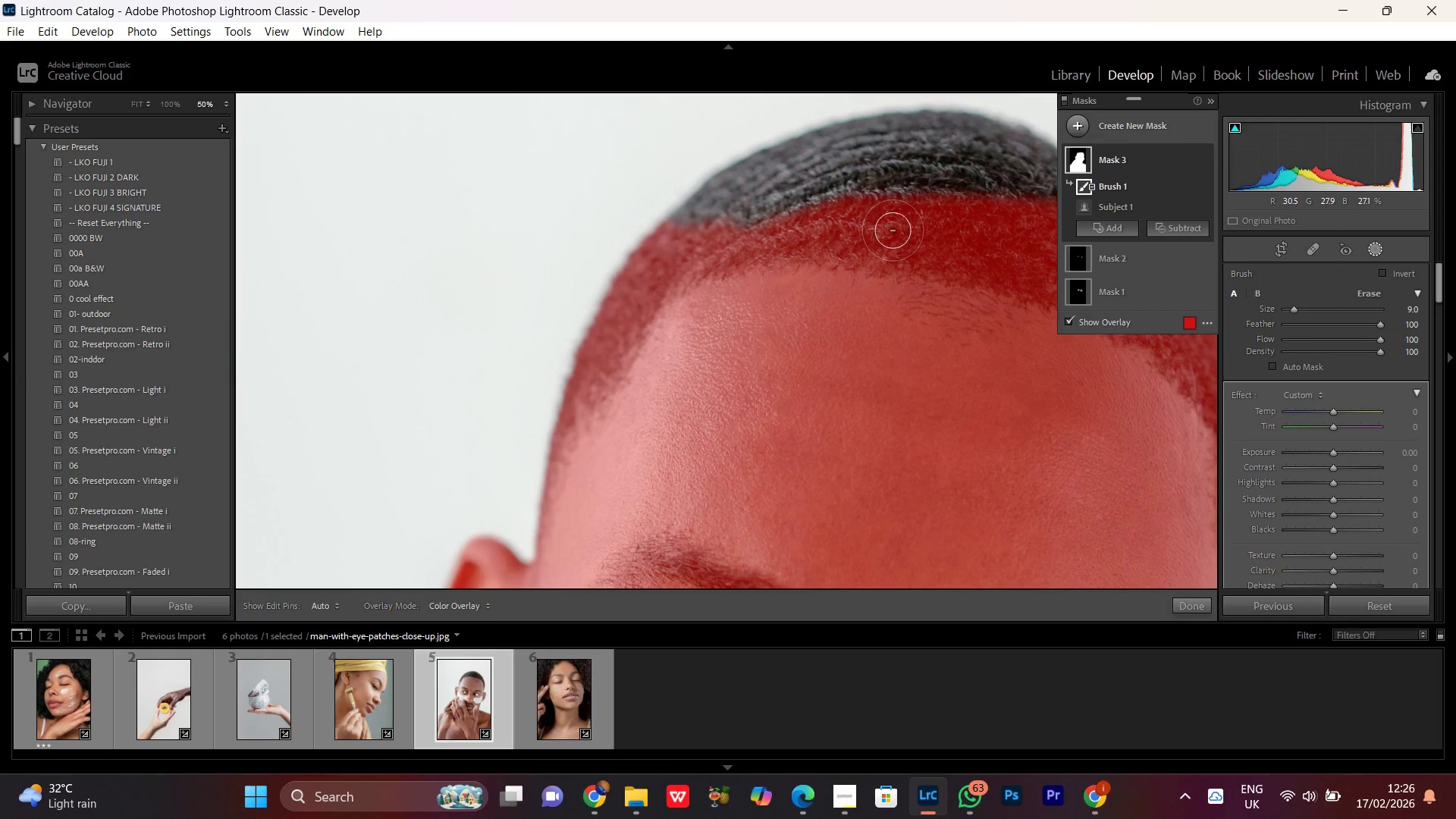 
left_click_drag(start_coordinate=[946, 191], to_coordinate=[557, 425])
 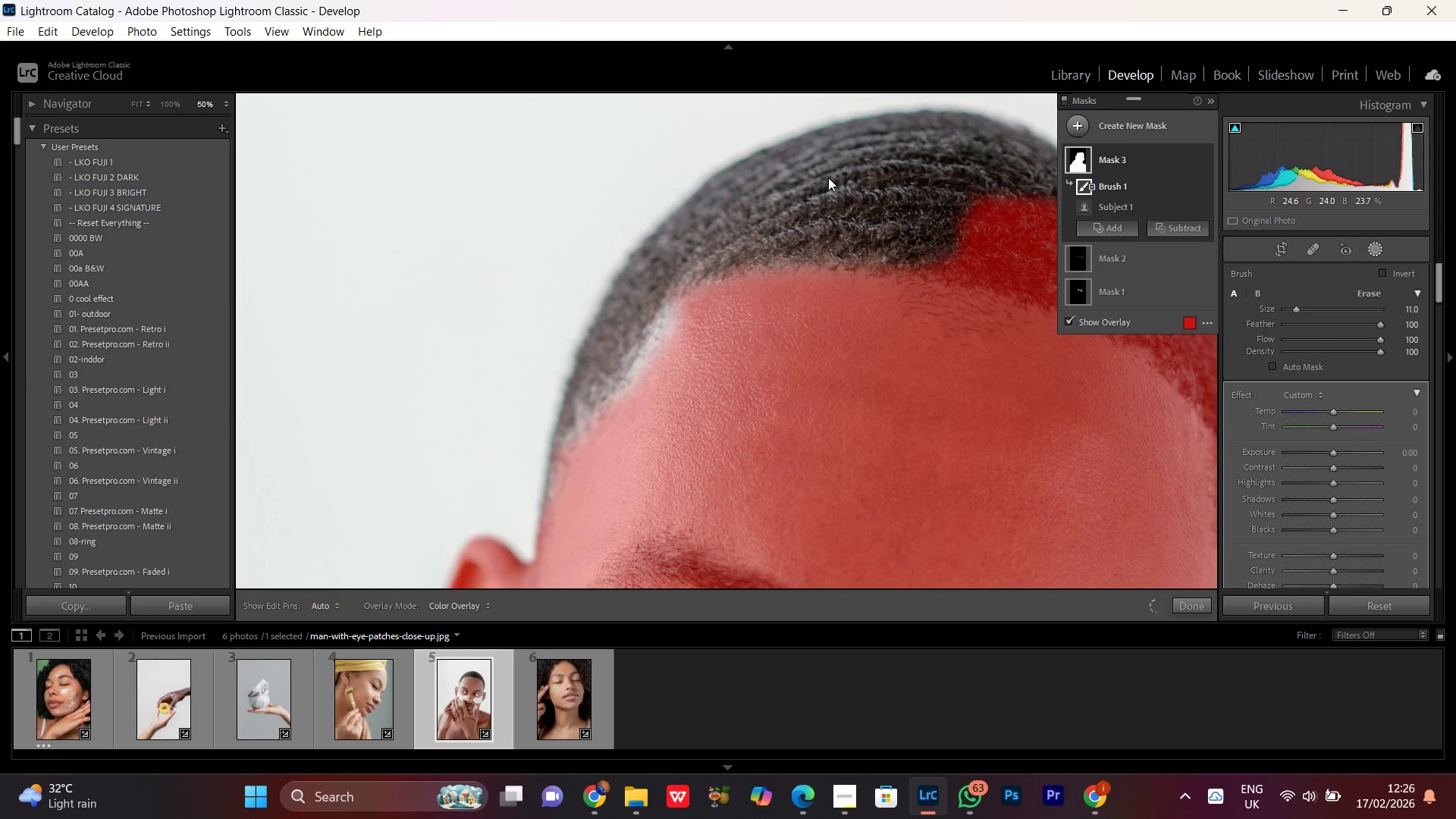 
scroll: coordinate [893, 232], scroll_direction: up, amount: 2.0
 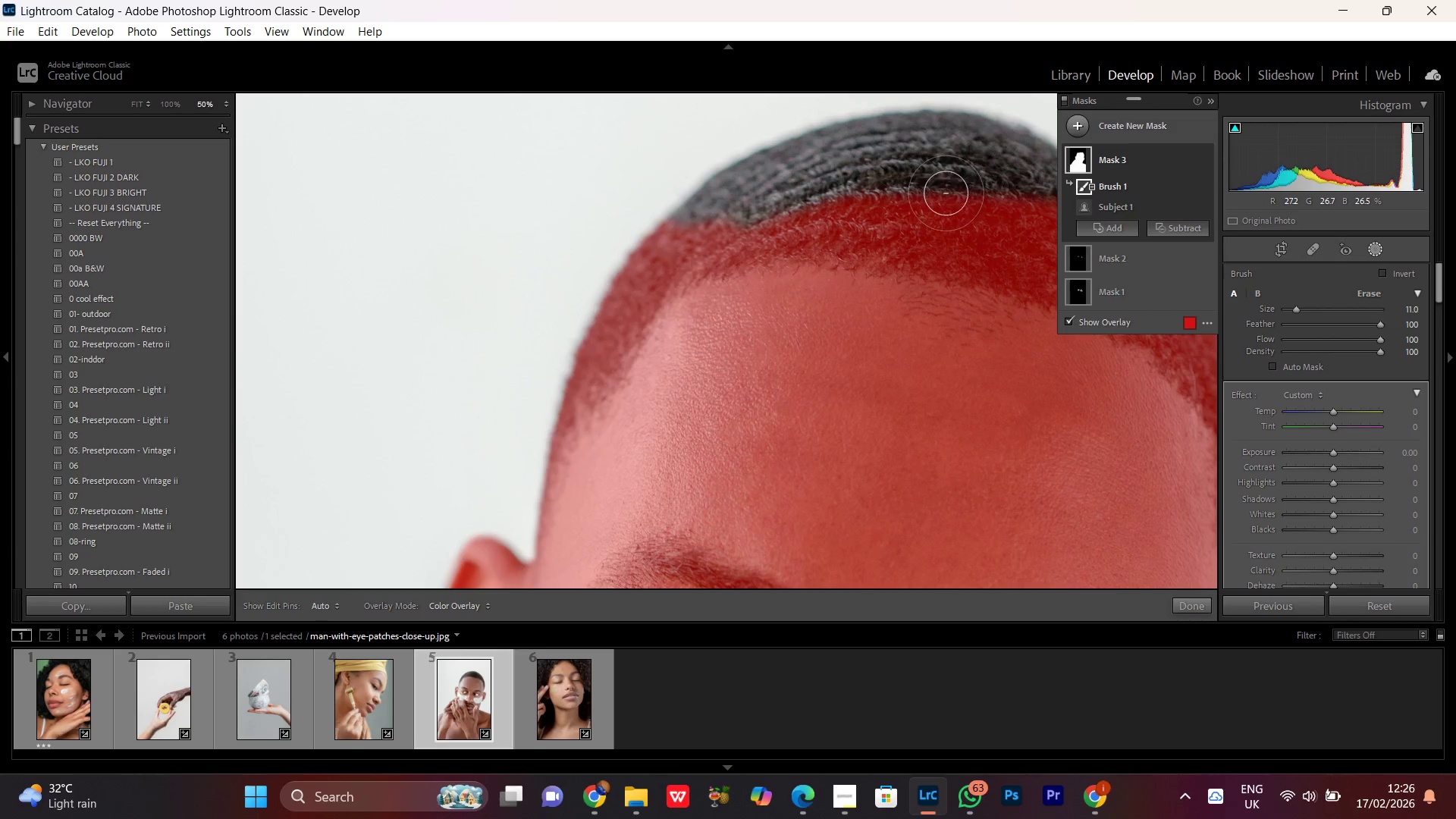 
hold_key(key=Space, duration=0.84)
 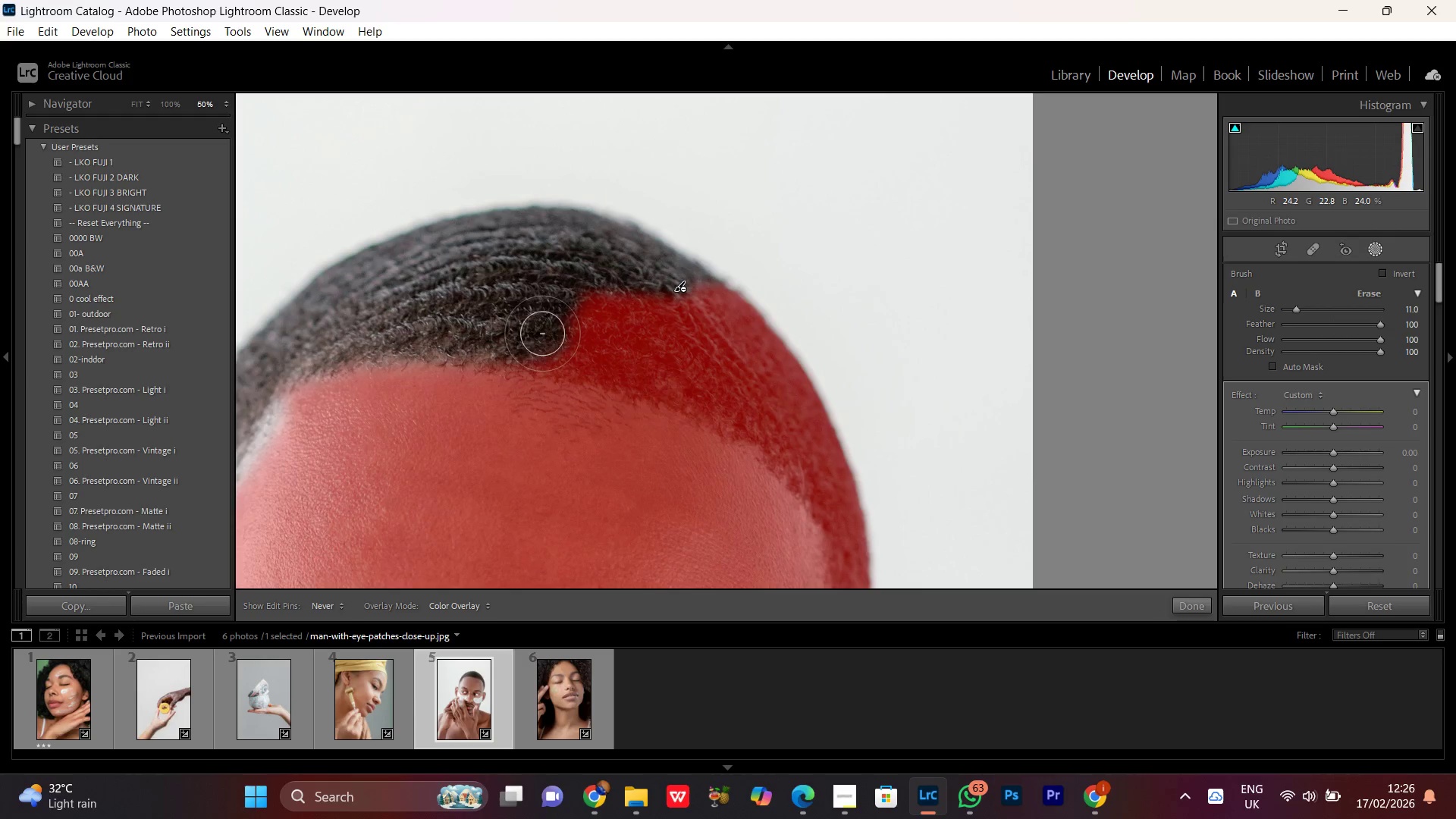 
left_click_drag(start_coordinate=[852, 193], to_coordinate=[450, 286])
 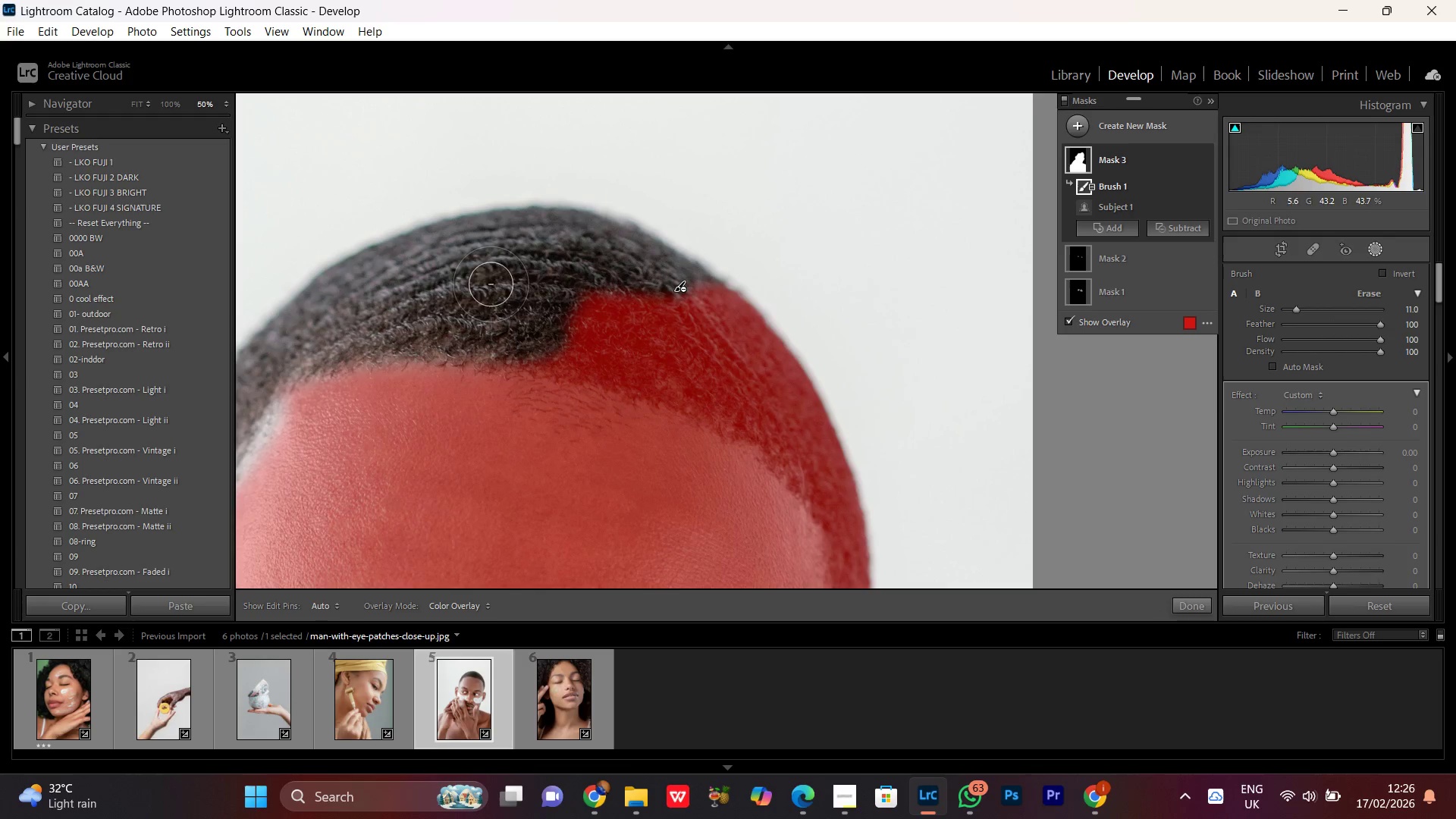 
left_click_drag(start_coordinate=[488, 290], to_coordinate=[822, 413])
 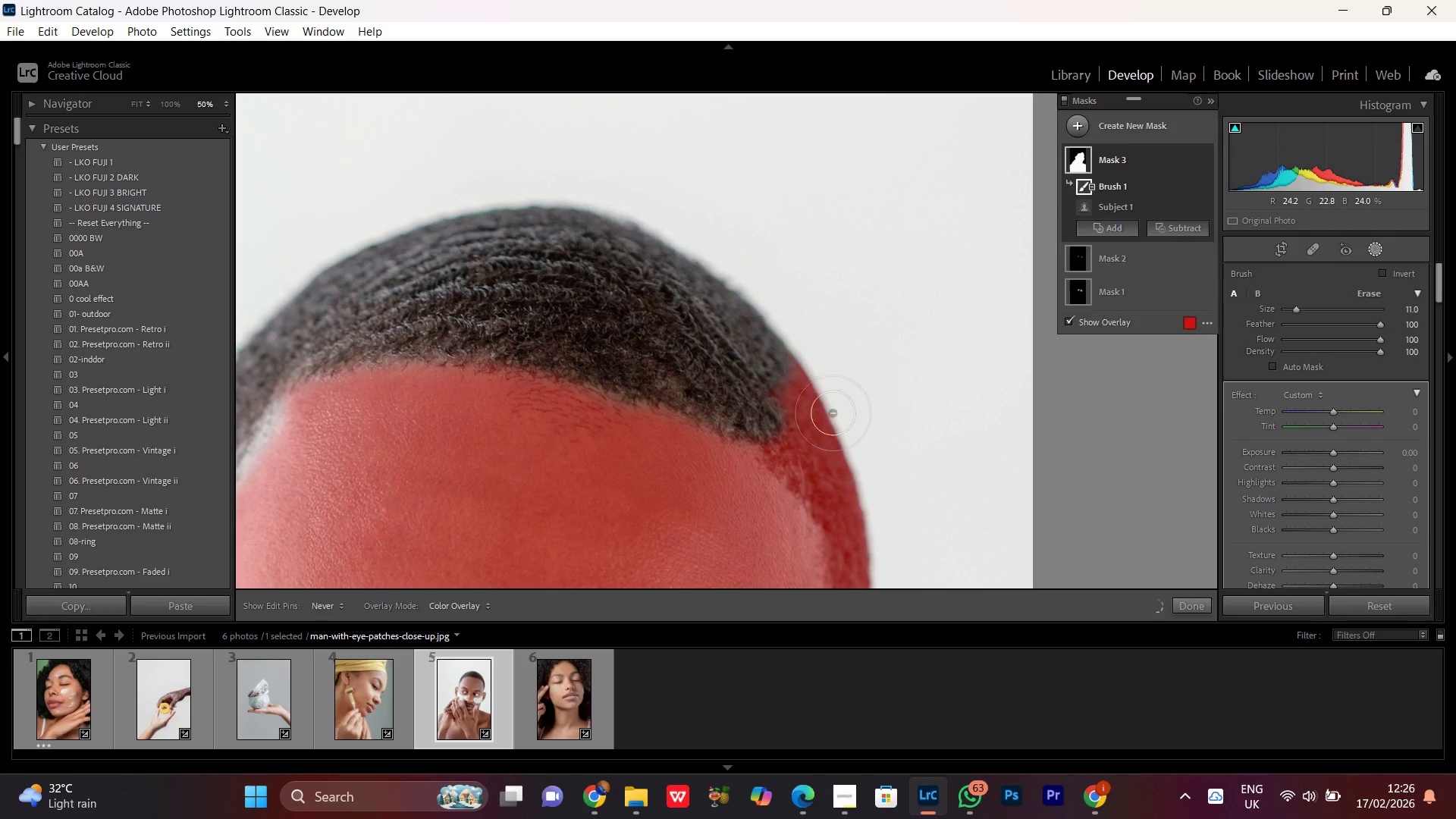 
hold_key(key=Space, duration=1.31)
 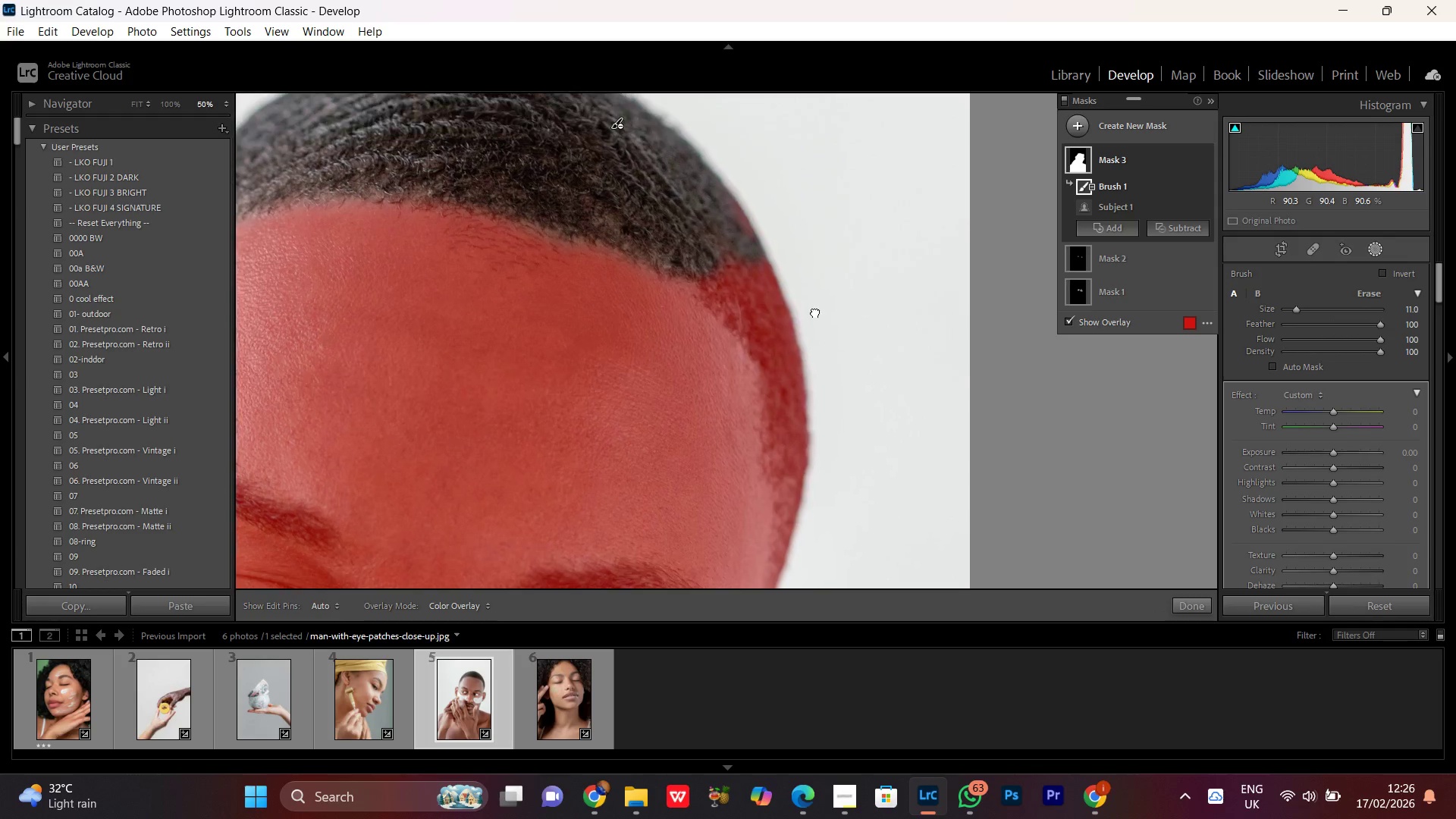 
left_click_drag(start_coordinate=[843, 427], to_coordinate=[776, 144])
 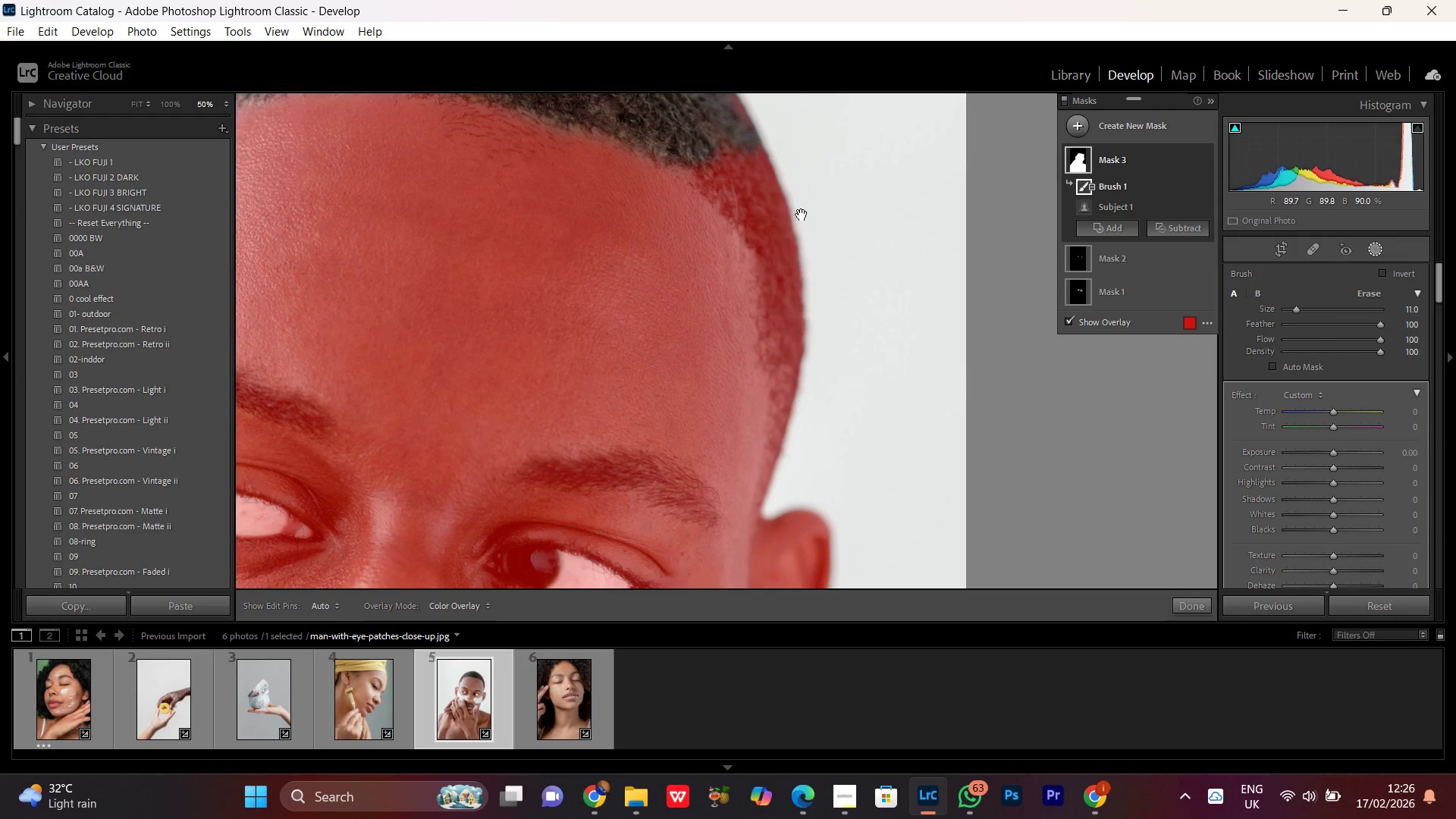 
left_click_drag(start_coordinate=[802, 215], to_coordinate=[805, 237])
 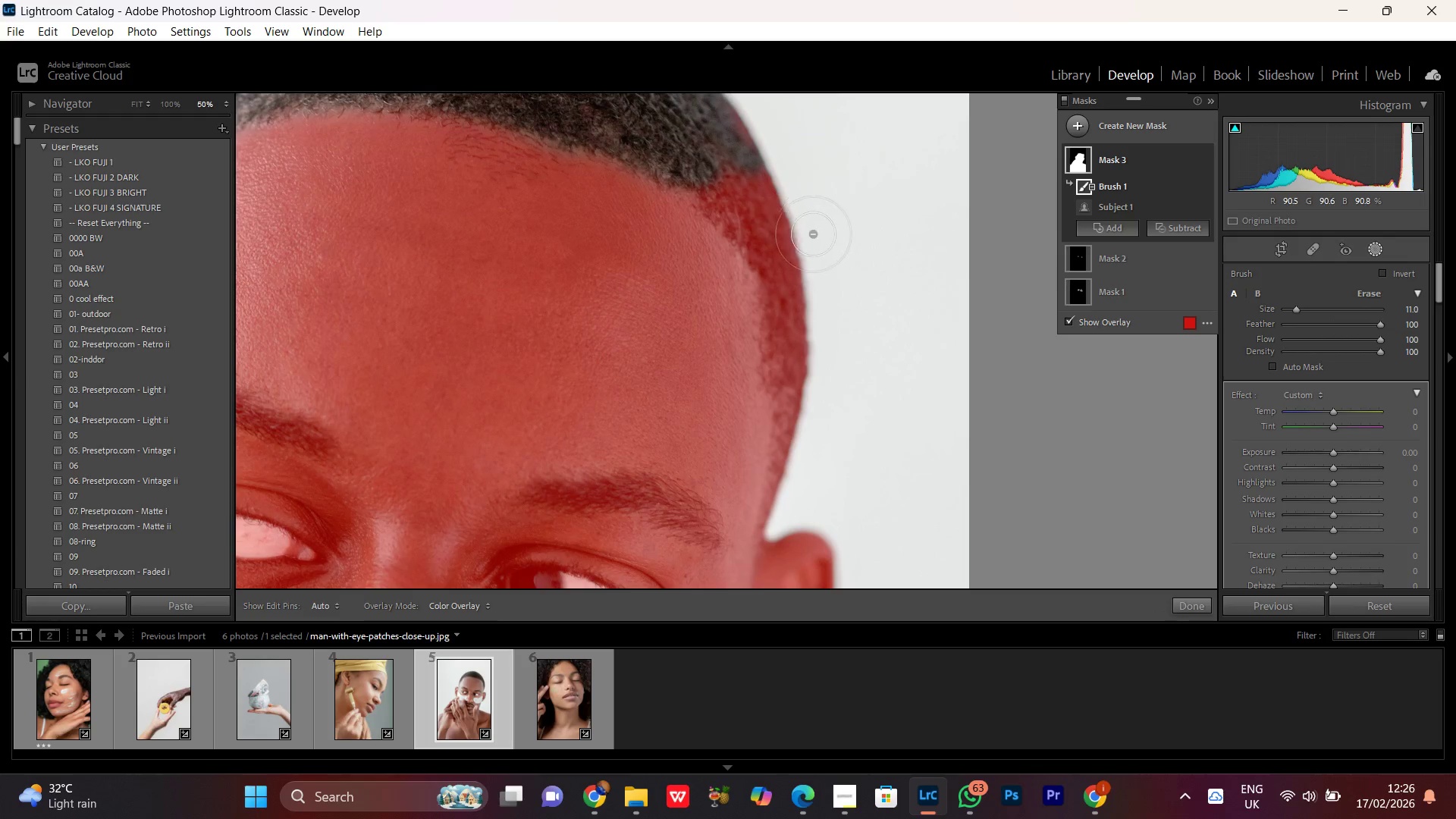 
hold_key(key=Space, duration=0.53)
 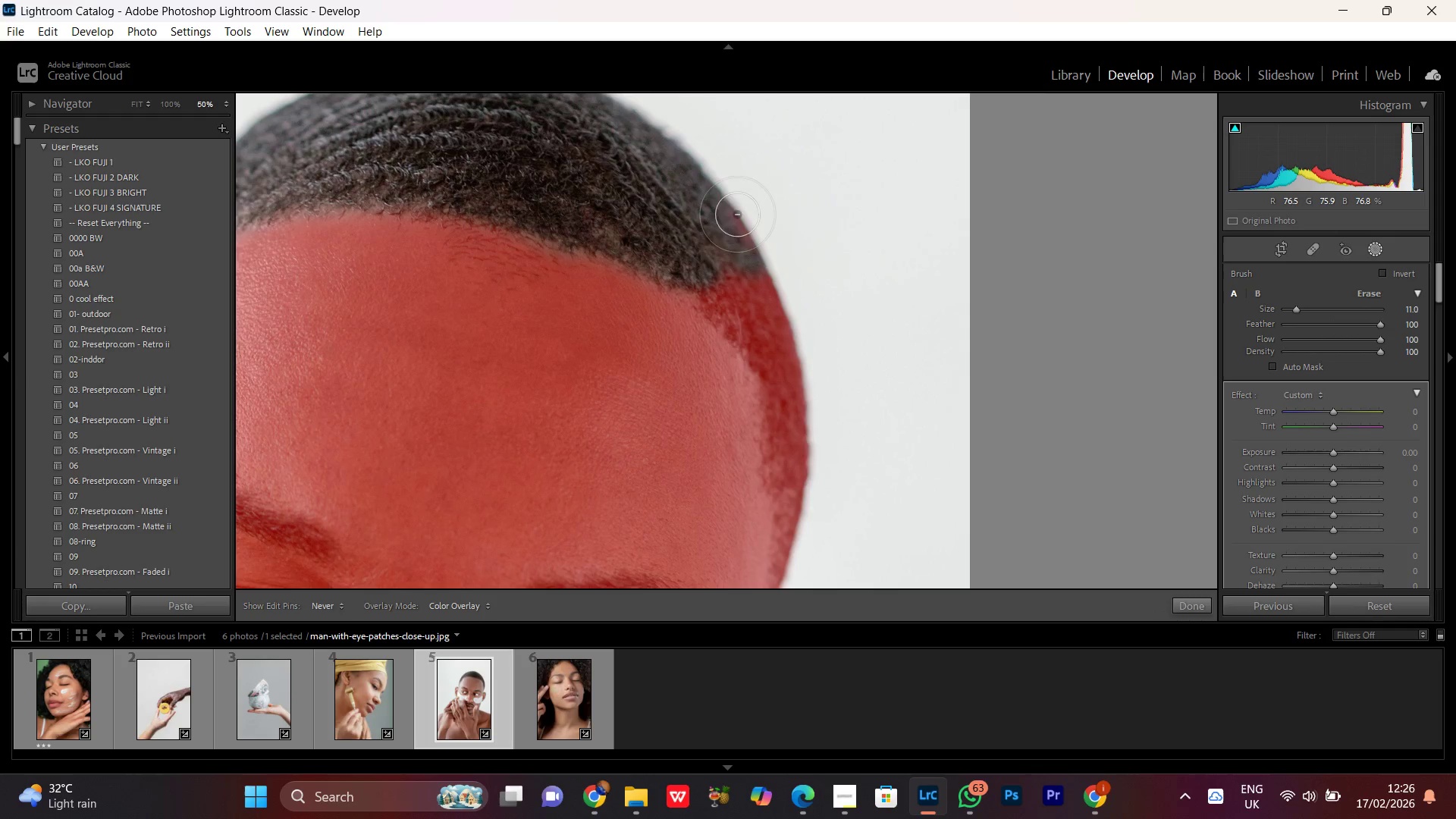 
left_click_drag(start_coordinate=[814, 211], to_coordinate=[815, 312])
 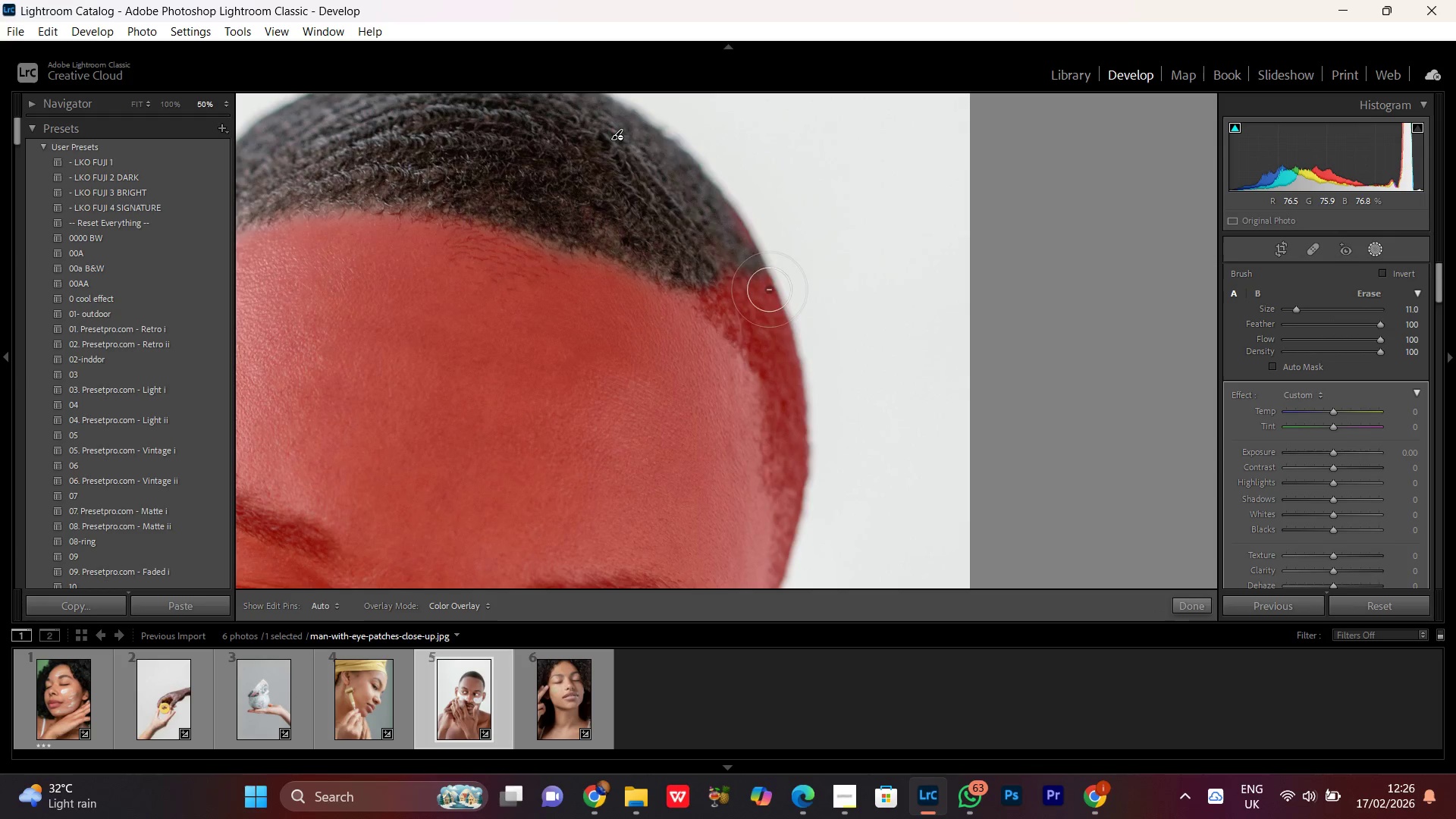 
left_click_drag(start_coordinate=[787, 315], to_coordinate=[617, 179])
 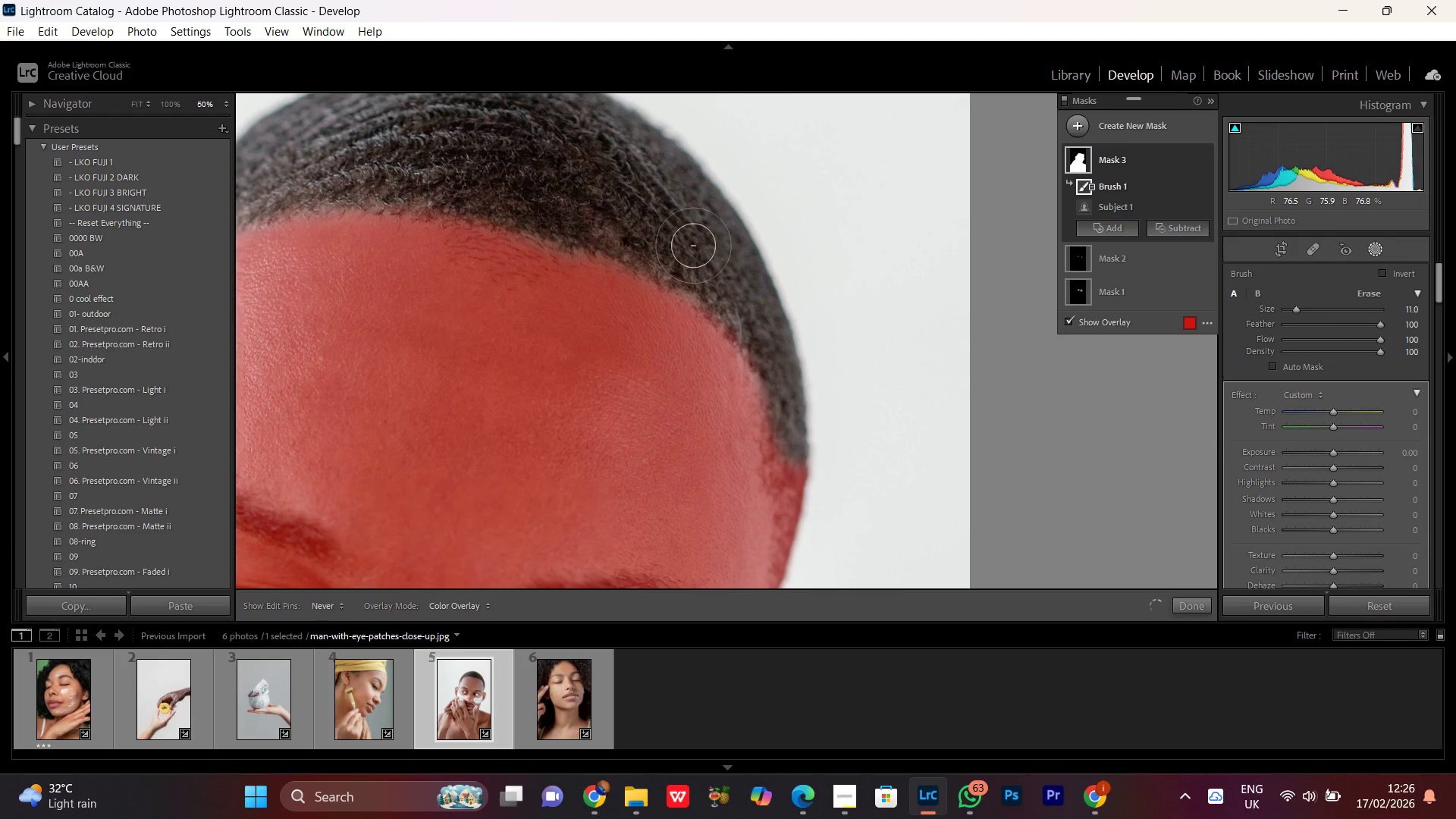 
hold_key(key=Space, duration=0.69)
 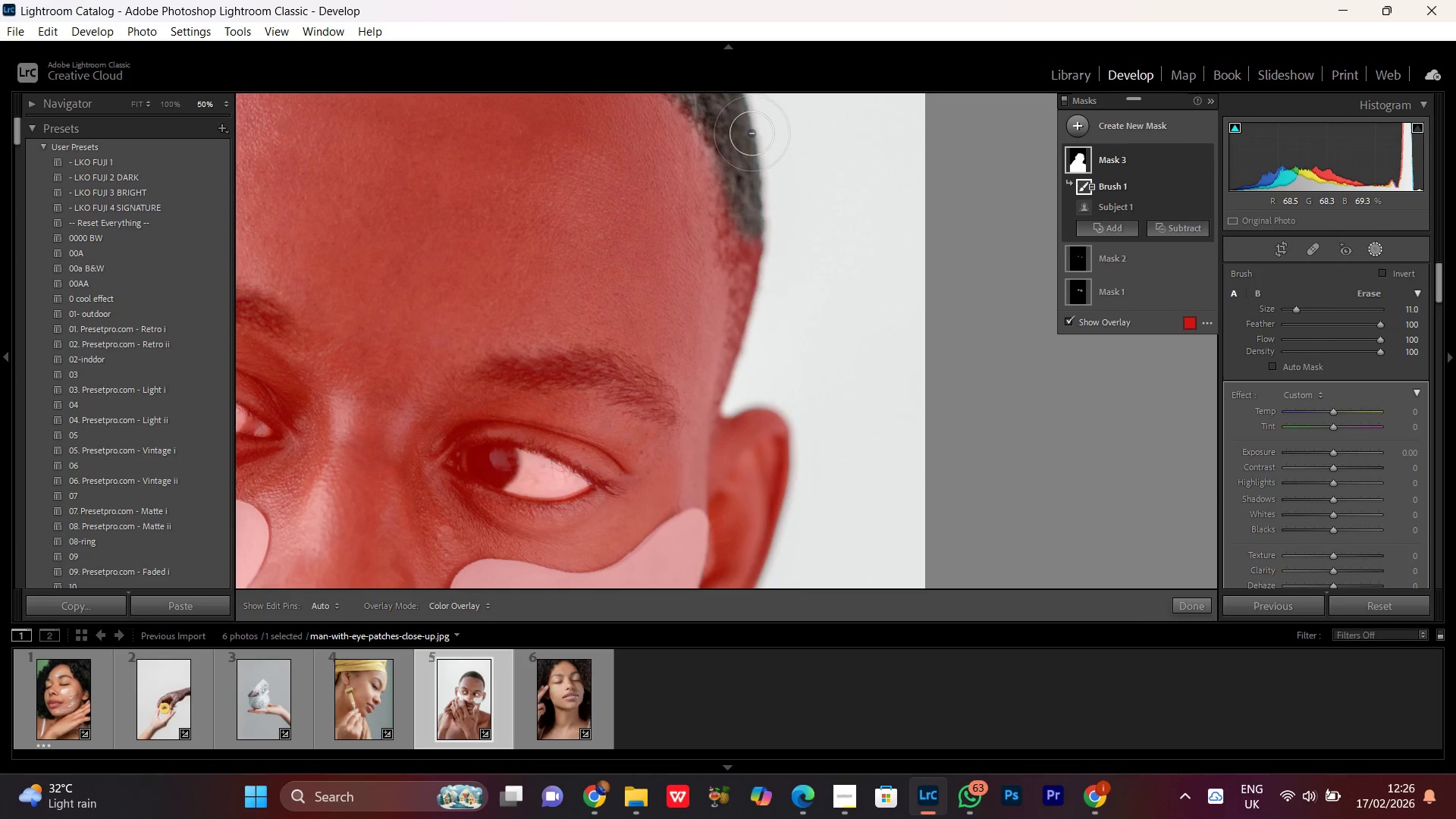 
left_click_drag(start_coordinate=[861, 441], to_coordinate=[844, 233])
 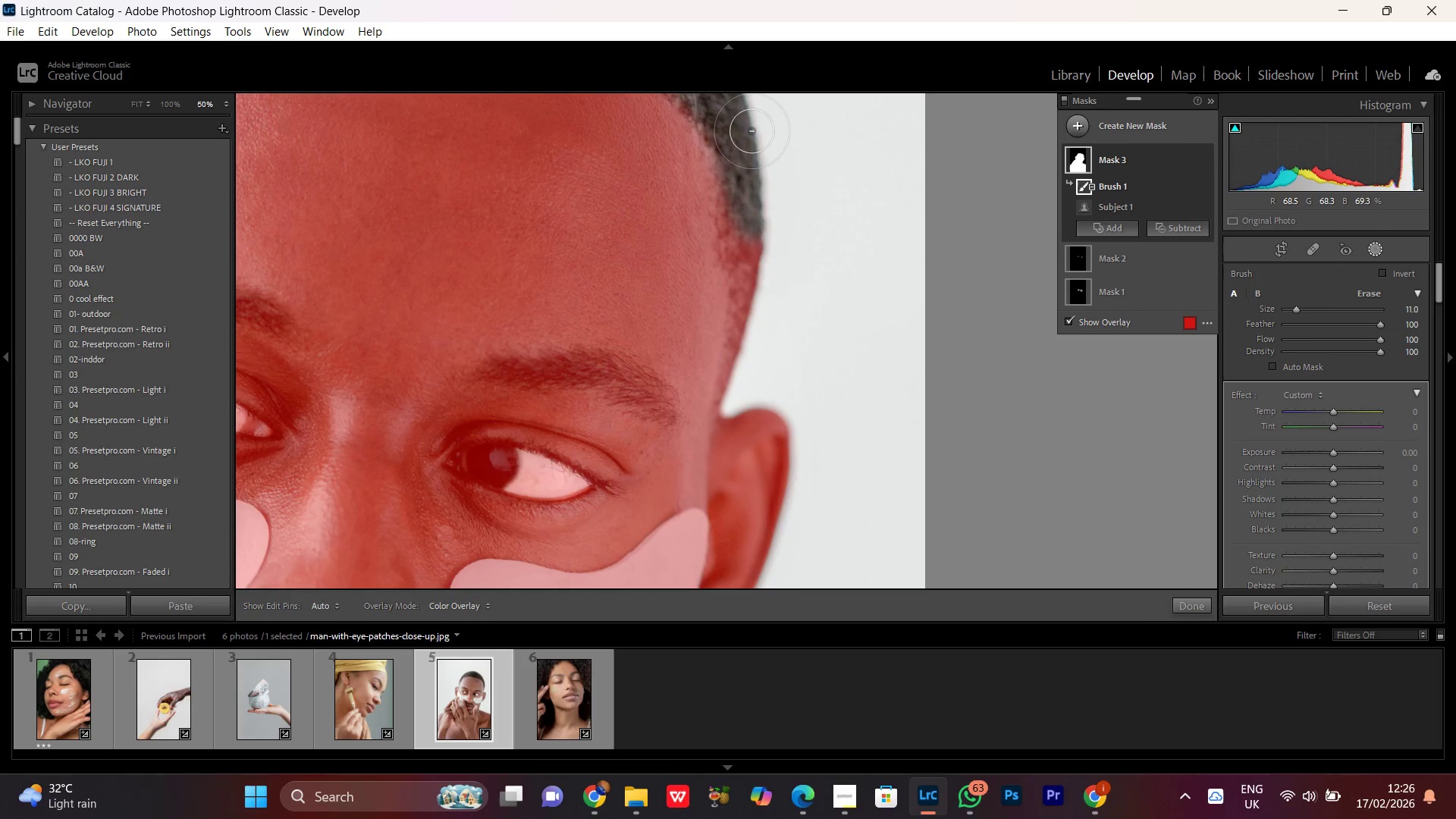 
left_click_drag(start_coordinate=[752, 131], to_coordinate=[731, 133])
 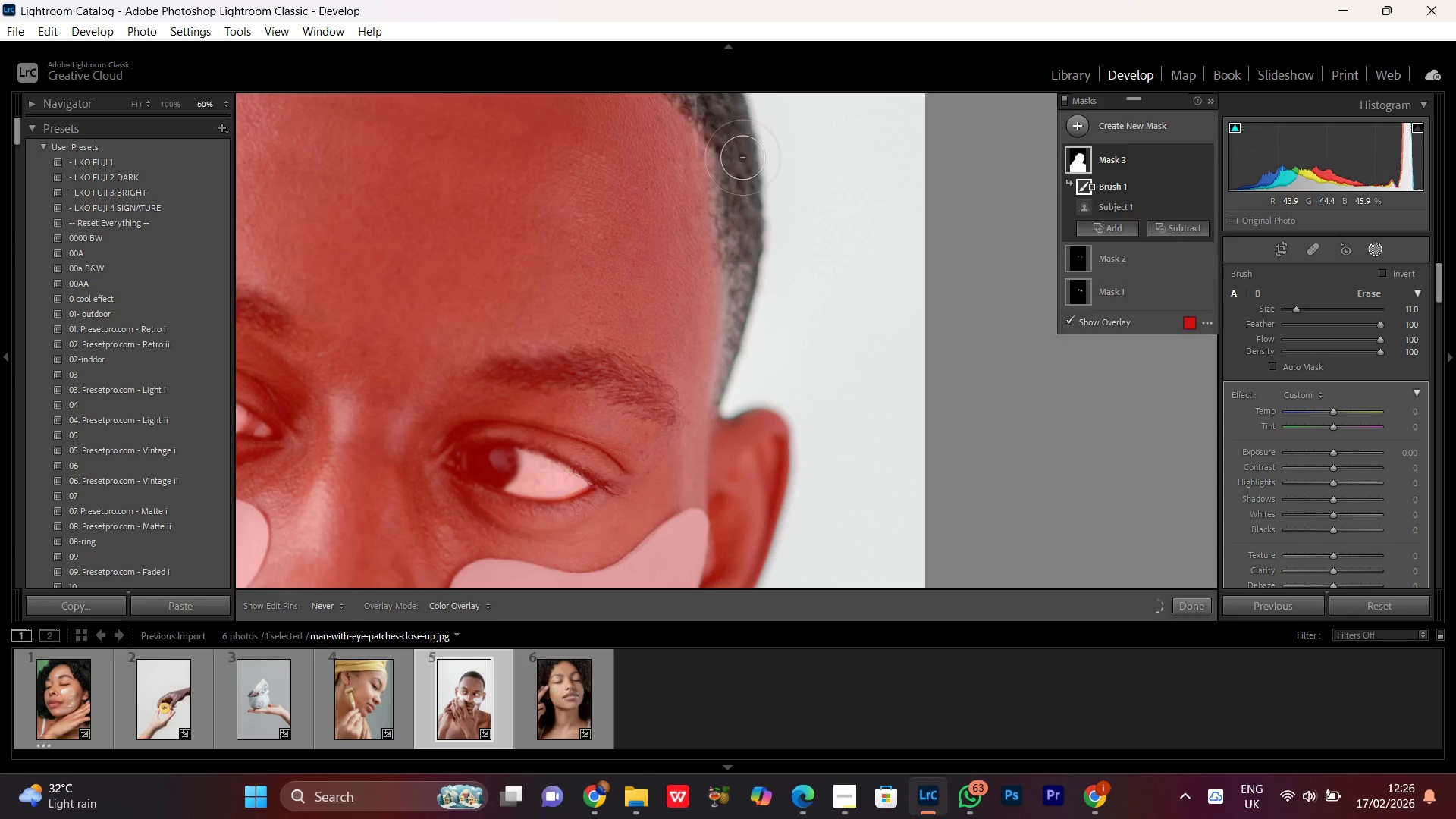 
hold_key(key=Space, duration=0.59)
 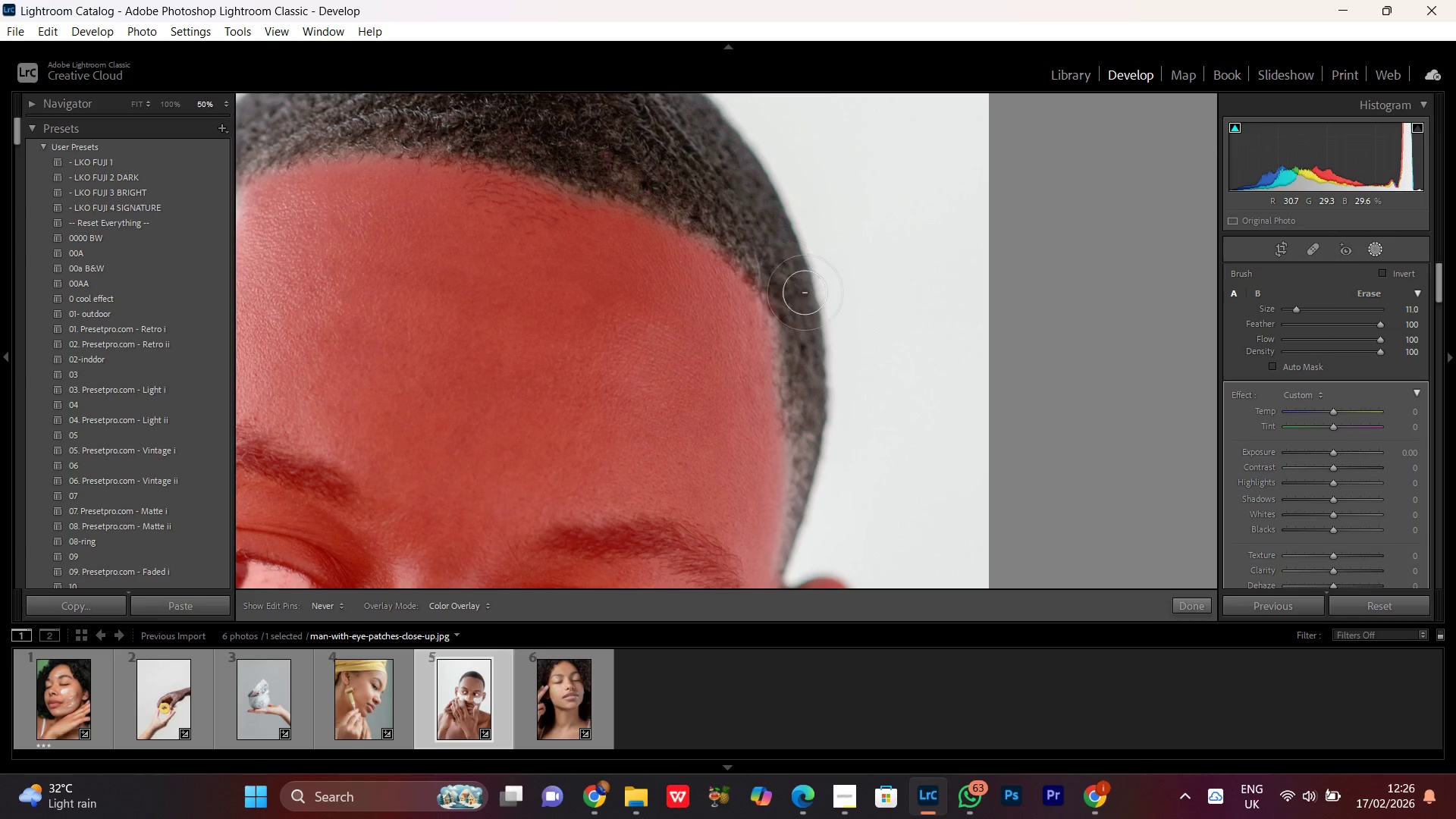 
left_click_drag(start_coordinate=[752, 165], to_coordinate=[810, 322])
 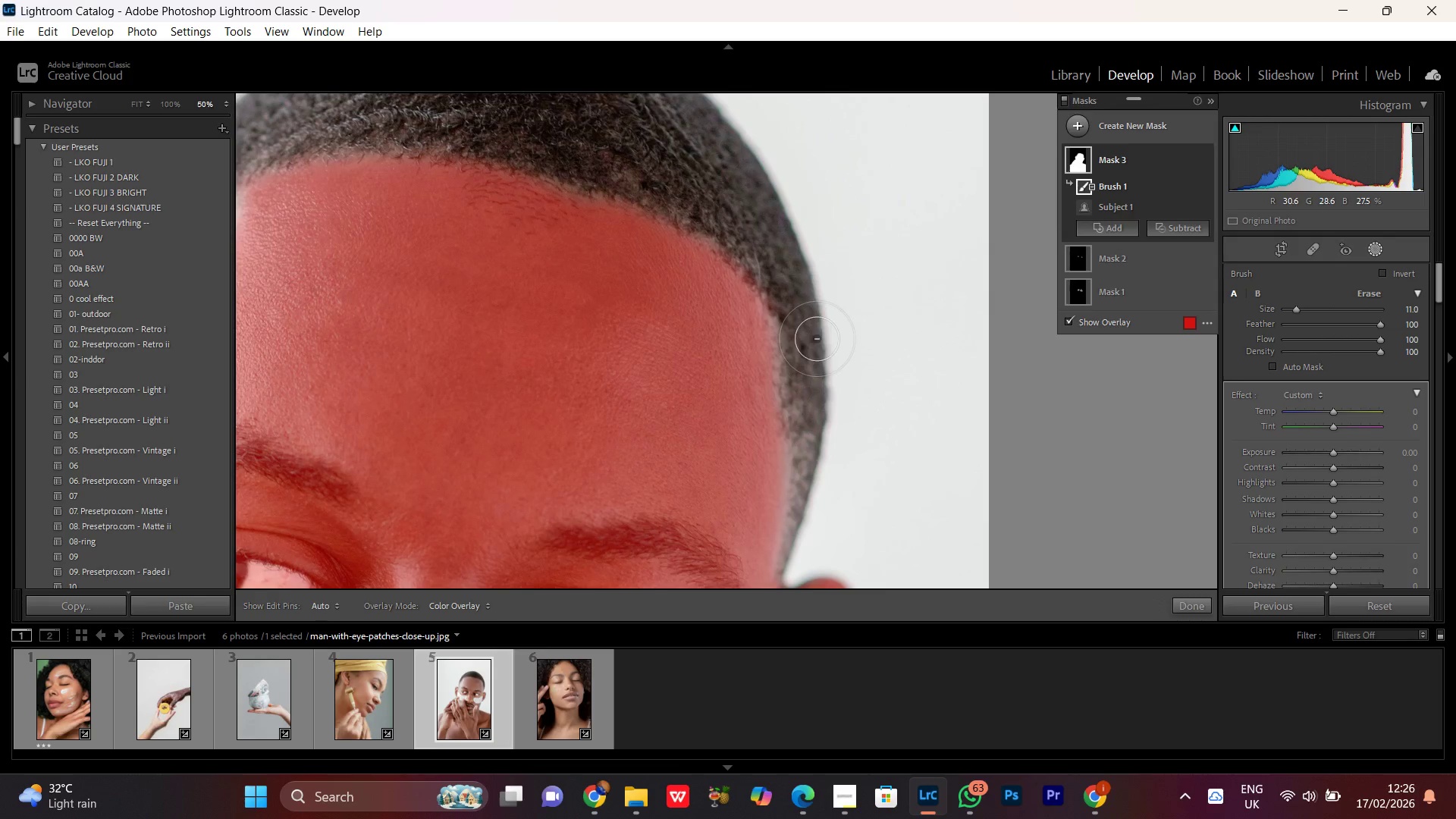 
left_click_drag(start_coordinate=[817, 339], to_coordinate=[647, 174])
 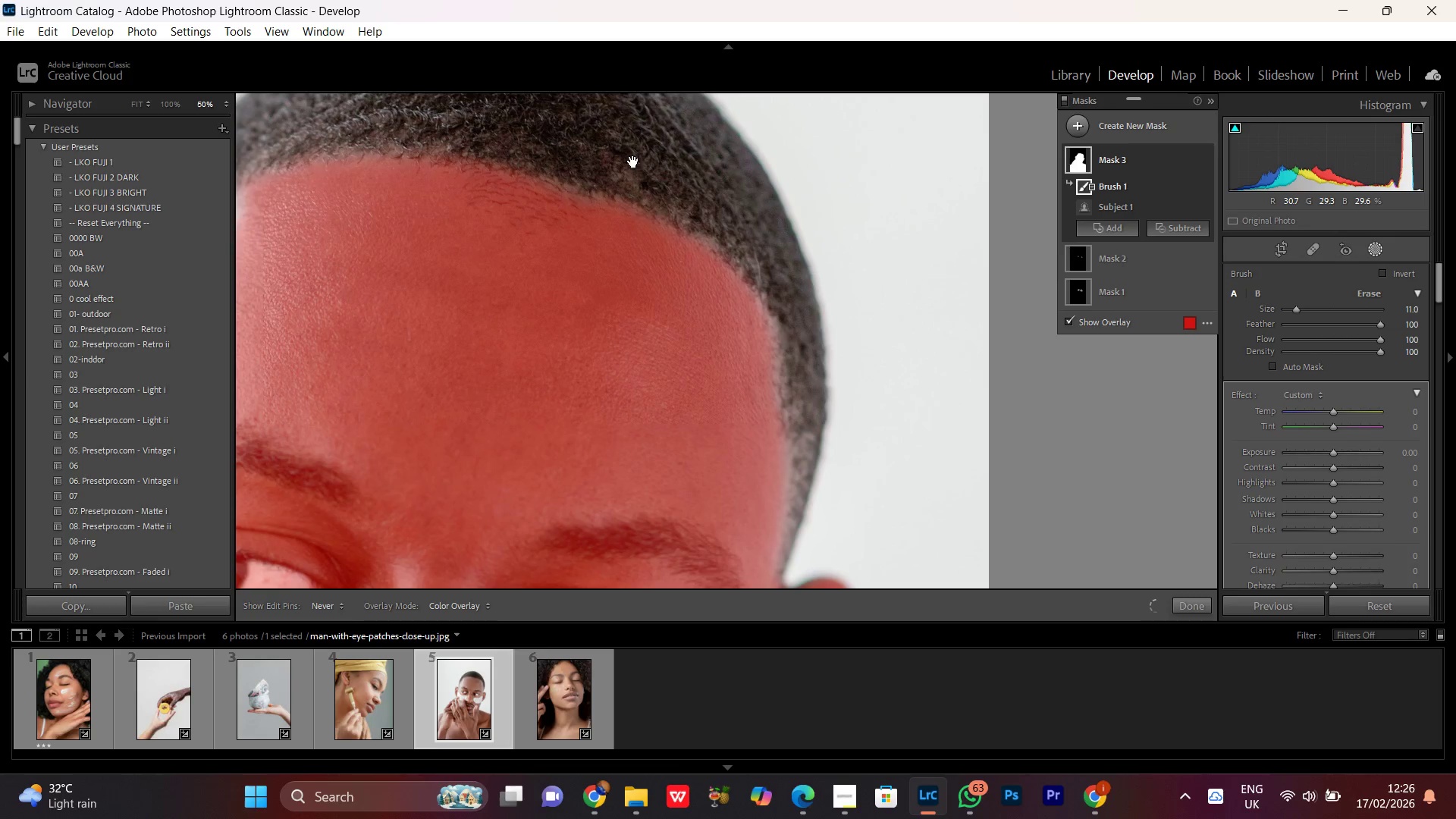 
hold_key(key=Space, duration=1.0)
 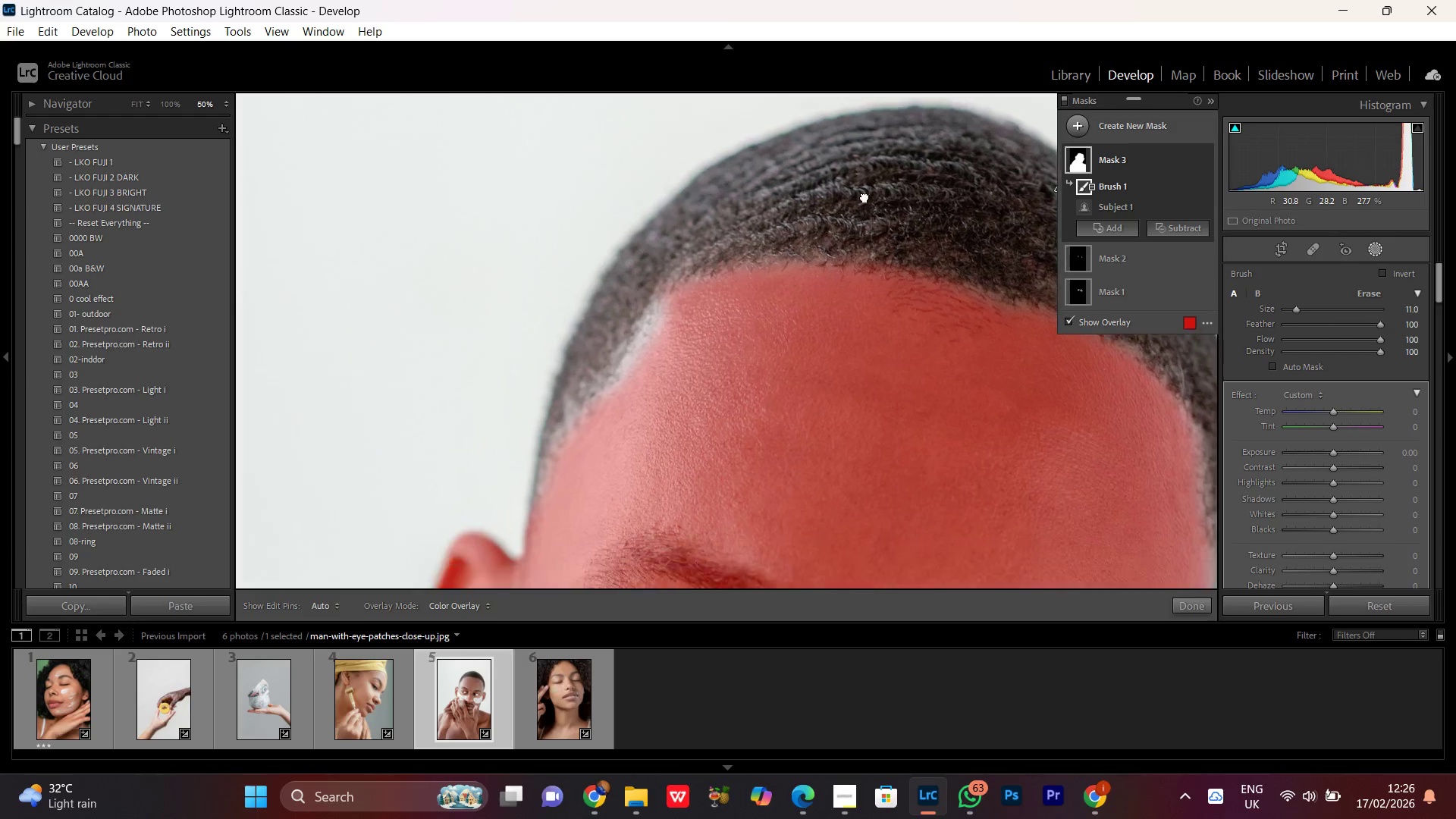 
left_click_drag(start_coordinate=[633, 162], to_coordinate=[1086, 366])
 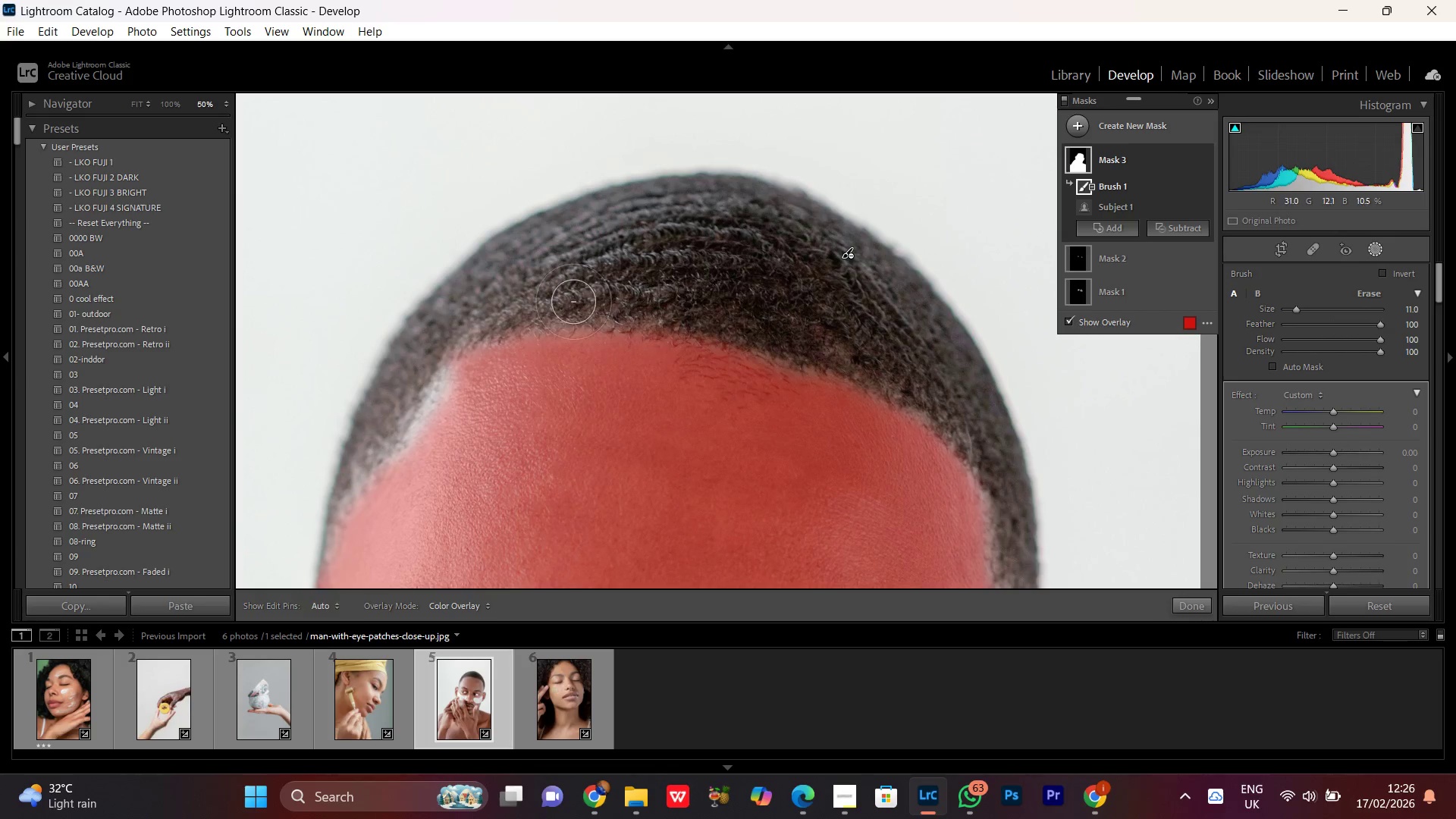 
hold_key(key=Space, duration=0.67)
 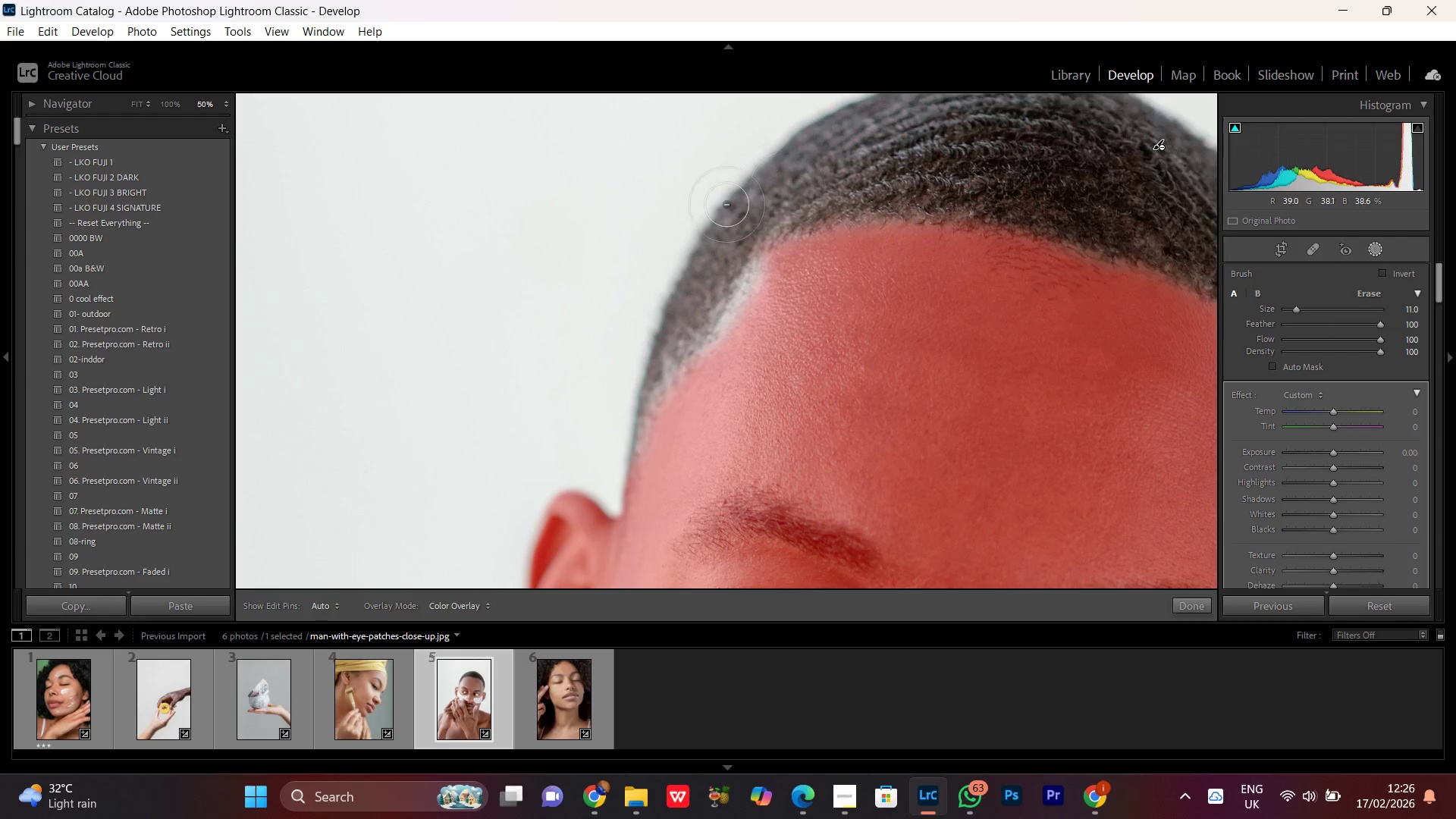 
left_click_drag(start_coordinate=[560, 300], to_coordinate=[871, 192])
 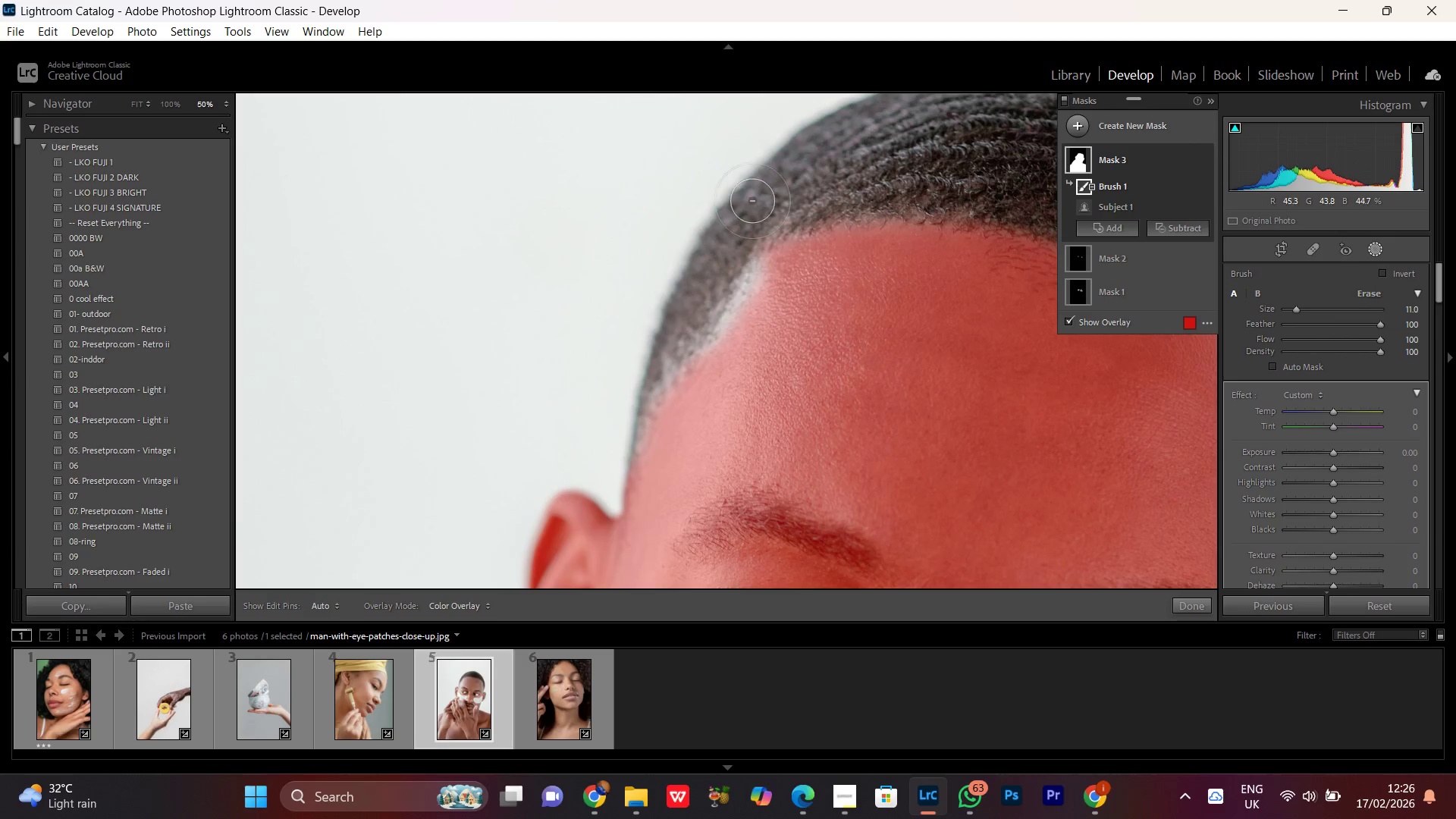 
hold_key(key=Space, duration=7.49)
 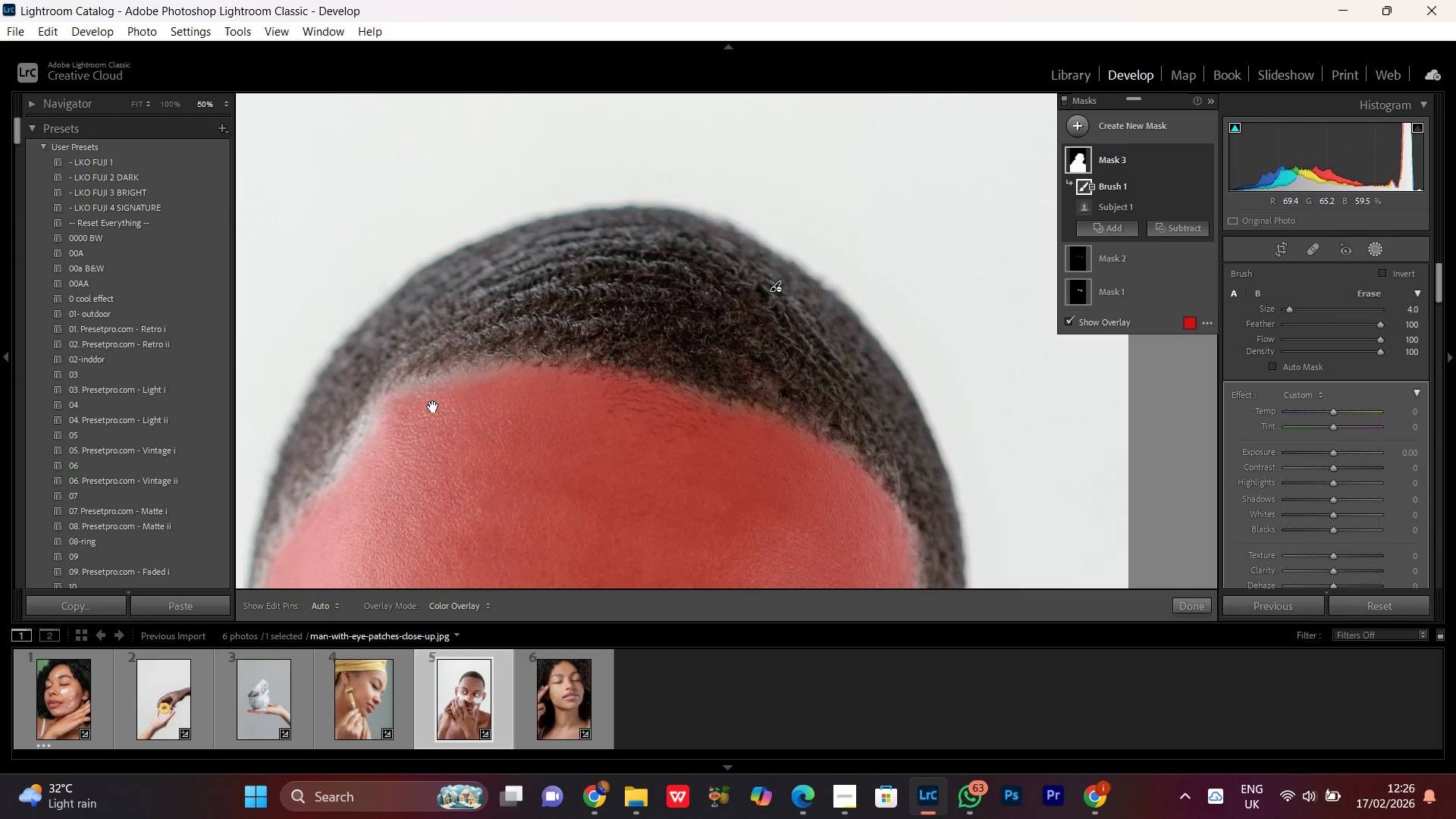 
left_click_drag(start_coordinate=[787, 189], to_coordinate=[626, 392])
 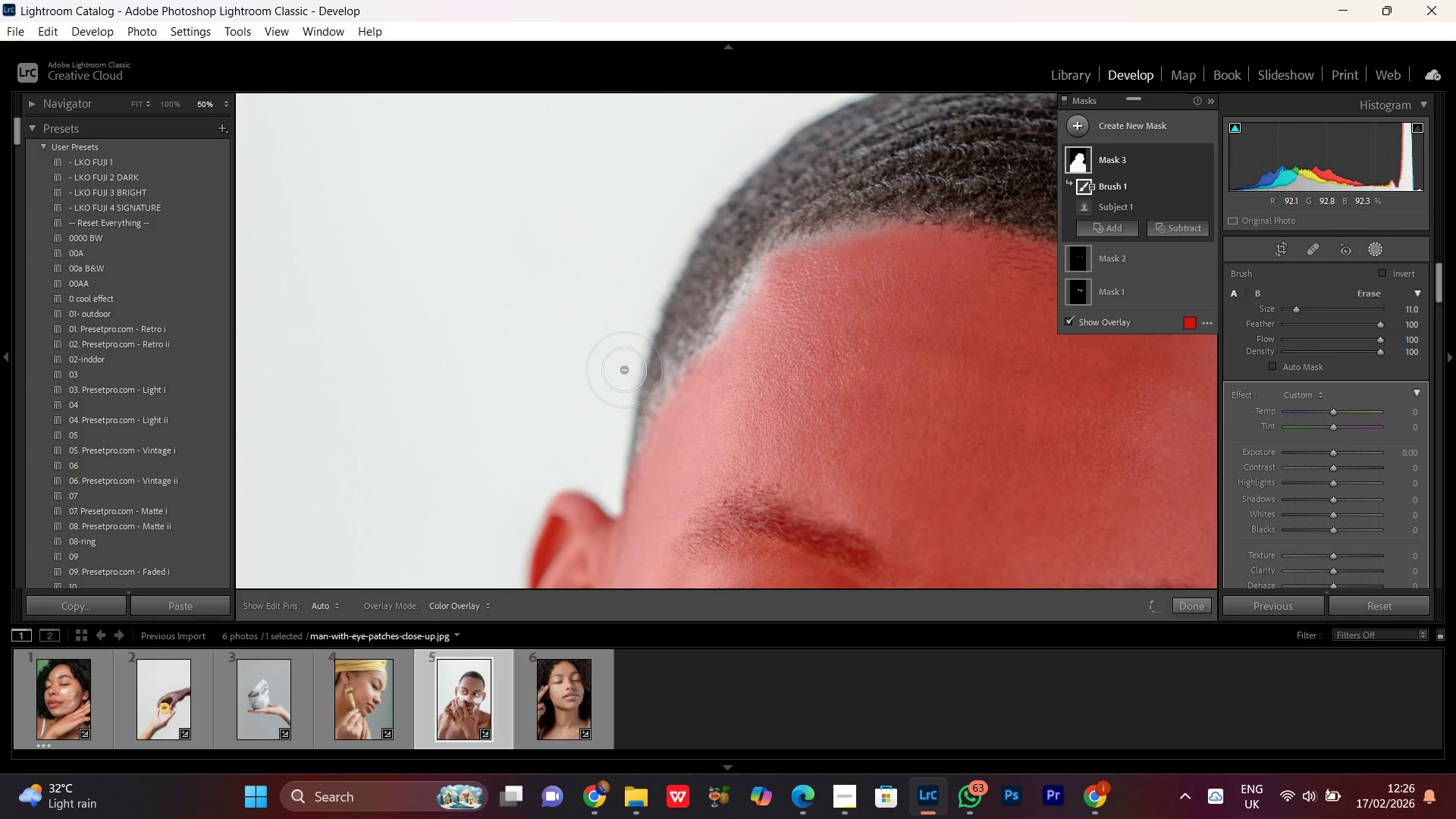 
left_click_drag(start_coordinate=[641, 422], to_coordinate=[612, 526])
 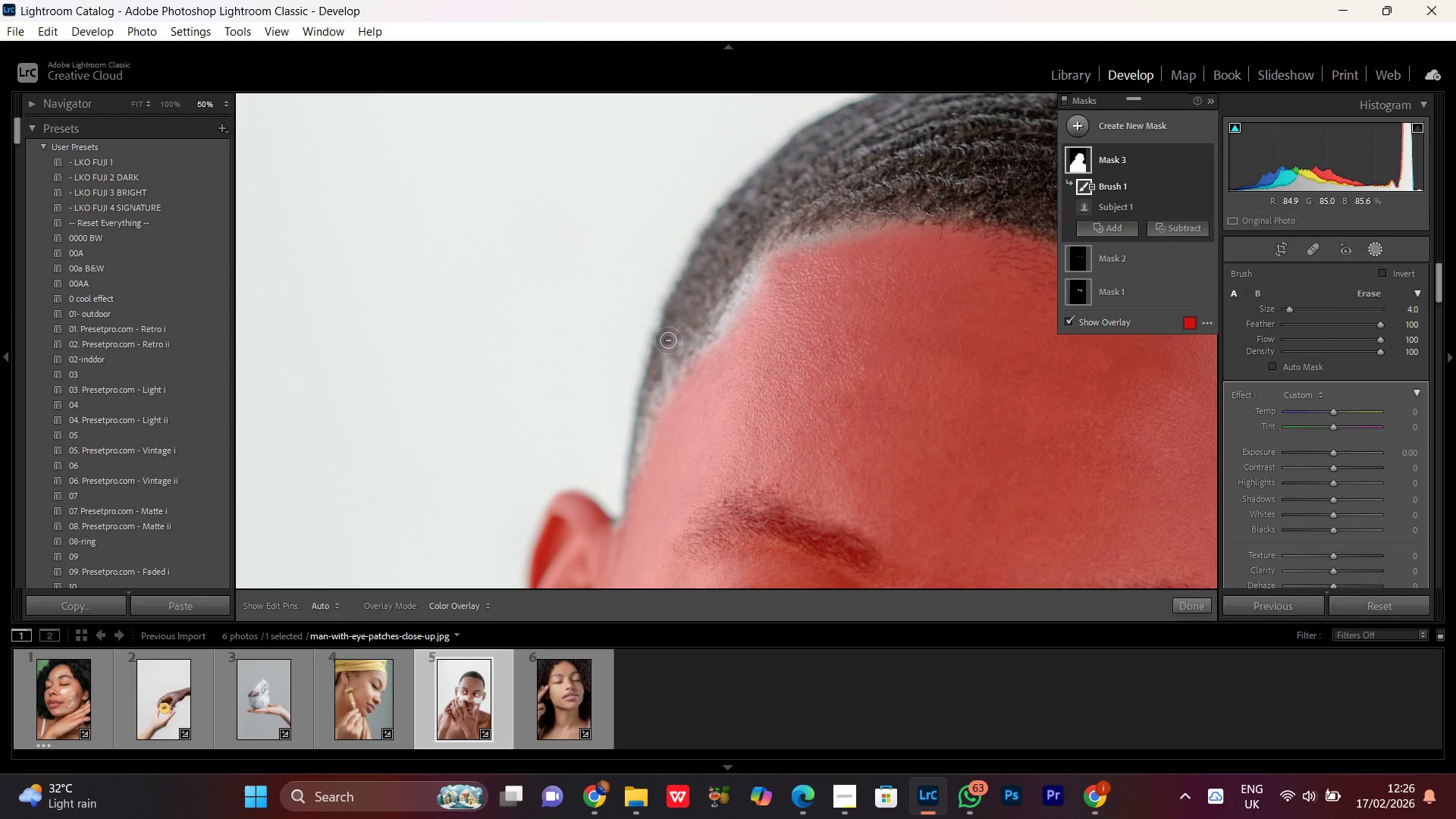 
scroll: coordinate [629, 456], scroll_direction: down, amount: 8.0
 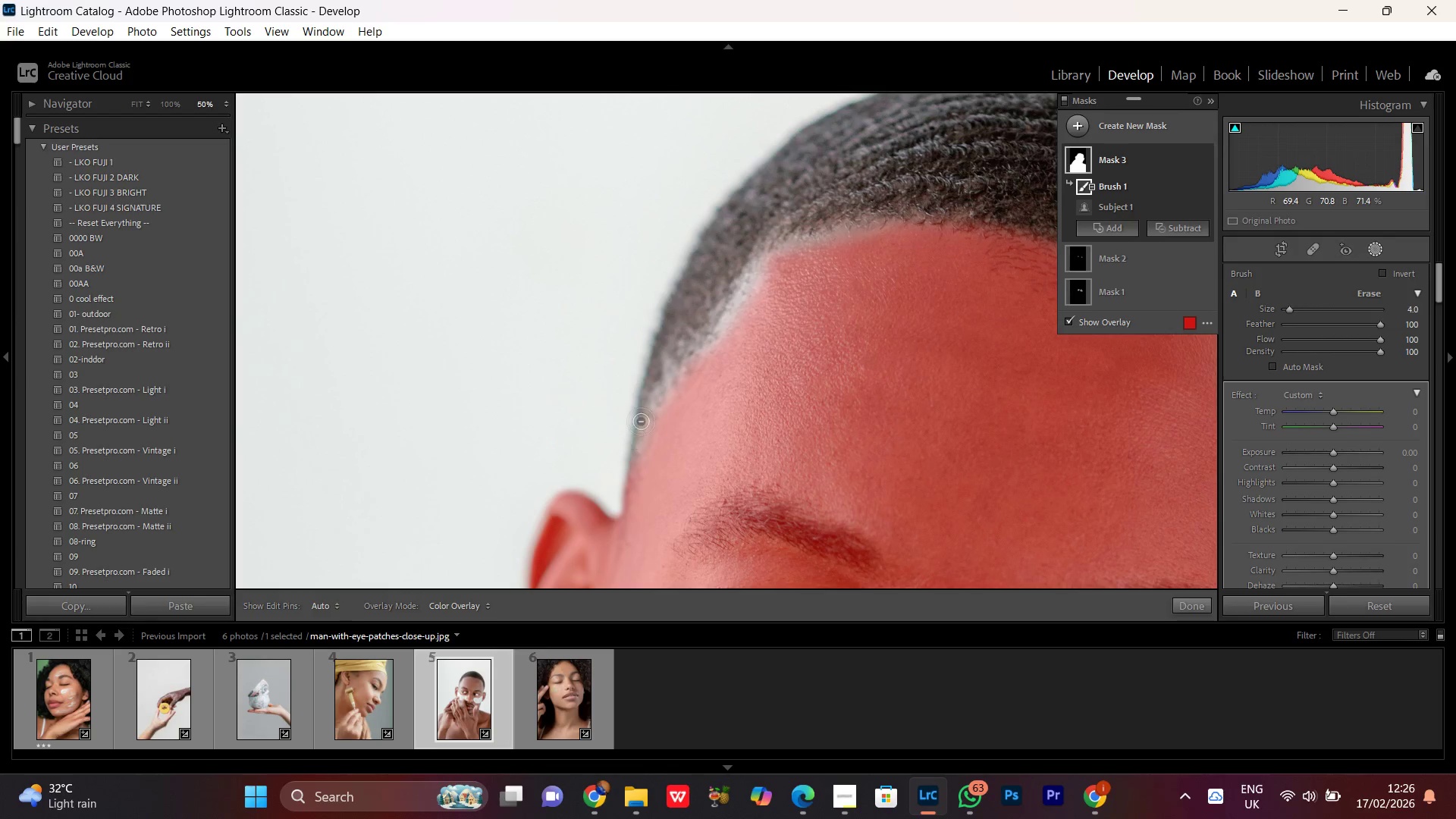 
hold_key(key=Space, duration=0.69)
 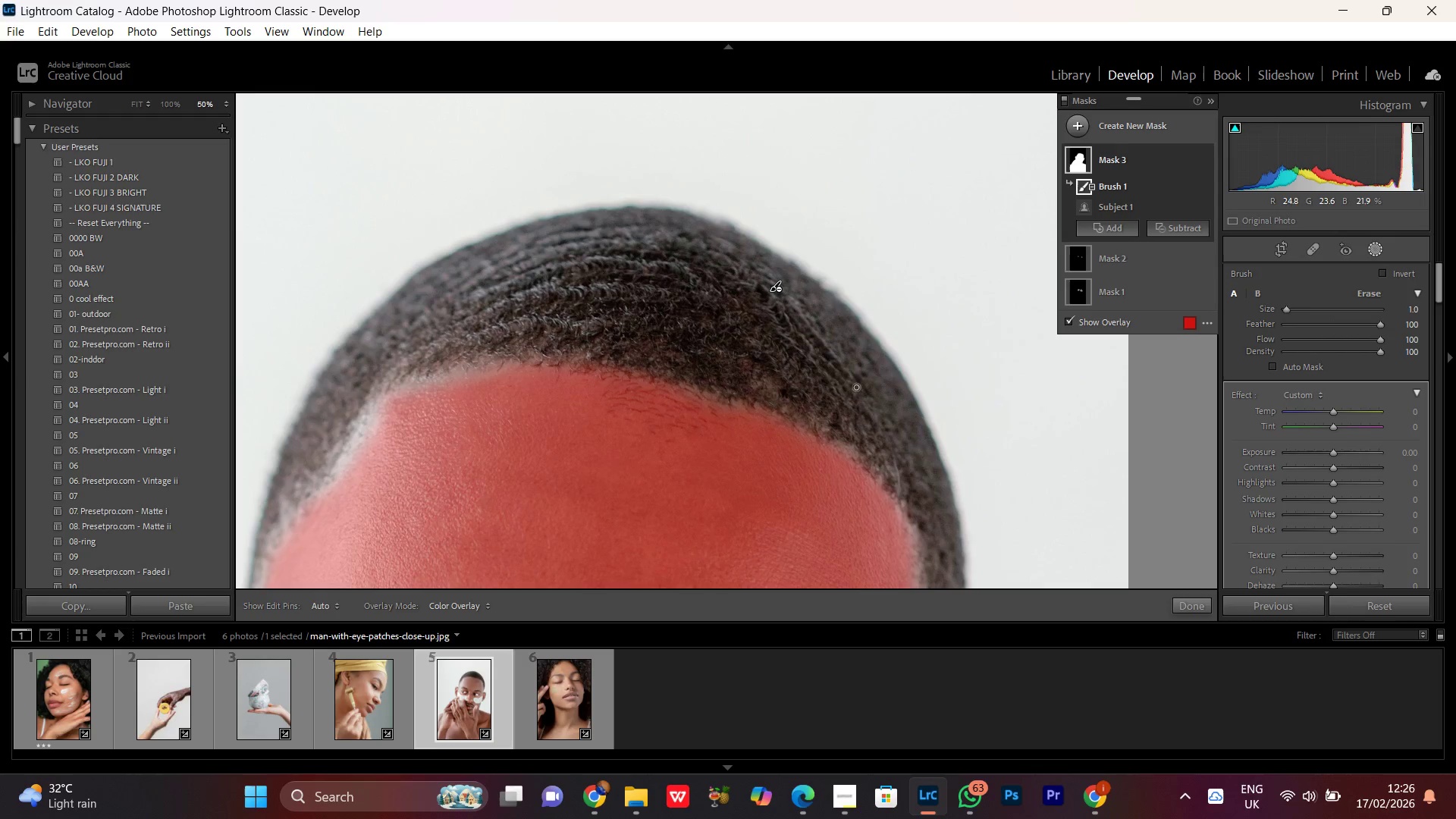 
left_click_drag(start_coordinate=[794, 271], to_coordinate=[411, 413])
 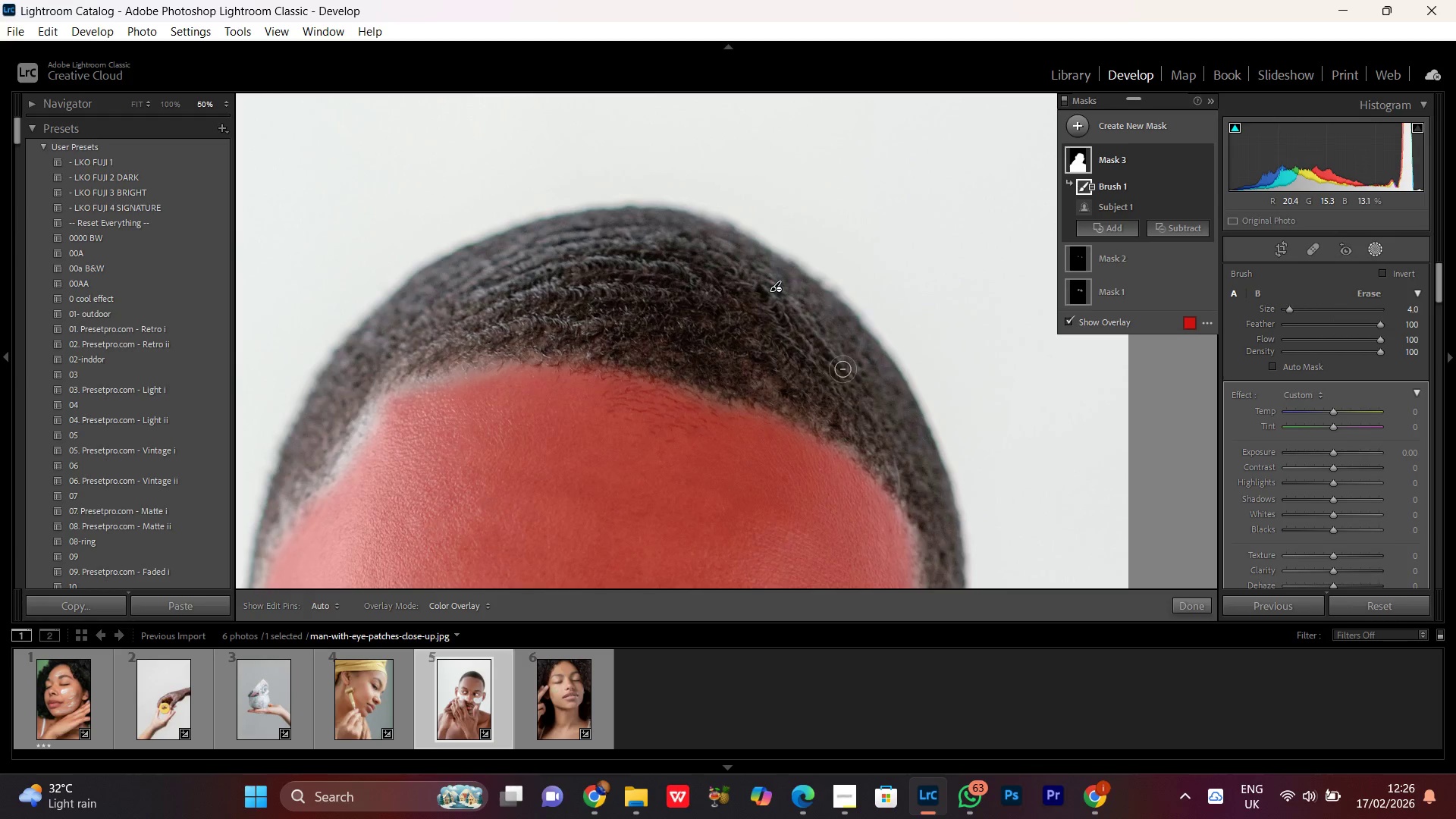 
hold_key(key=Space, duration=0.67)
 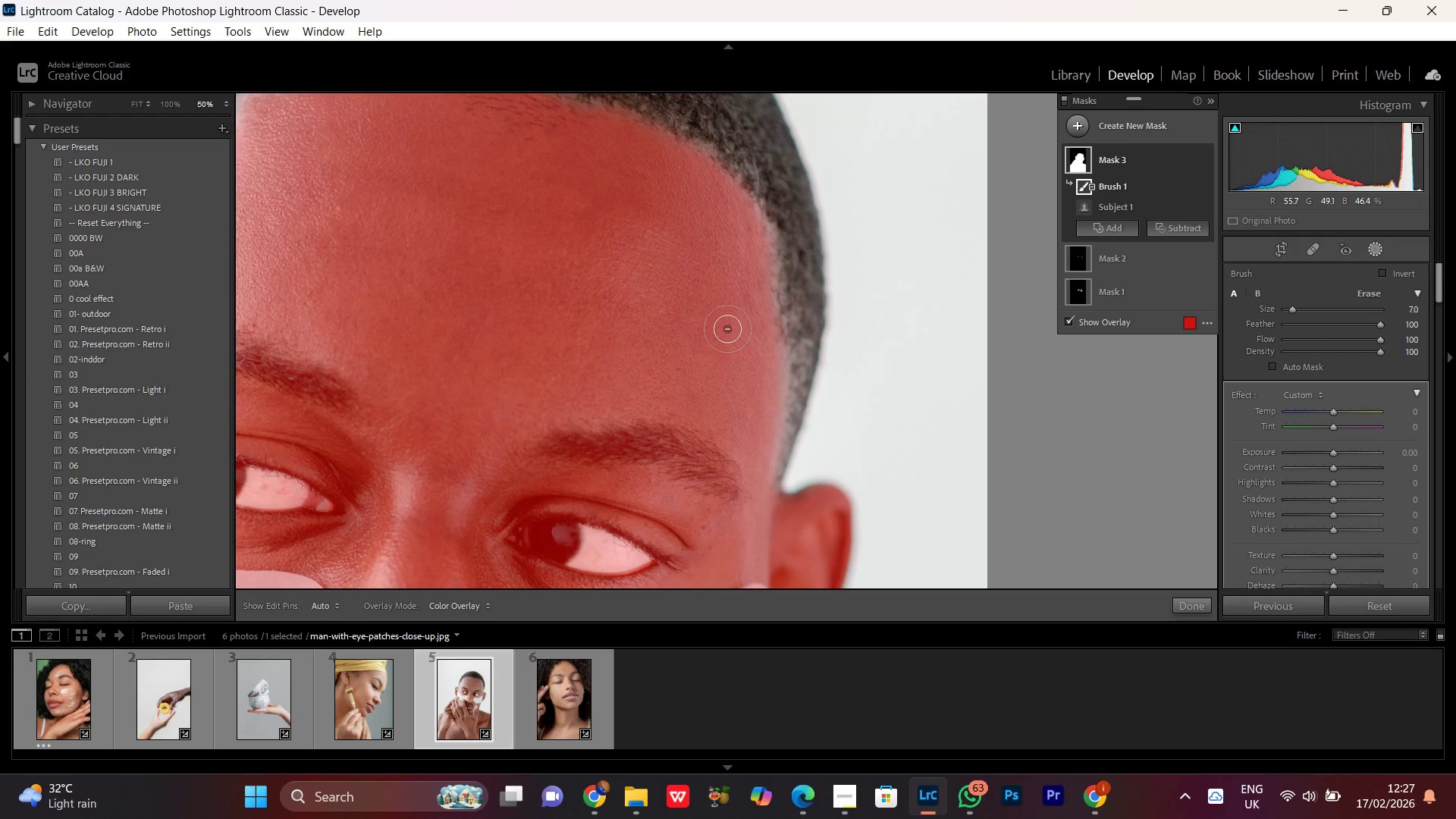 
left_click_drag(start_coordinate=[866, 479], to_coordinate=[725, 177])
 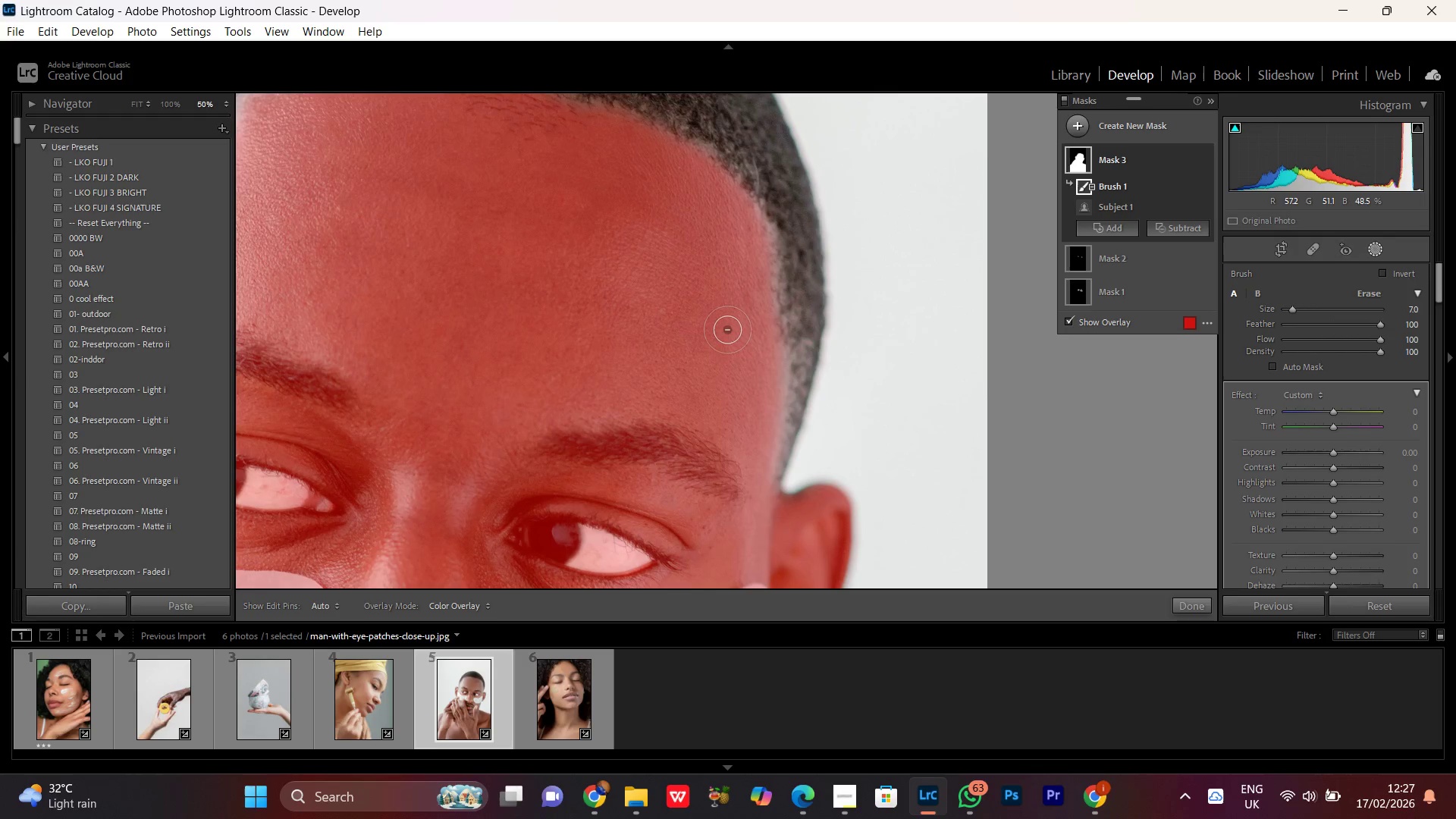 
scroll: coordinate [865, 441], scroll_direction: up, amount: 4.0
 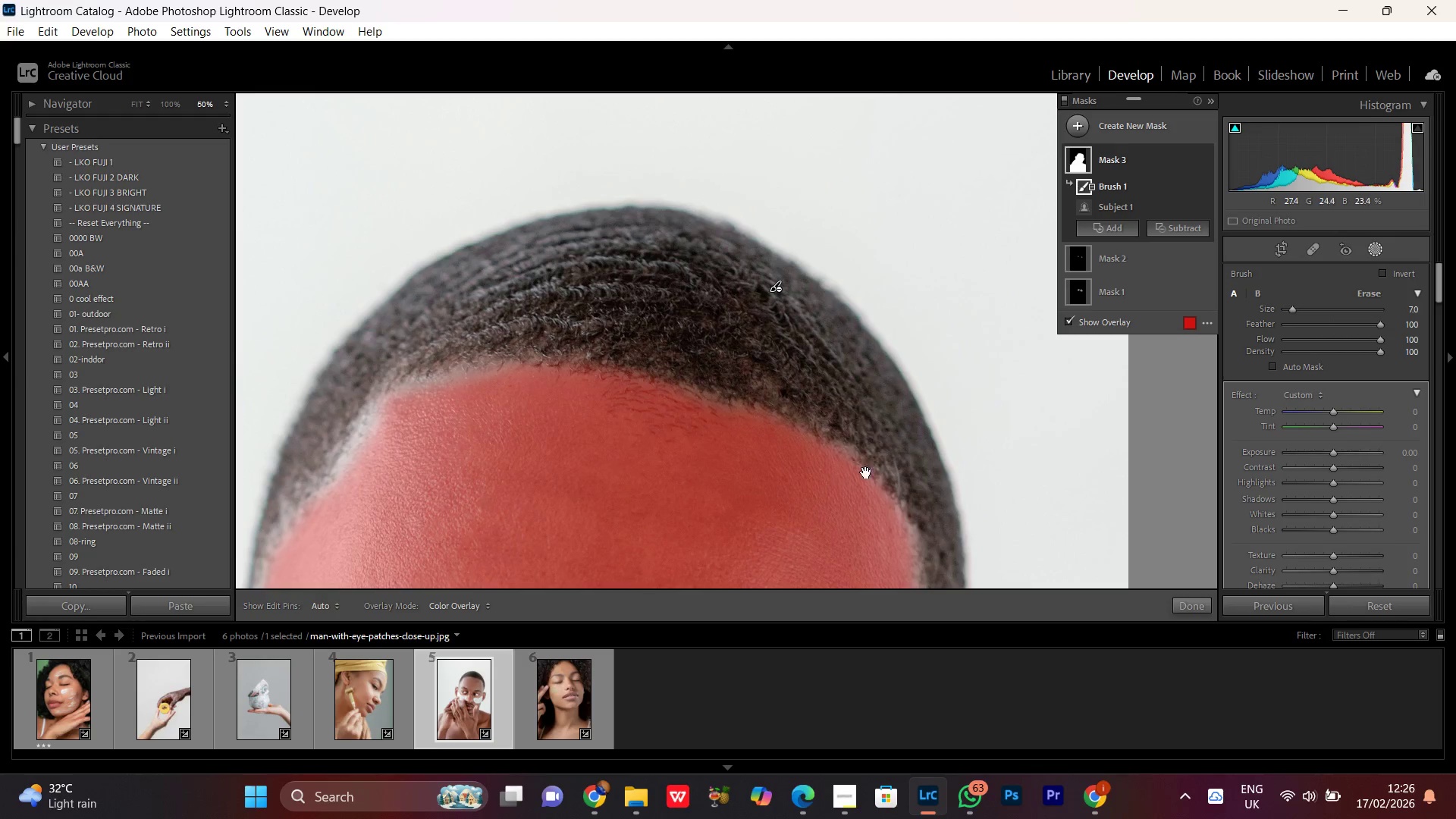 
key(Control+Minus)
 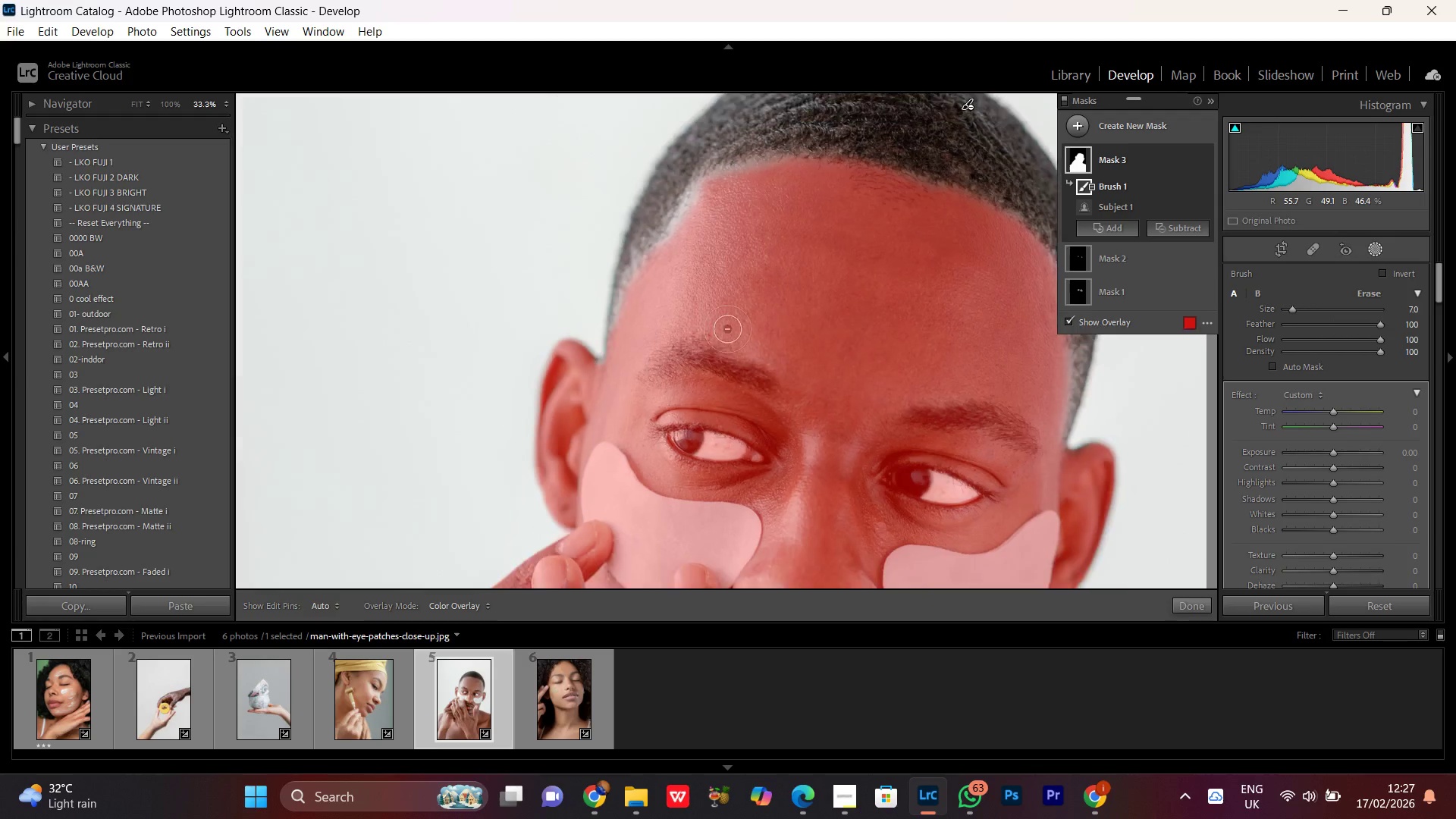 
key(Control+Minus)
 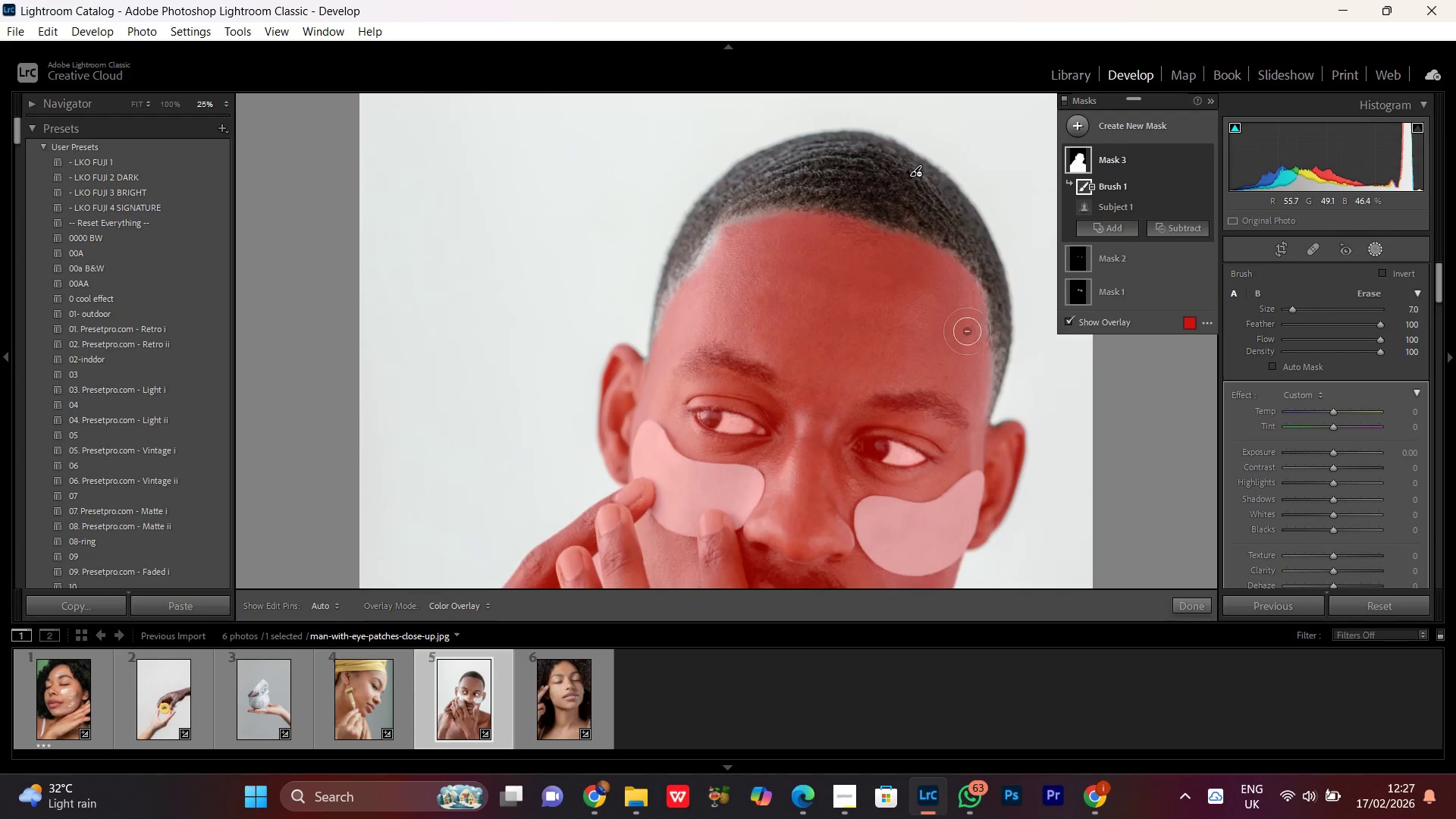 
key(Control+Minus)
 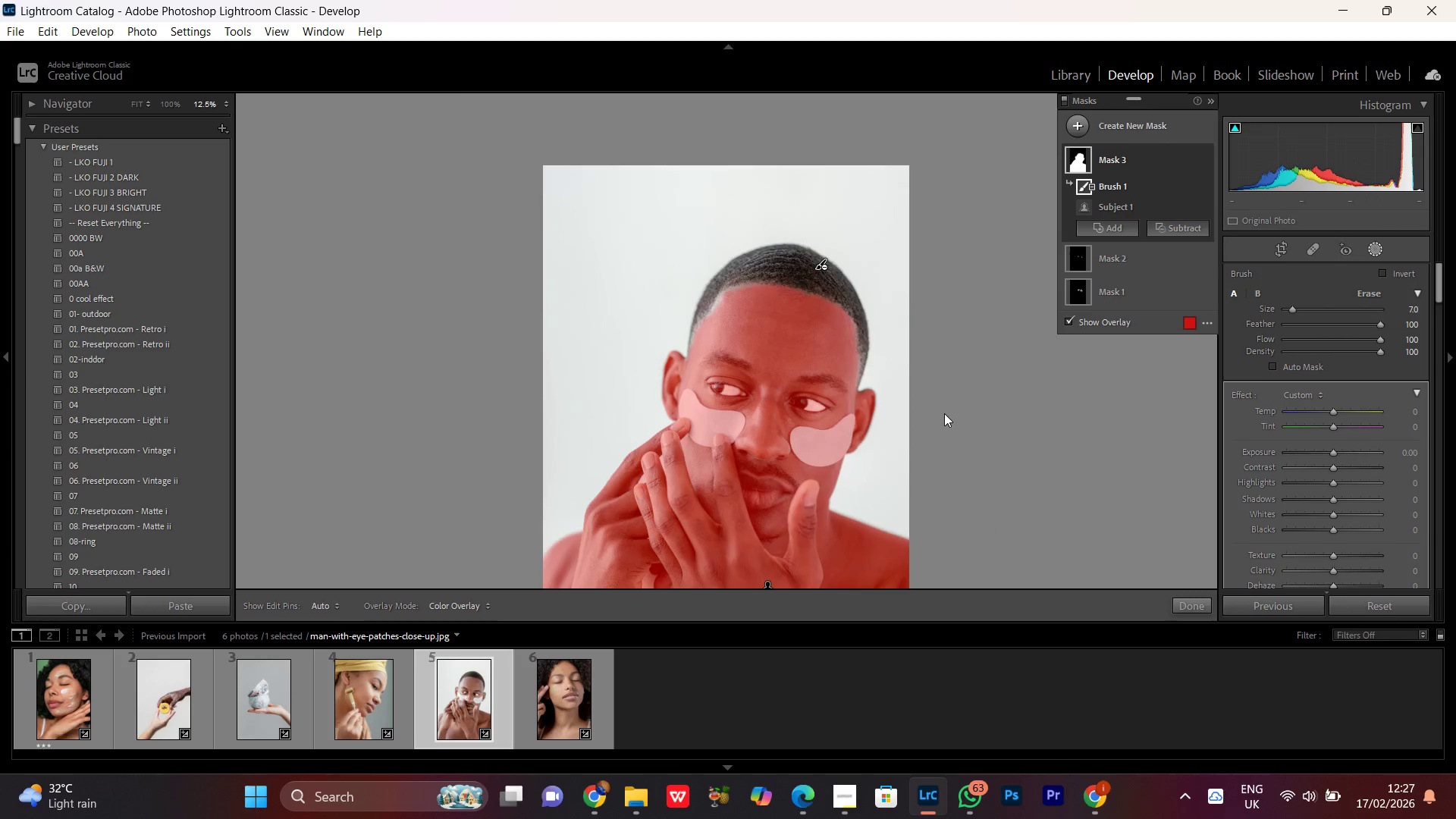 
key(Control+Equal)
 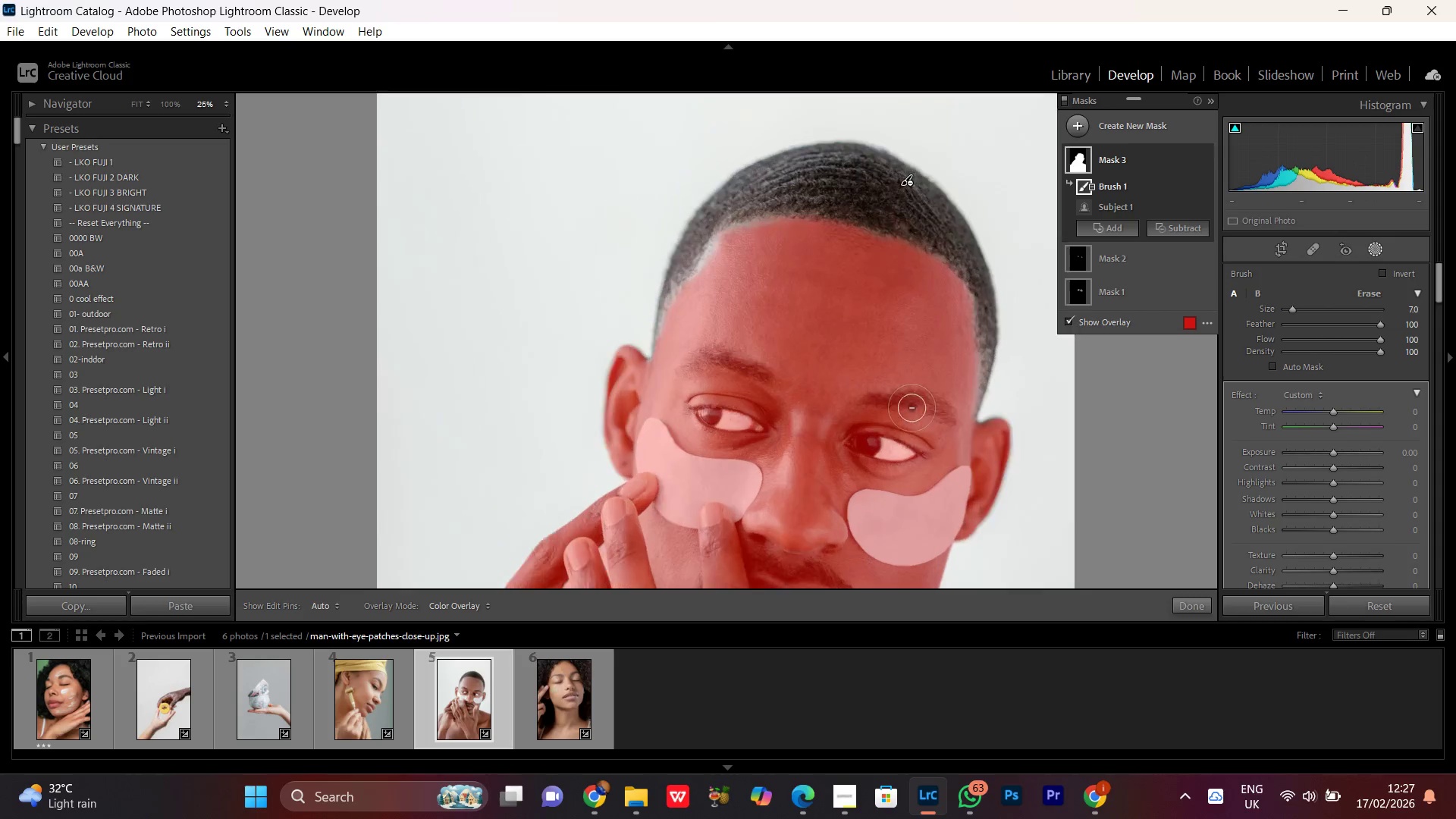 
key(Control+Equal)
 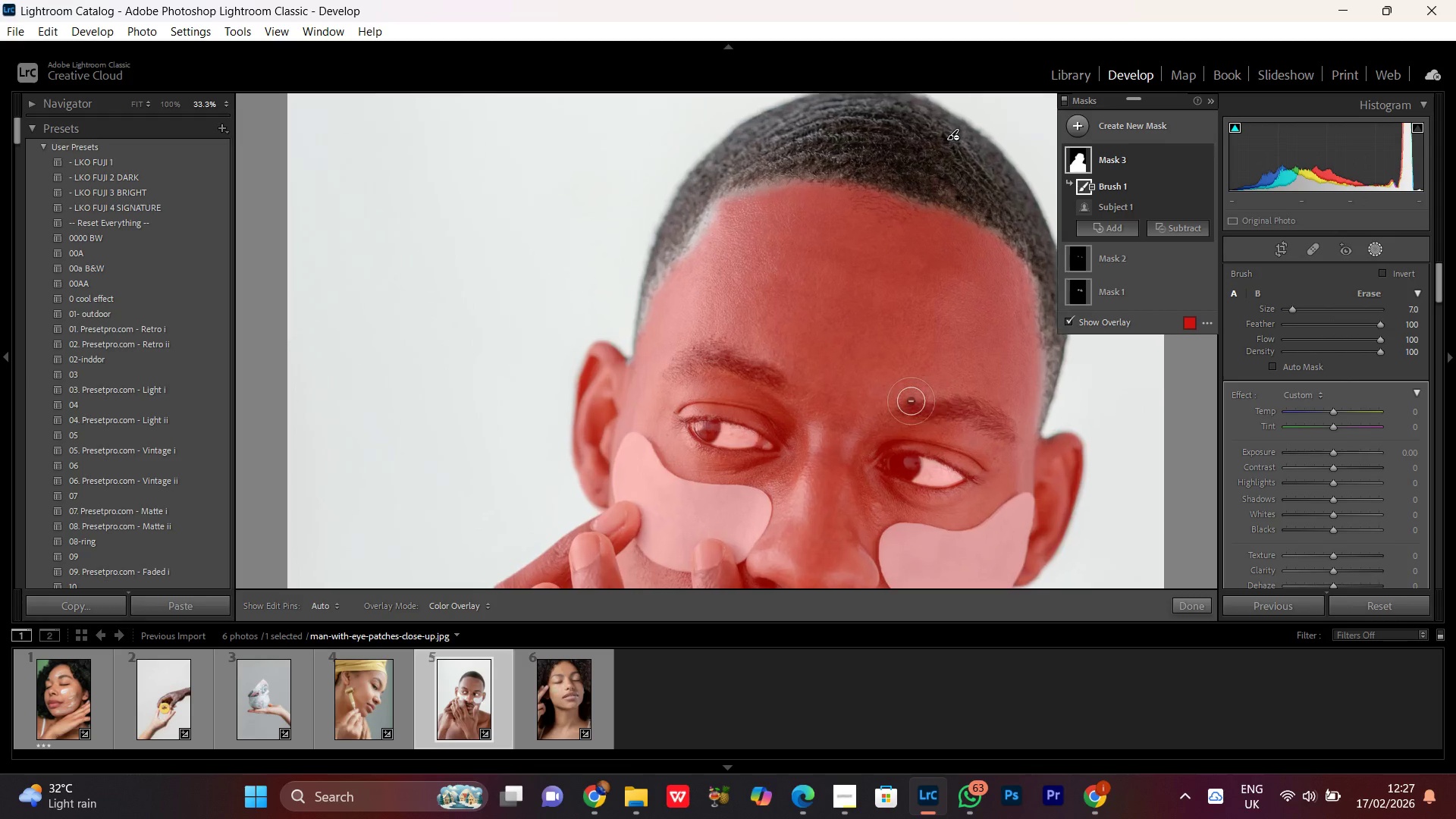 
key(Control+Equal)
 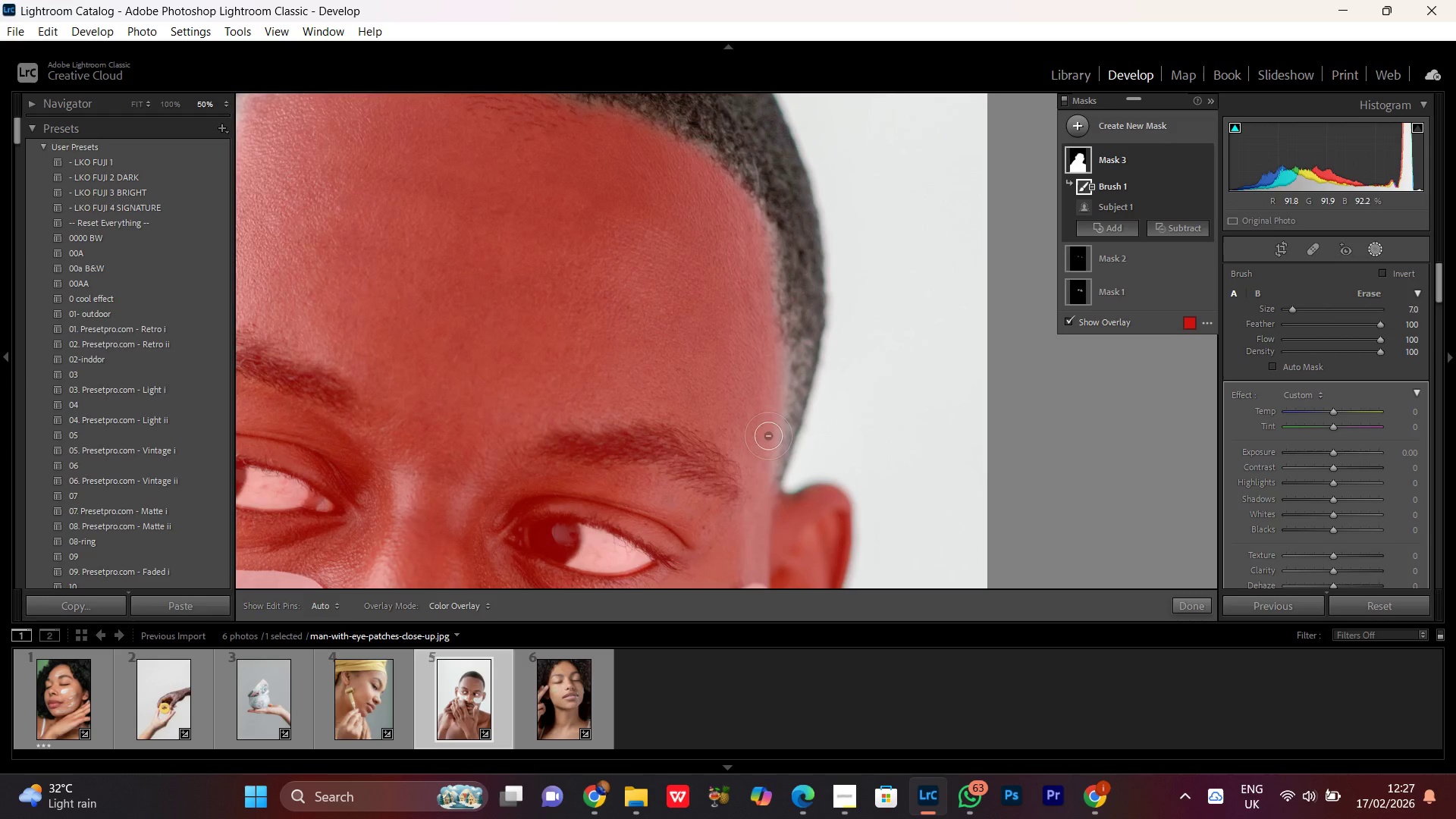 
hold_key(key=Space, duration=1.5)
 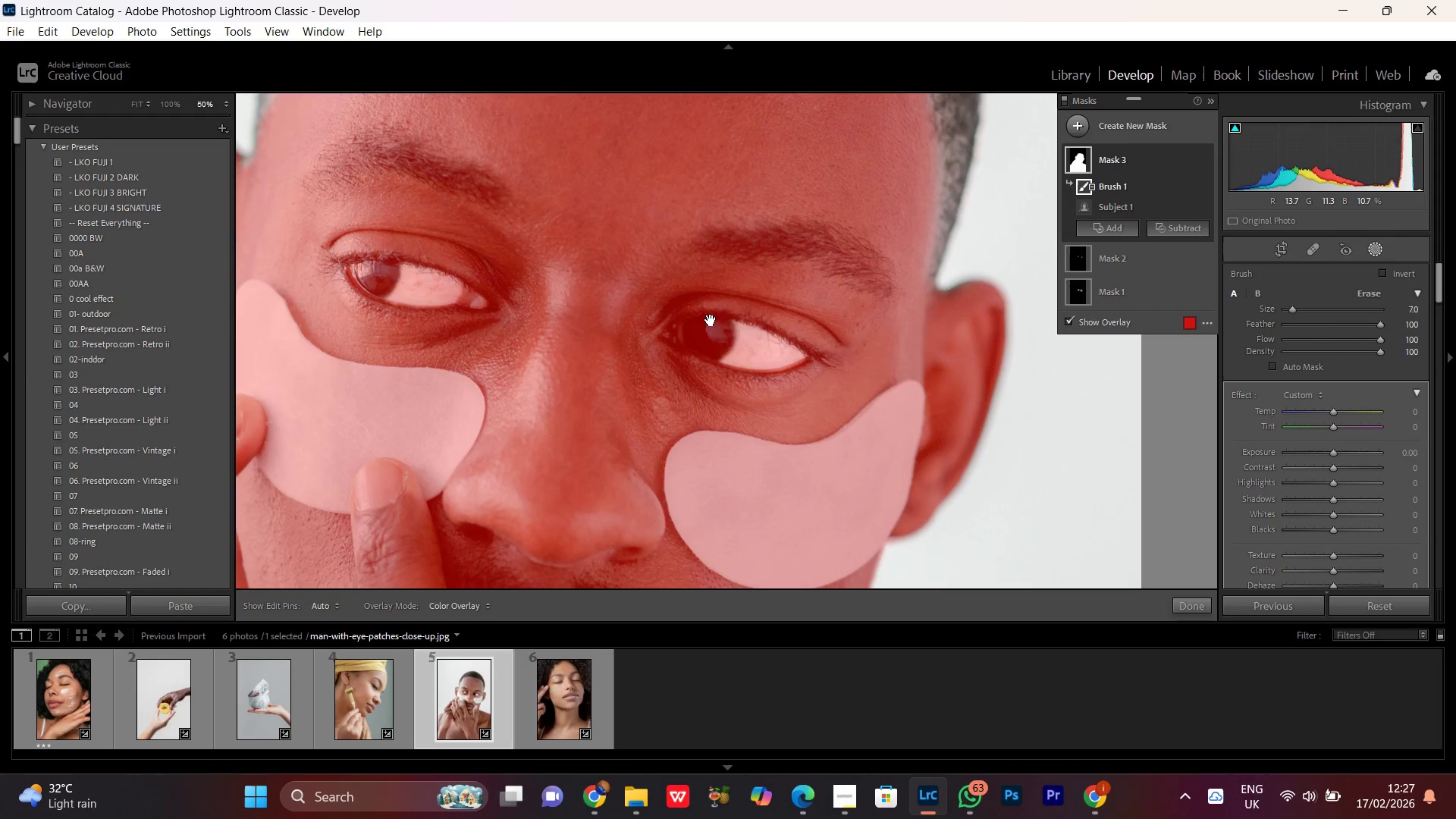 
left_click_drag(start_coordinate=[646, 450], to_coordinate=[733, 309])
 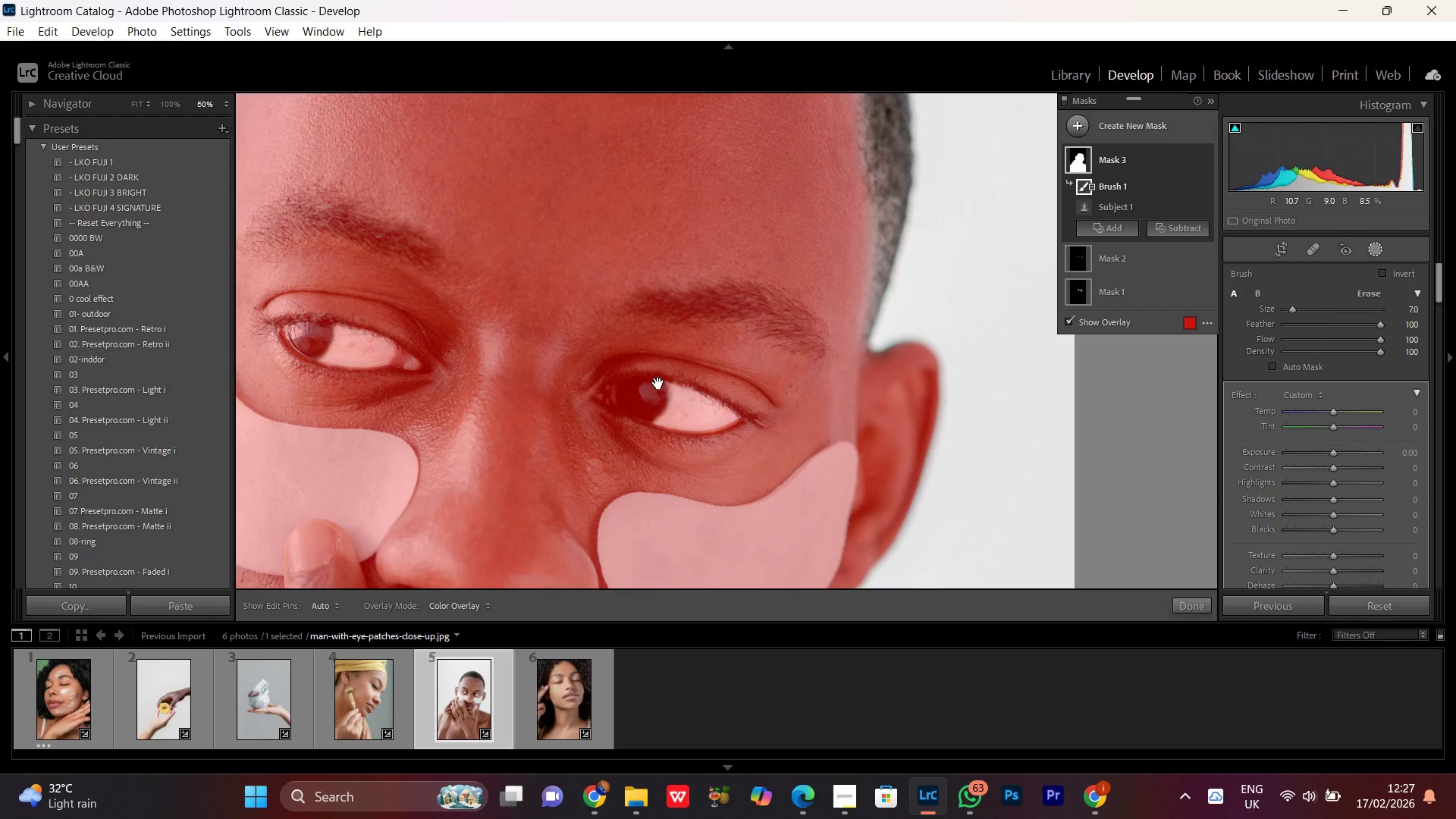 
left_click_drag(start_coordinate=[658, 383], to_coordinate=[725, 322])
 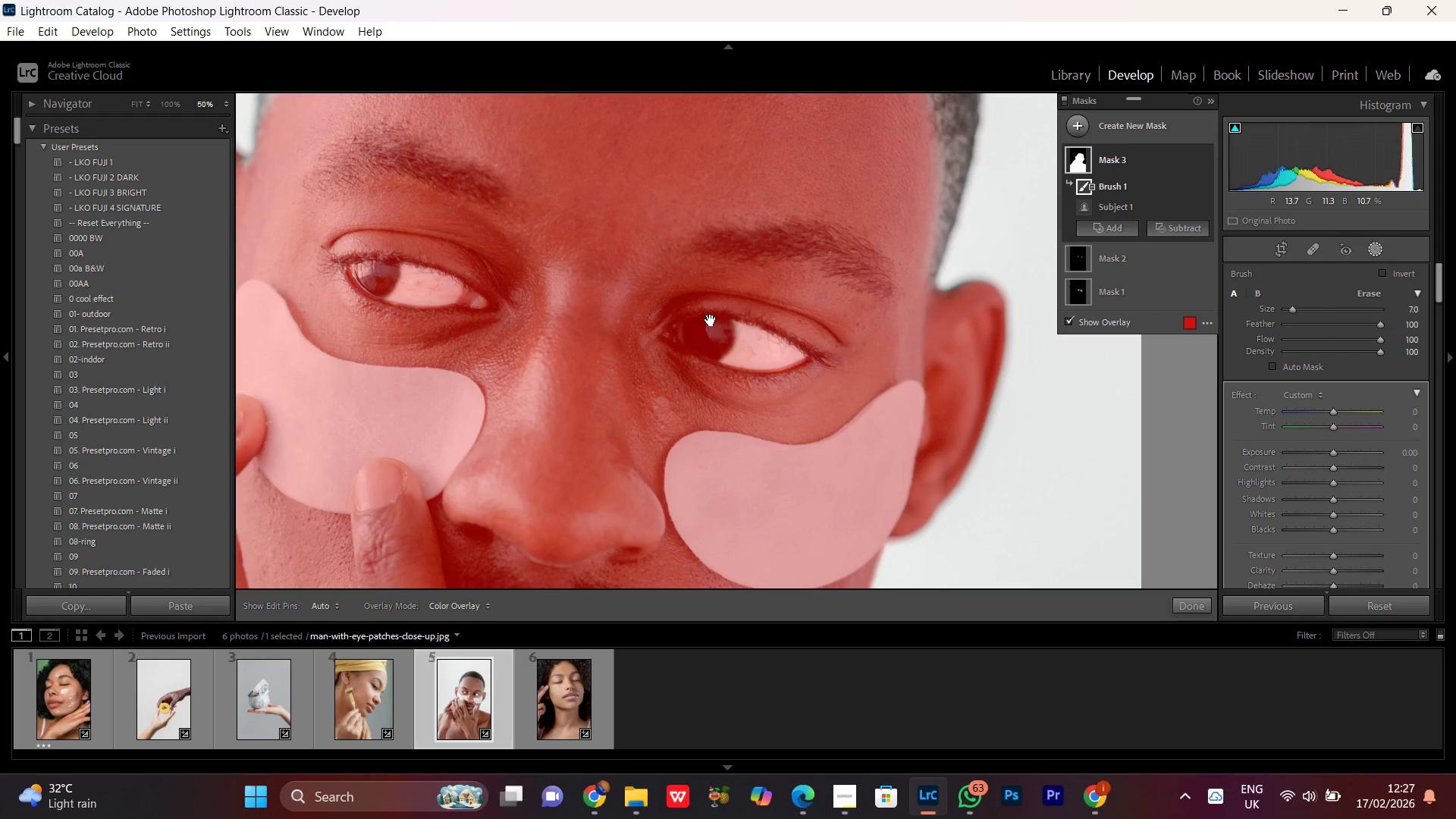 
hold_key(key=Space, duration=1.14)
 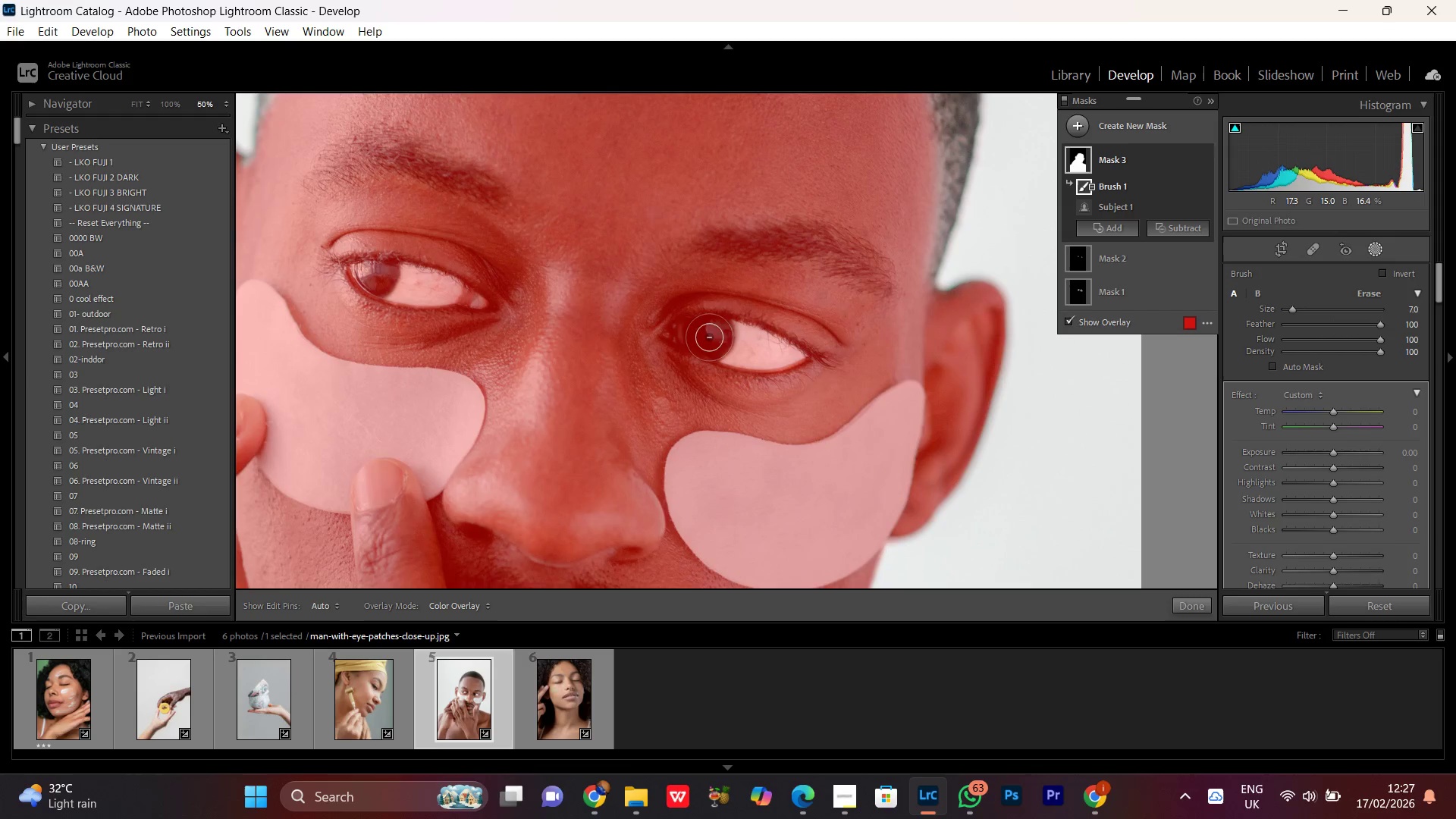 
scroll: coordinate [709, 337], scroll_direction: up, amount: 4.0
 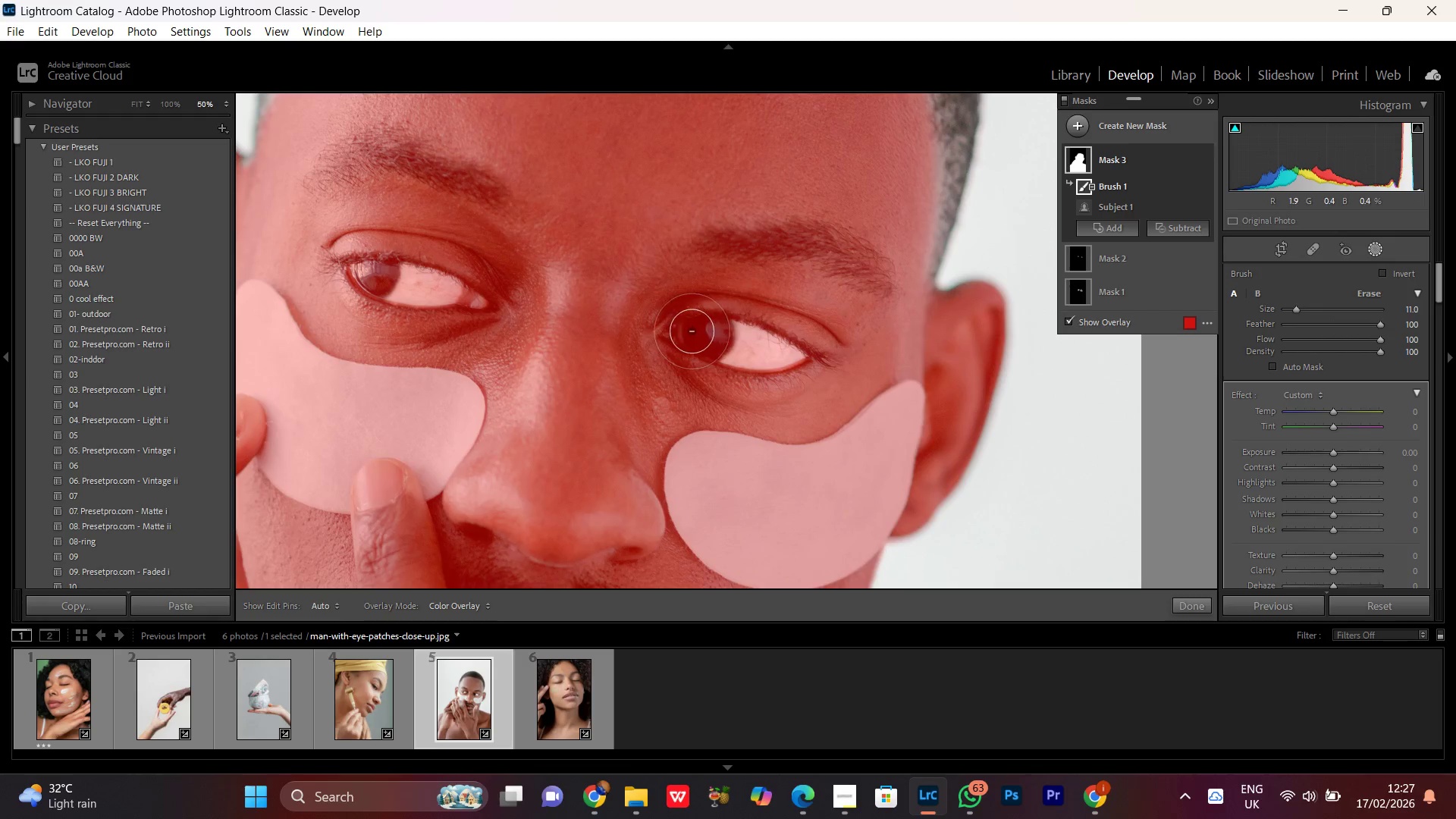 
scroll: coordinate [692, 331], scroll_direction: down, amount: 5.0
 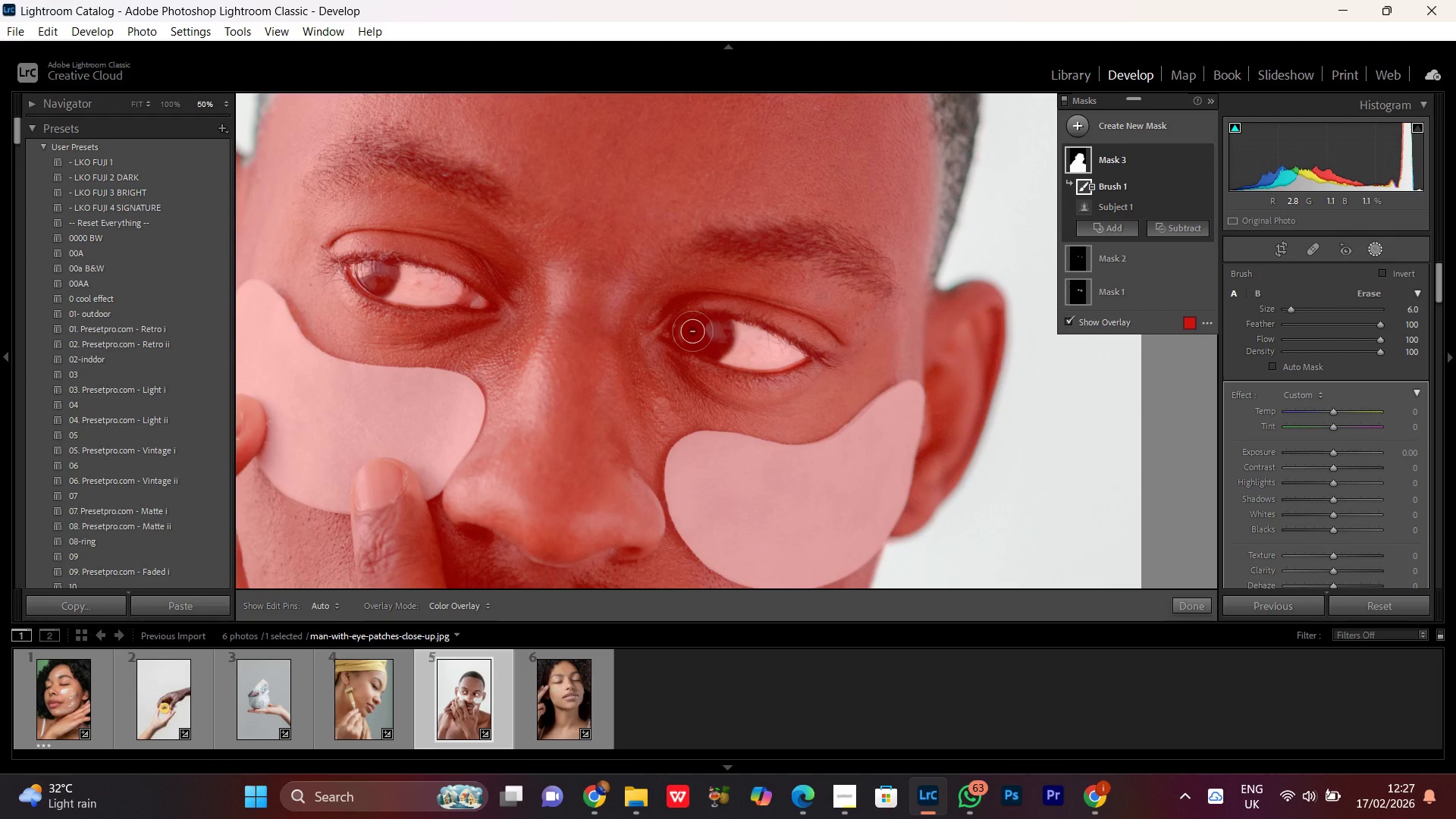 
scroll: coordinate [692, 331], scroll_direction: none, amount: 0.0
 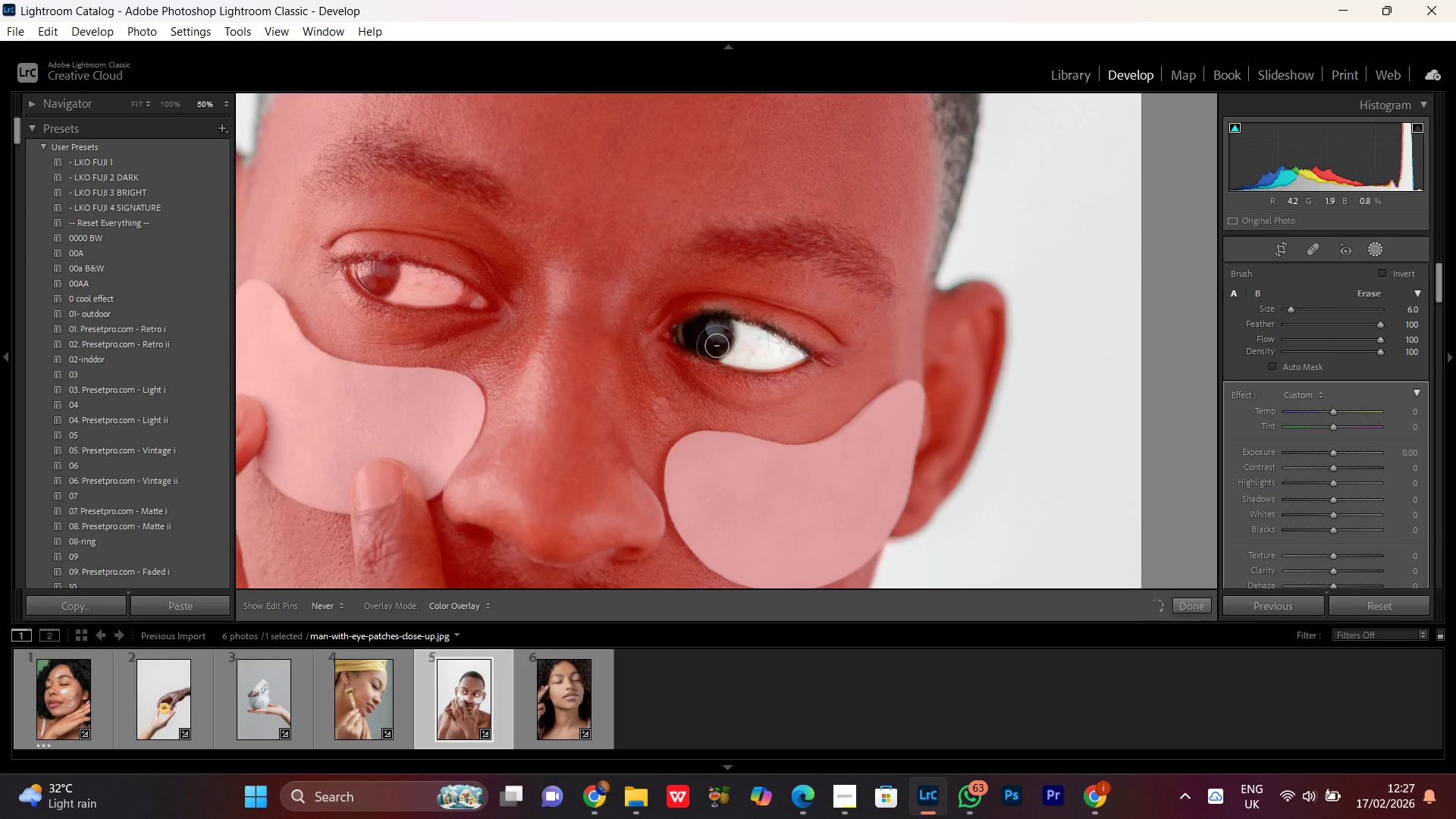 
wait(14.7)
 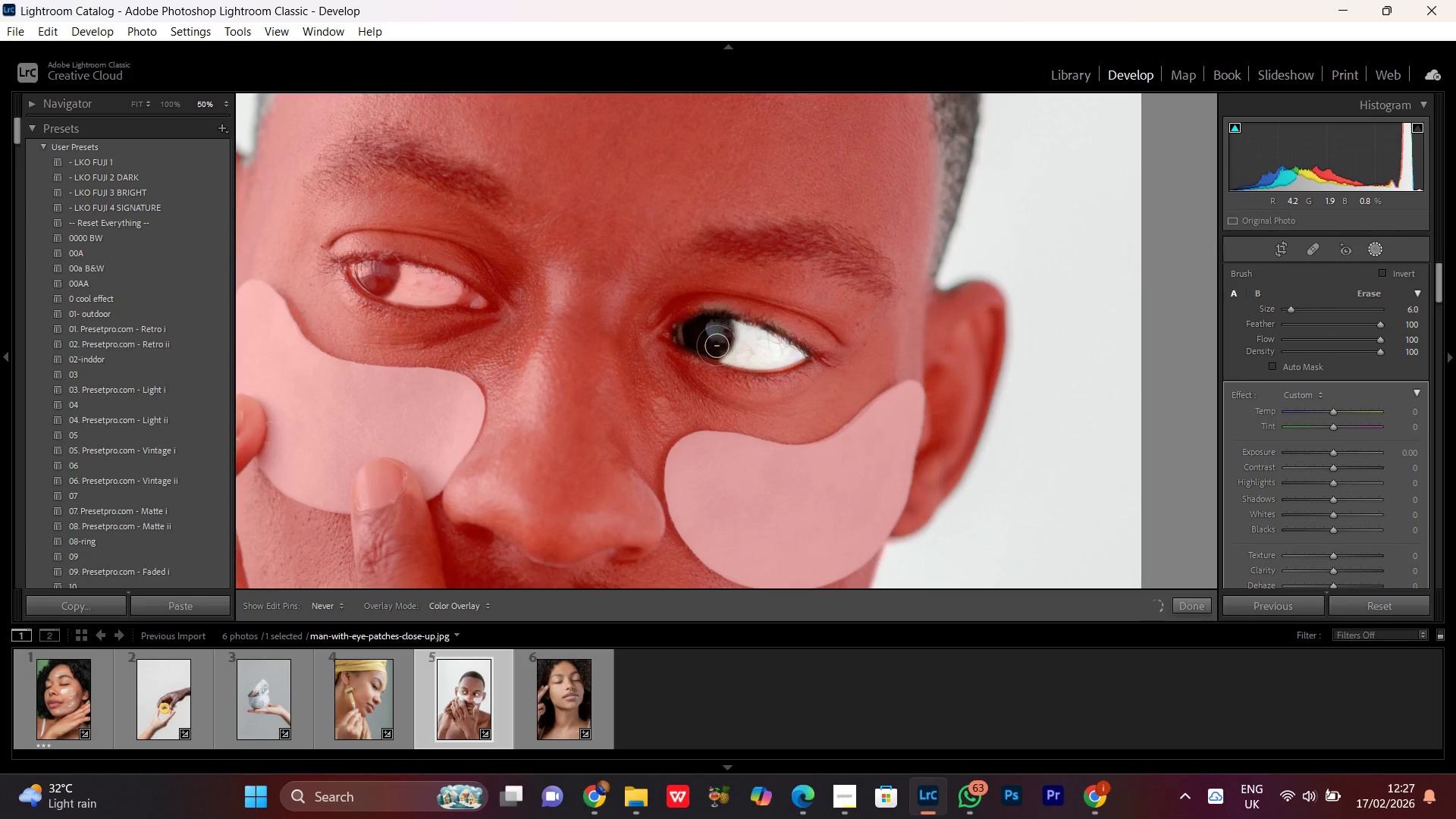 
left_click([682, 332])
 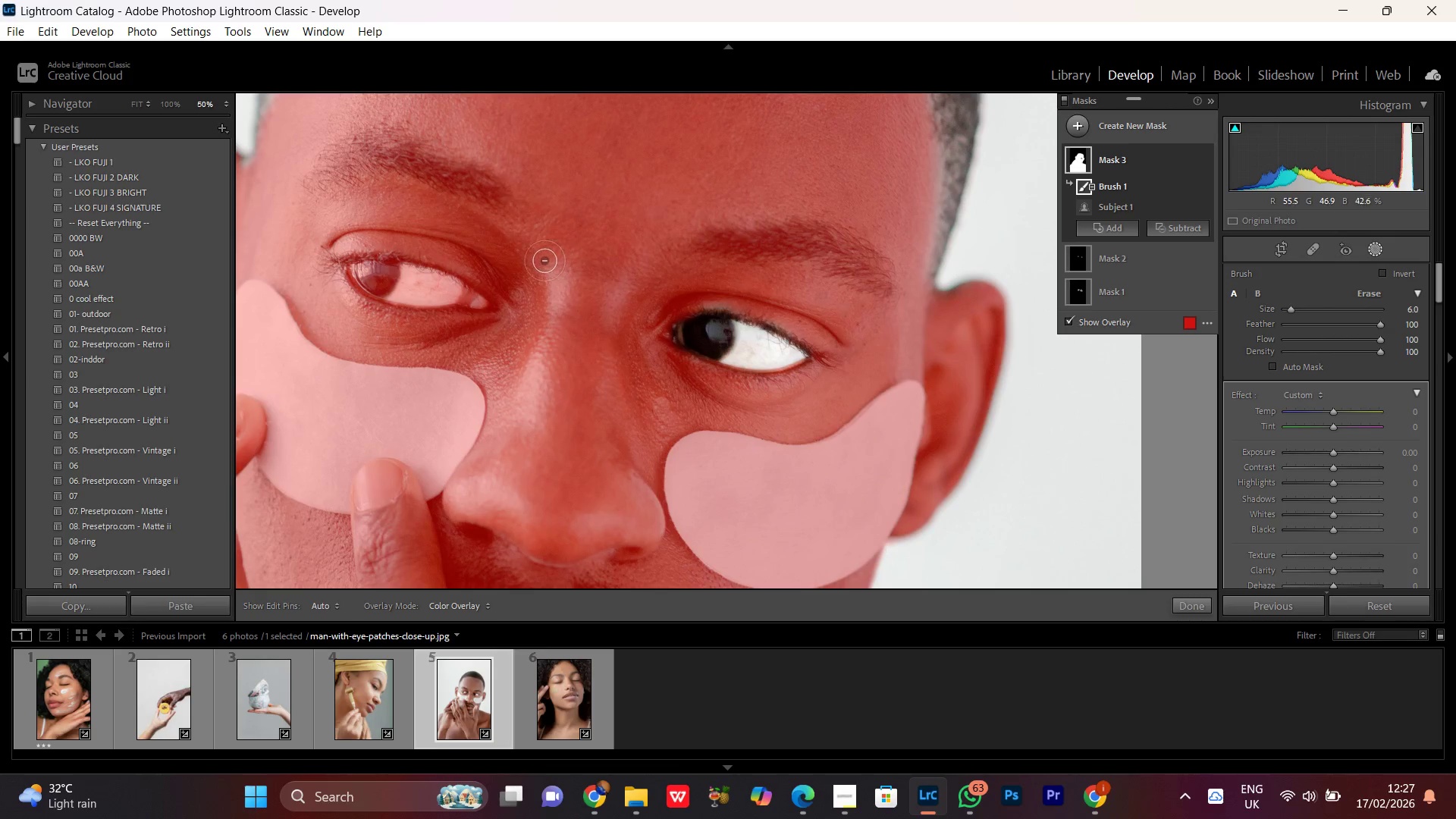 
hold_key(key=Space, duration=1.02)
 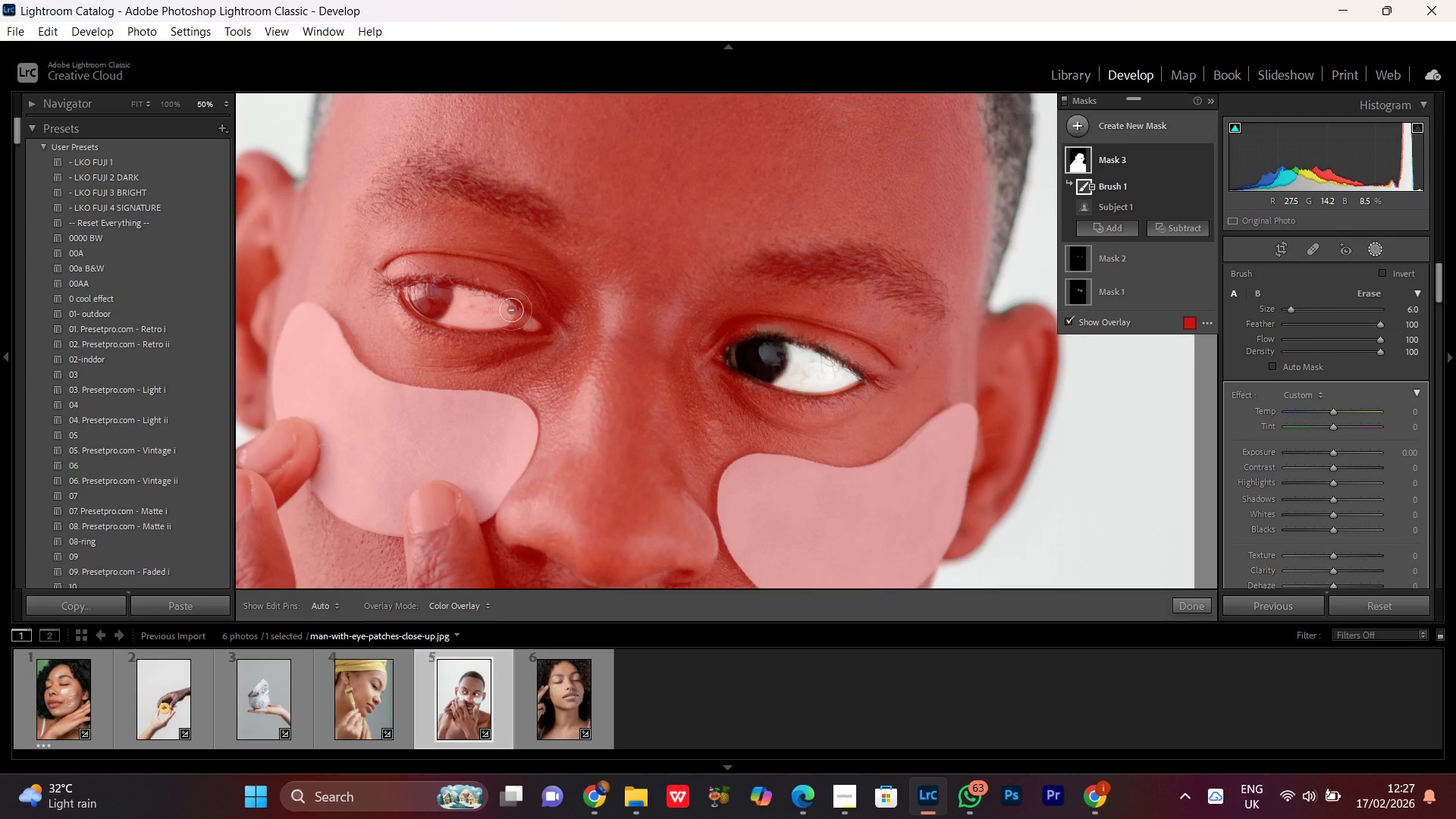 
left_click_drag(start_coordinate=[488, 285], to_coordinate=[541, 308])
 